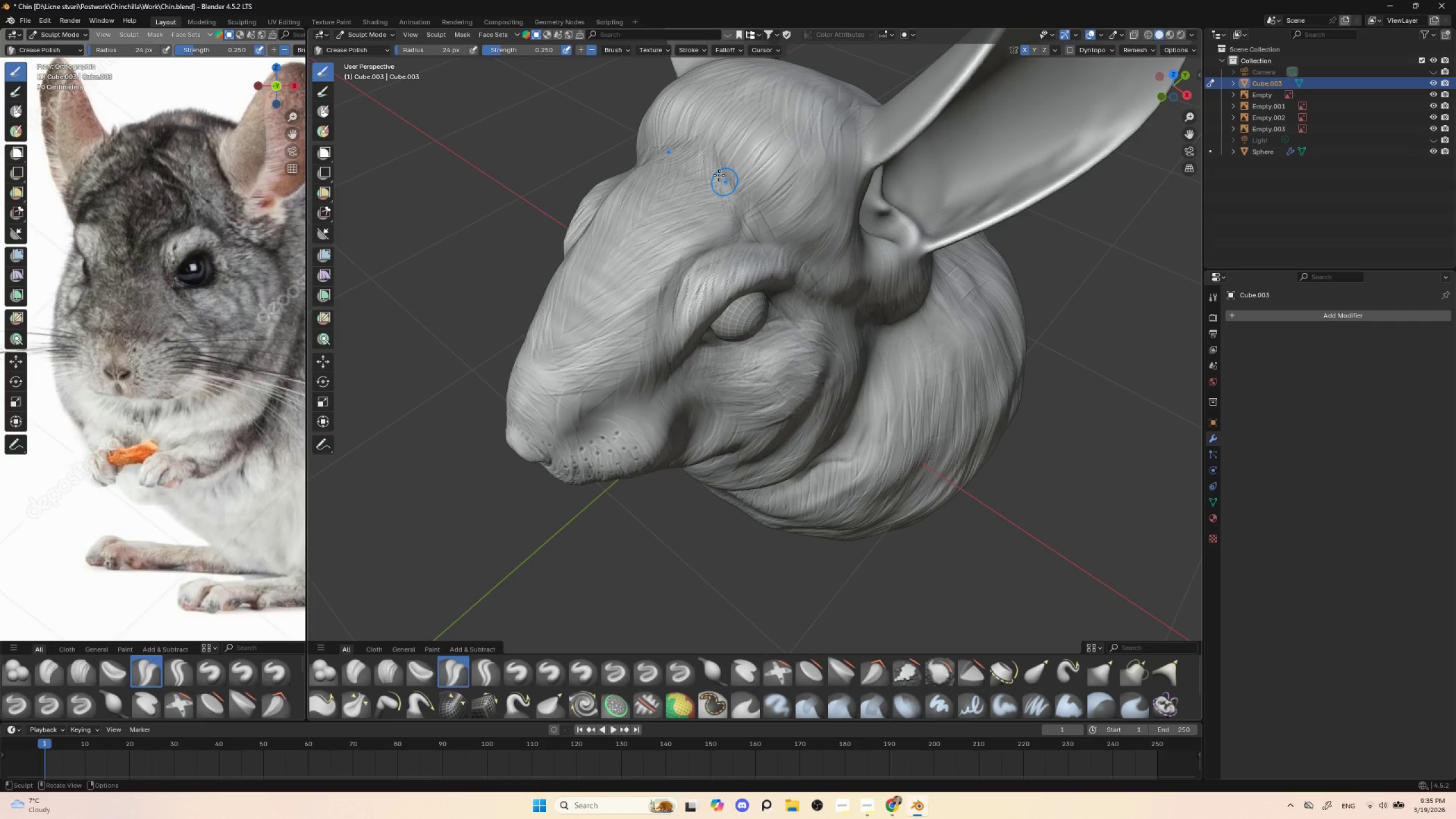 
left_click_drag(start_coordinate=[715, 172], to_coordinate=[747, 198])
 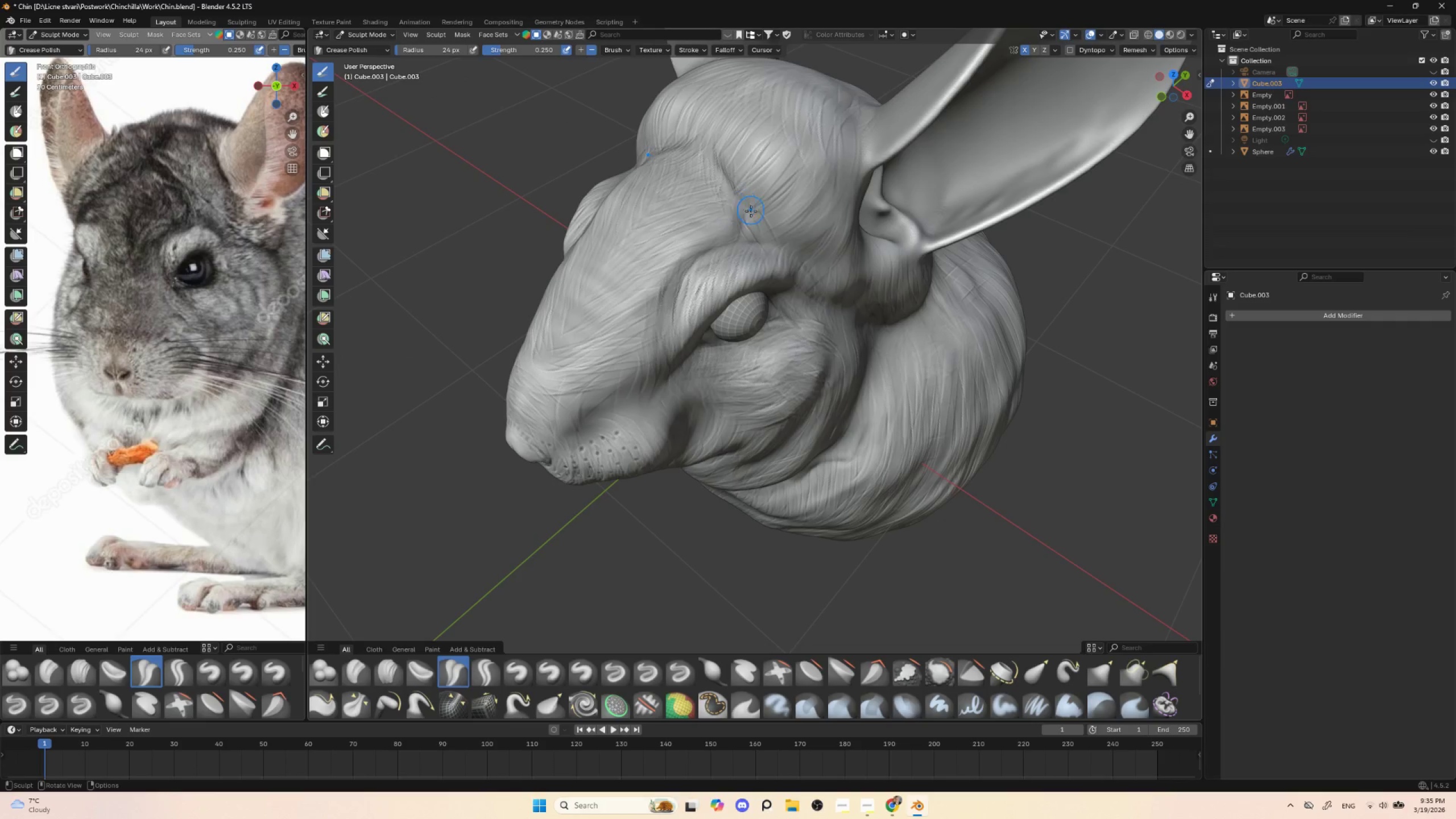 
left_click_drag(start_coordinate=[751, 208], to_coordinate=[764, 239])
 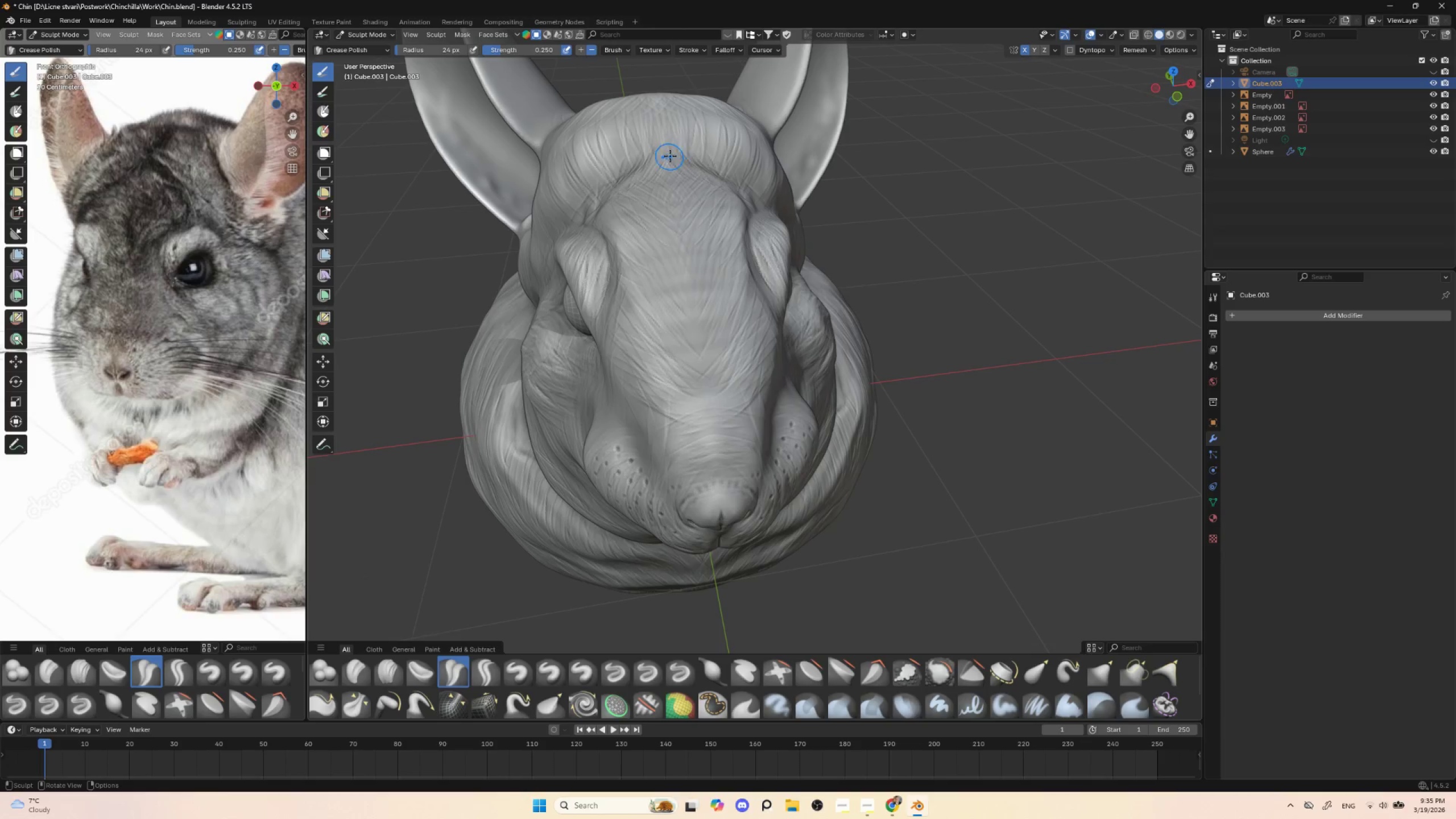 
left_click_drag(start_coordinate=[667, 120], to_coordinate=[661, 127])
 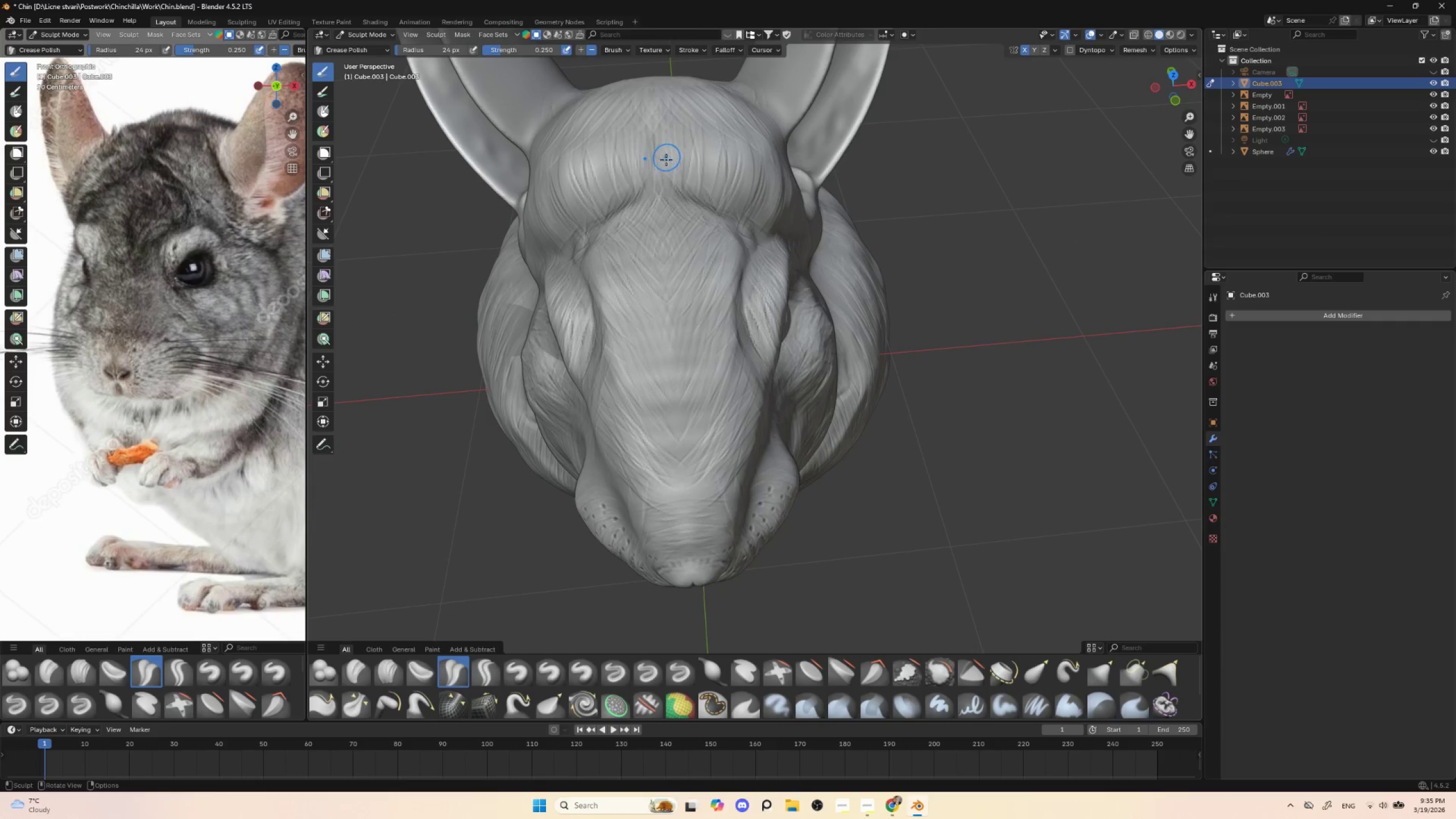 
left_click_drag(start_coordinate=[662, 135], to_coordinate=[661, 106])
 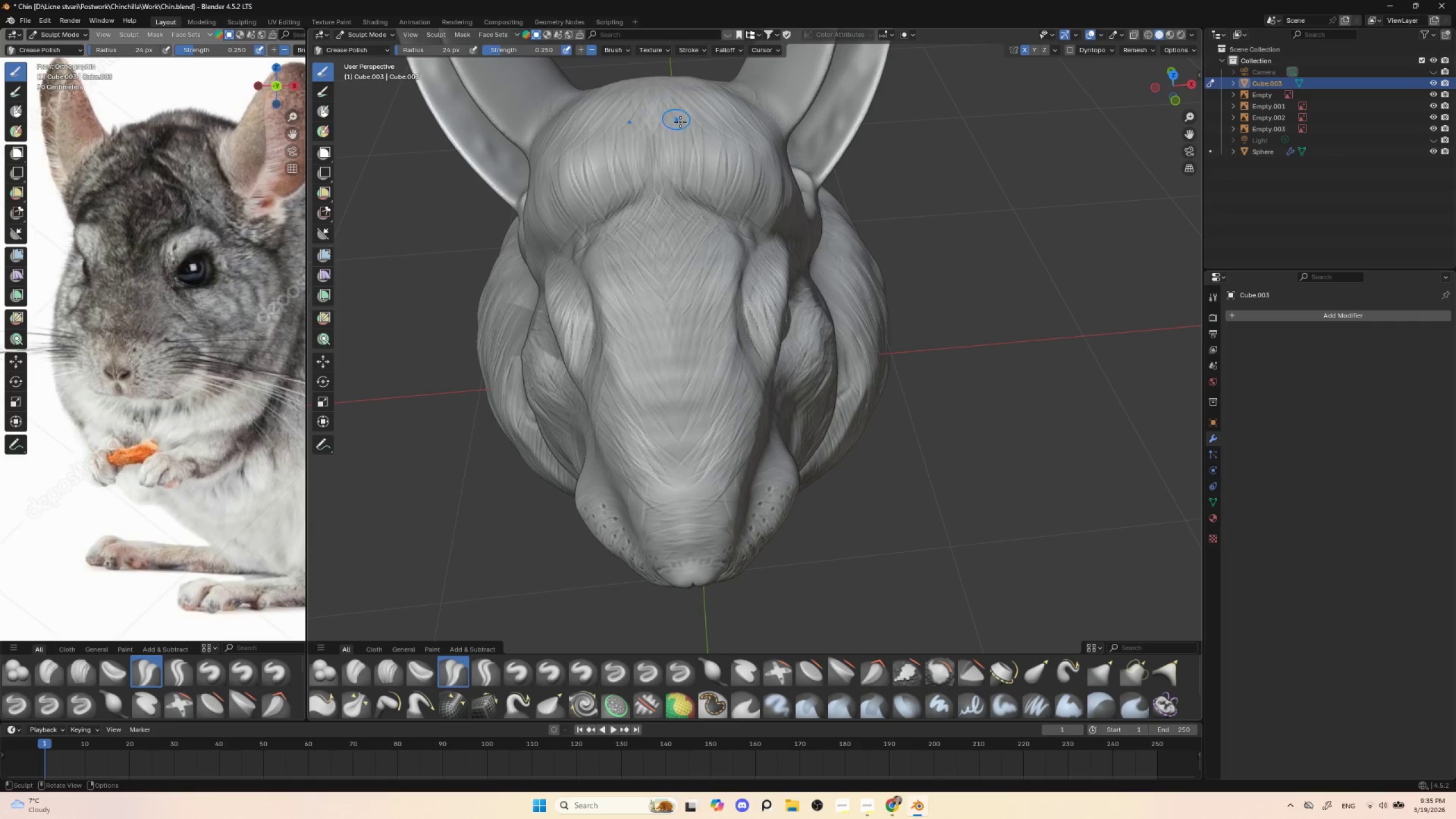 
hold_key(key=ShiftLeft, duration=0.45)
 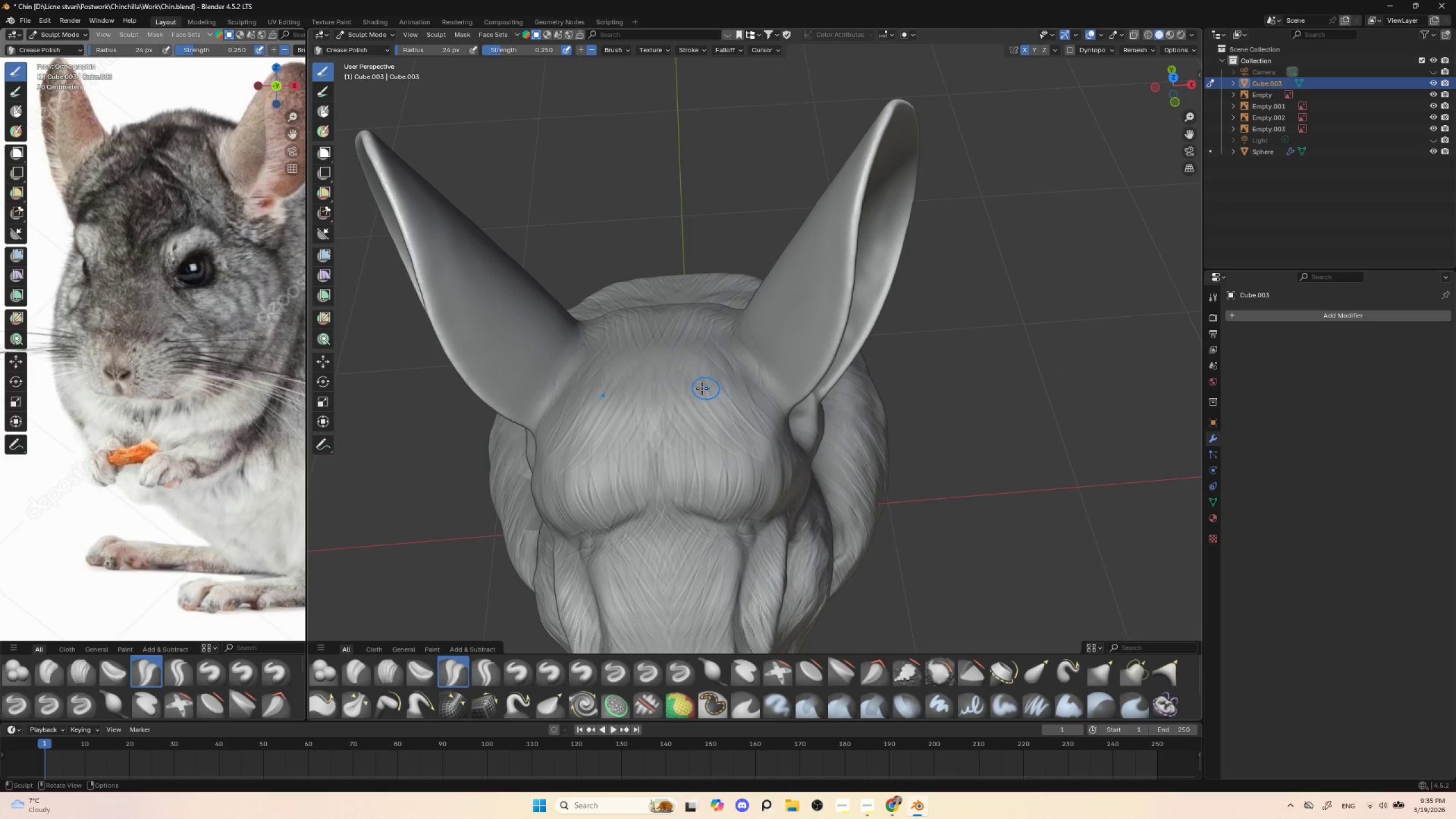 
key(BracketRight)
 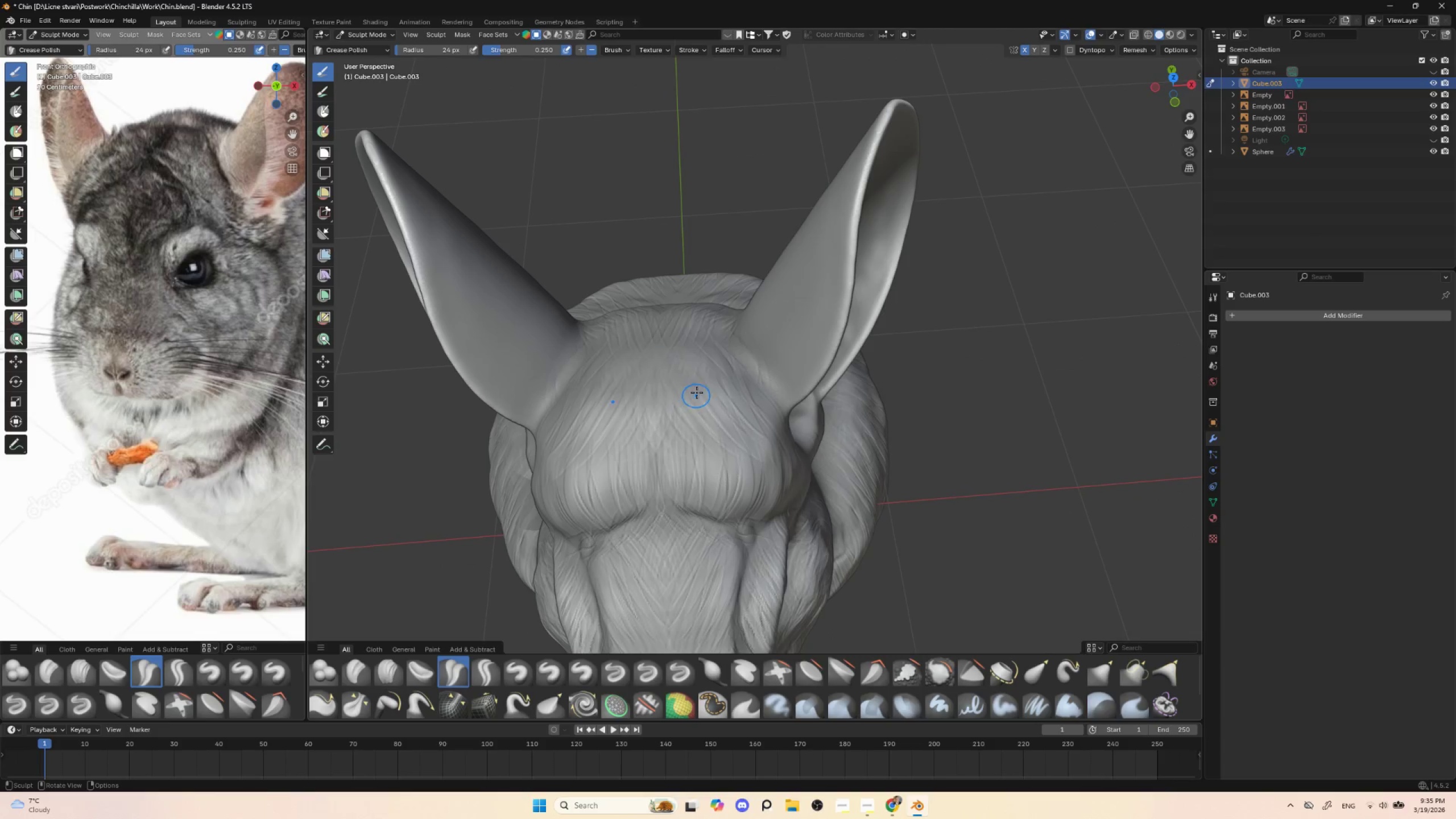 
key(BracketRight)
 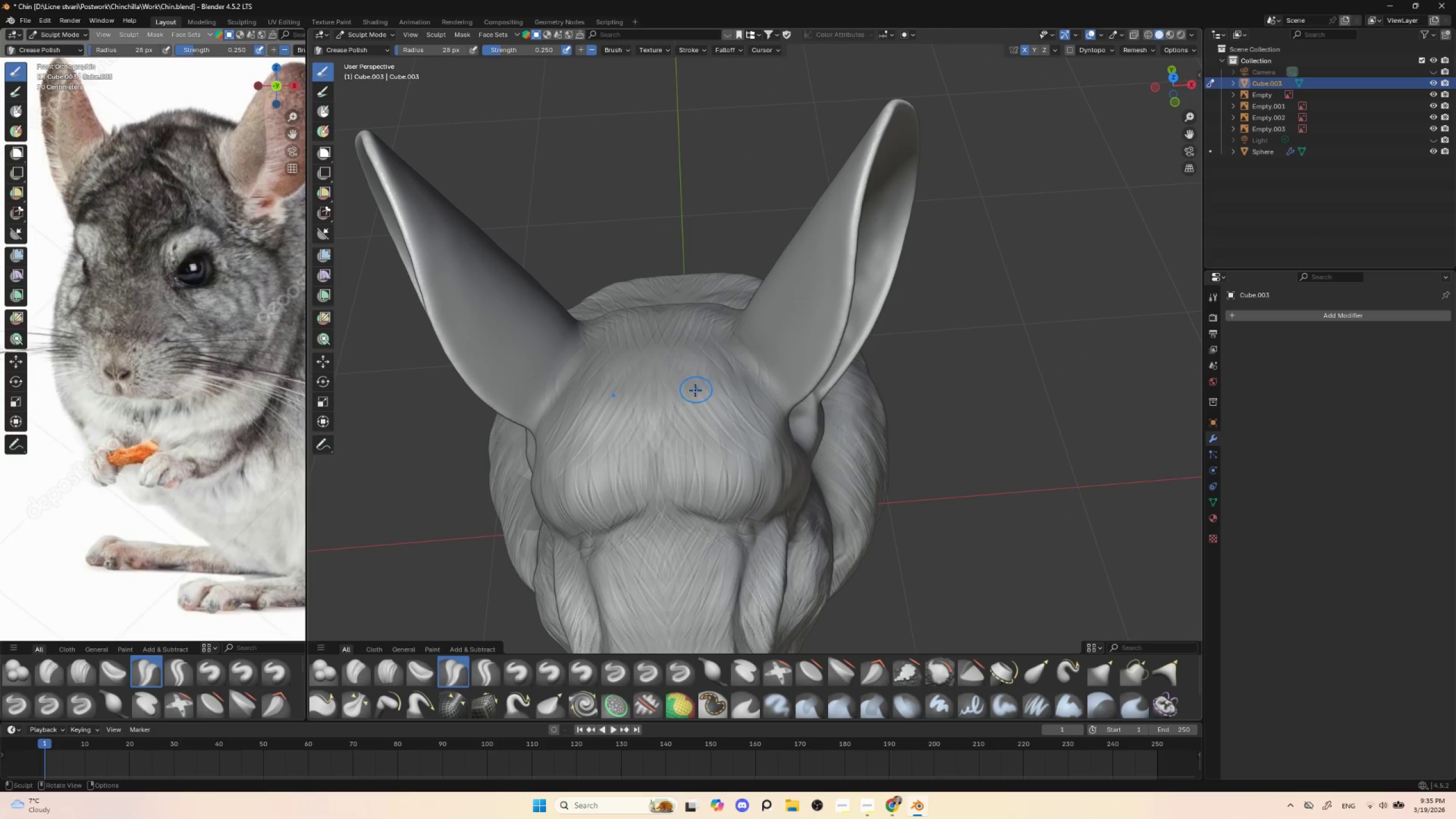 
key(BracketRight)
 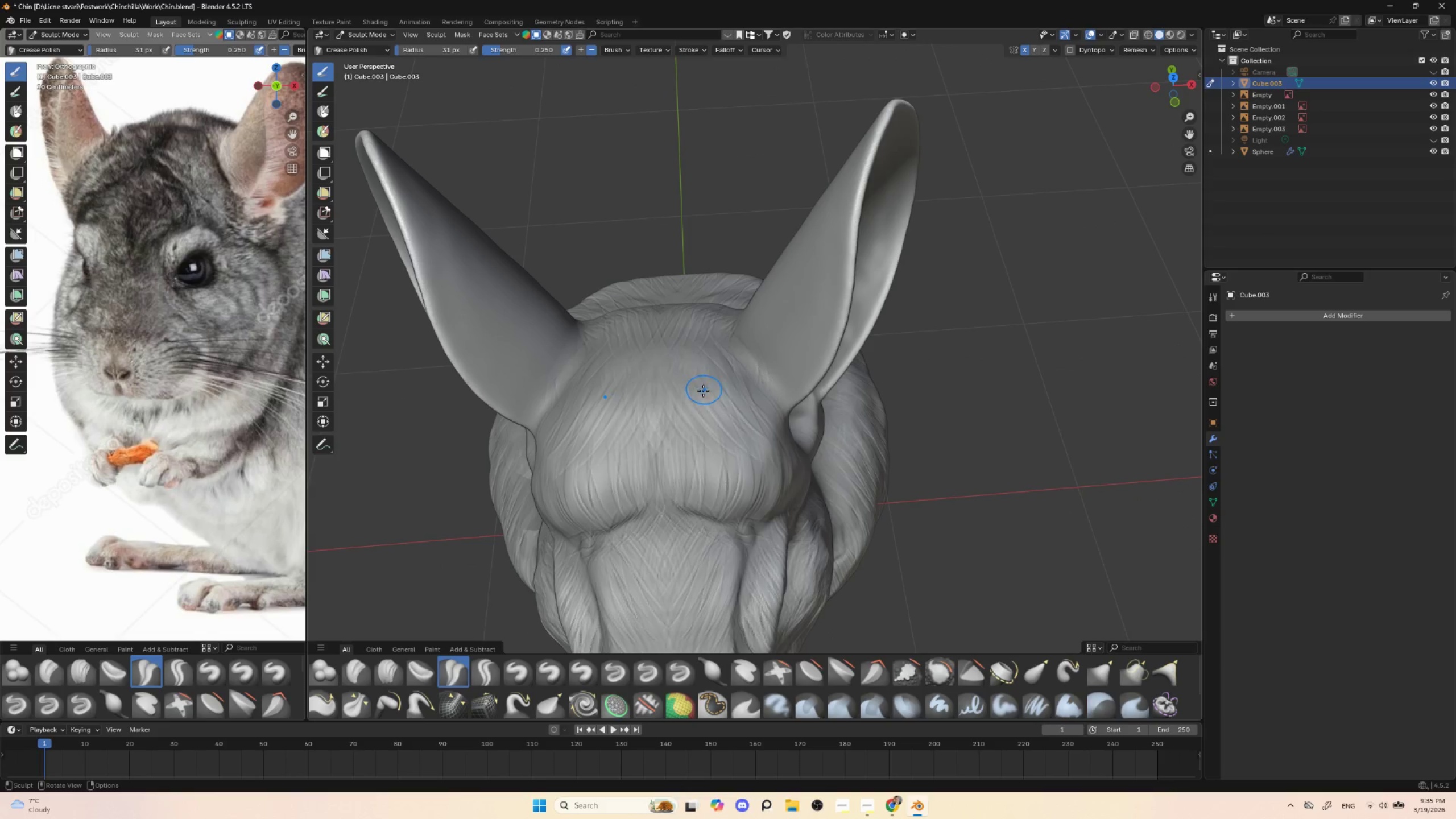 
key(BracketRight)
 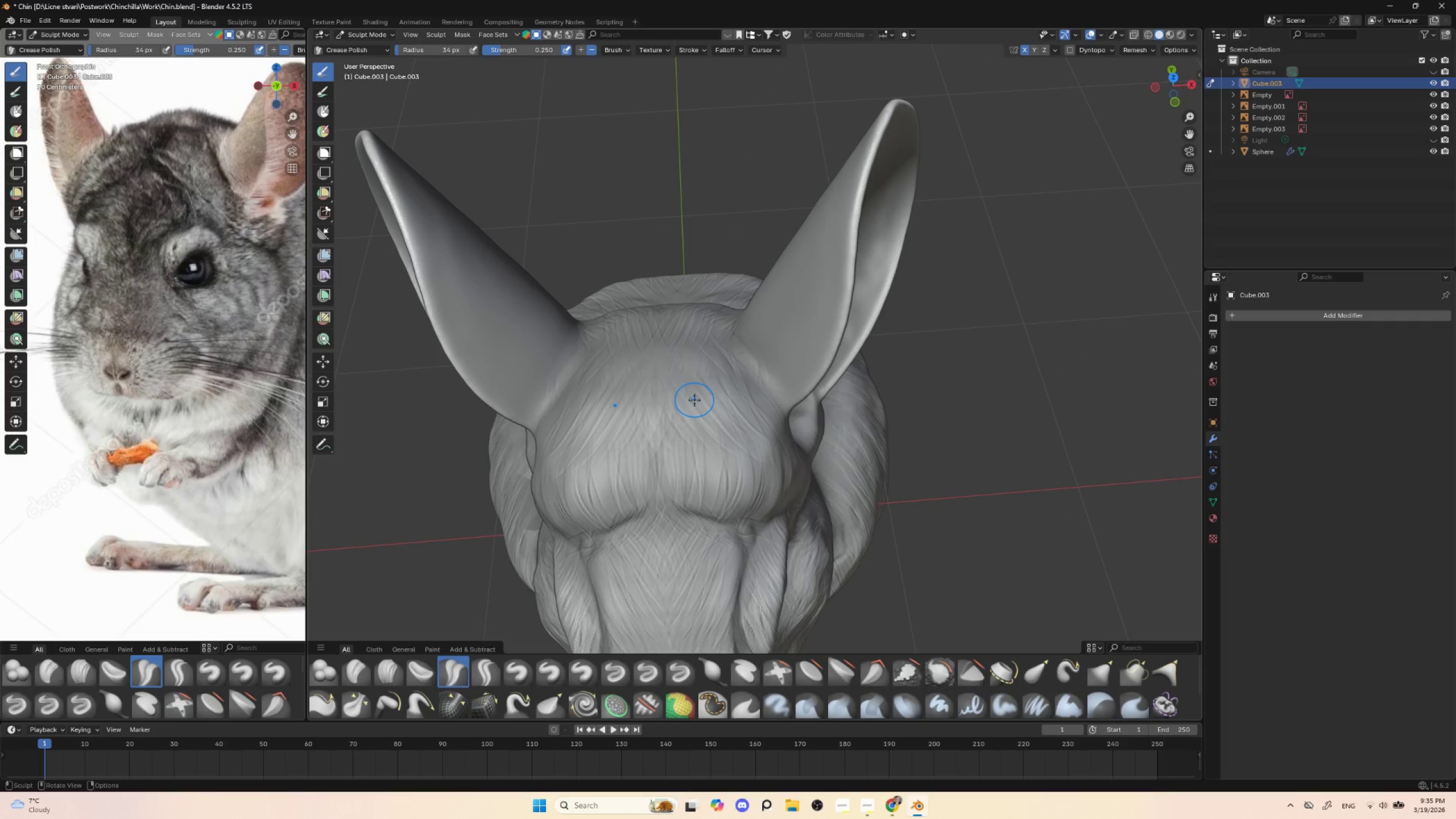 
key(BracketRight)
 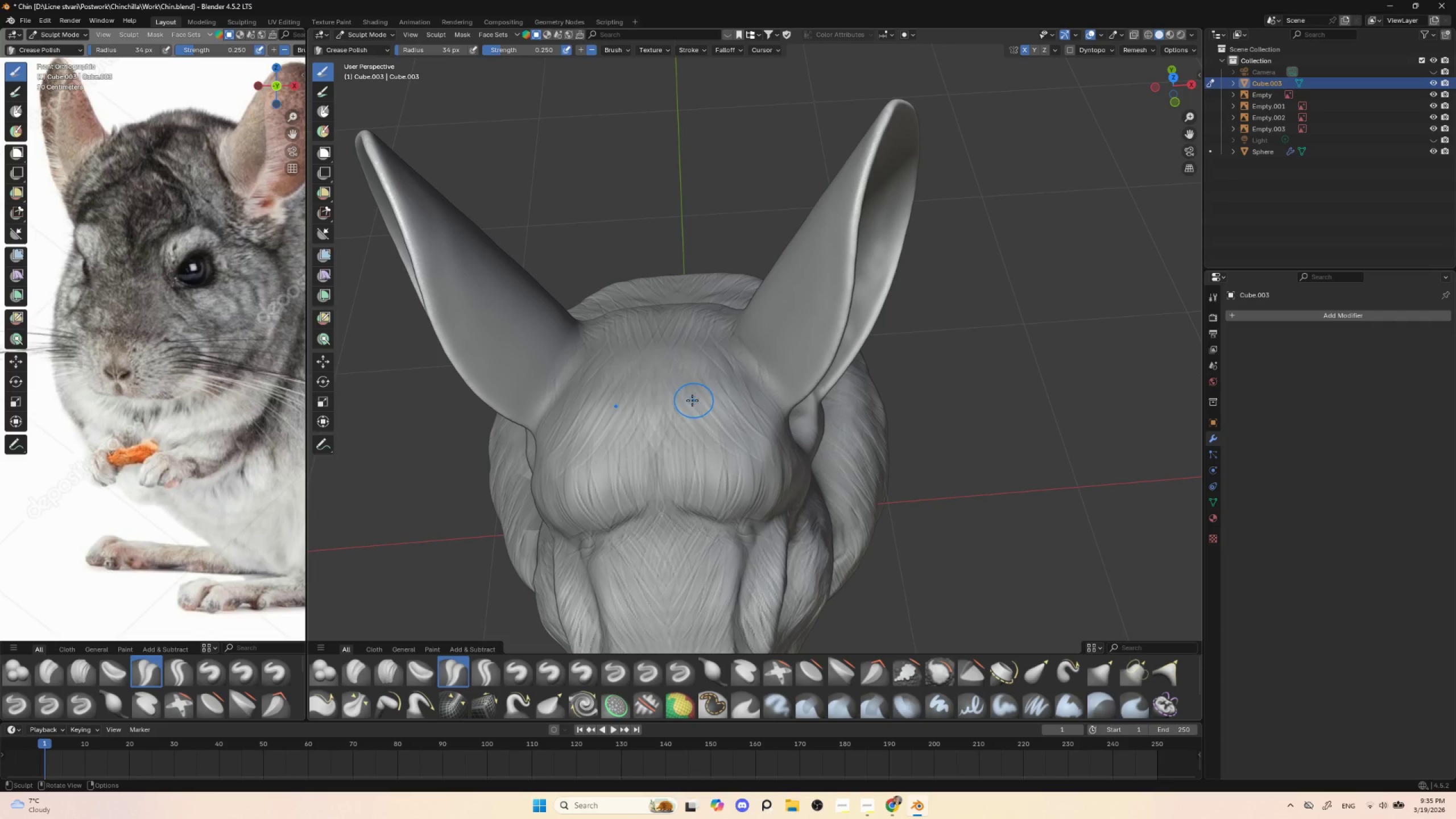 
key(BracketRight)
 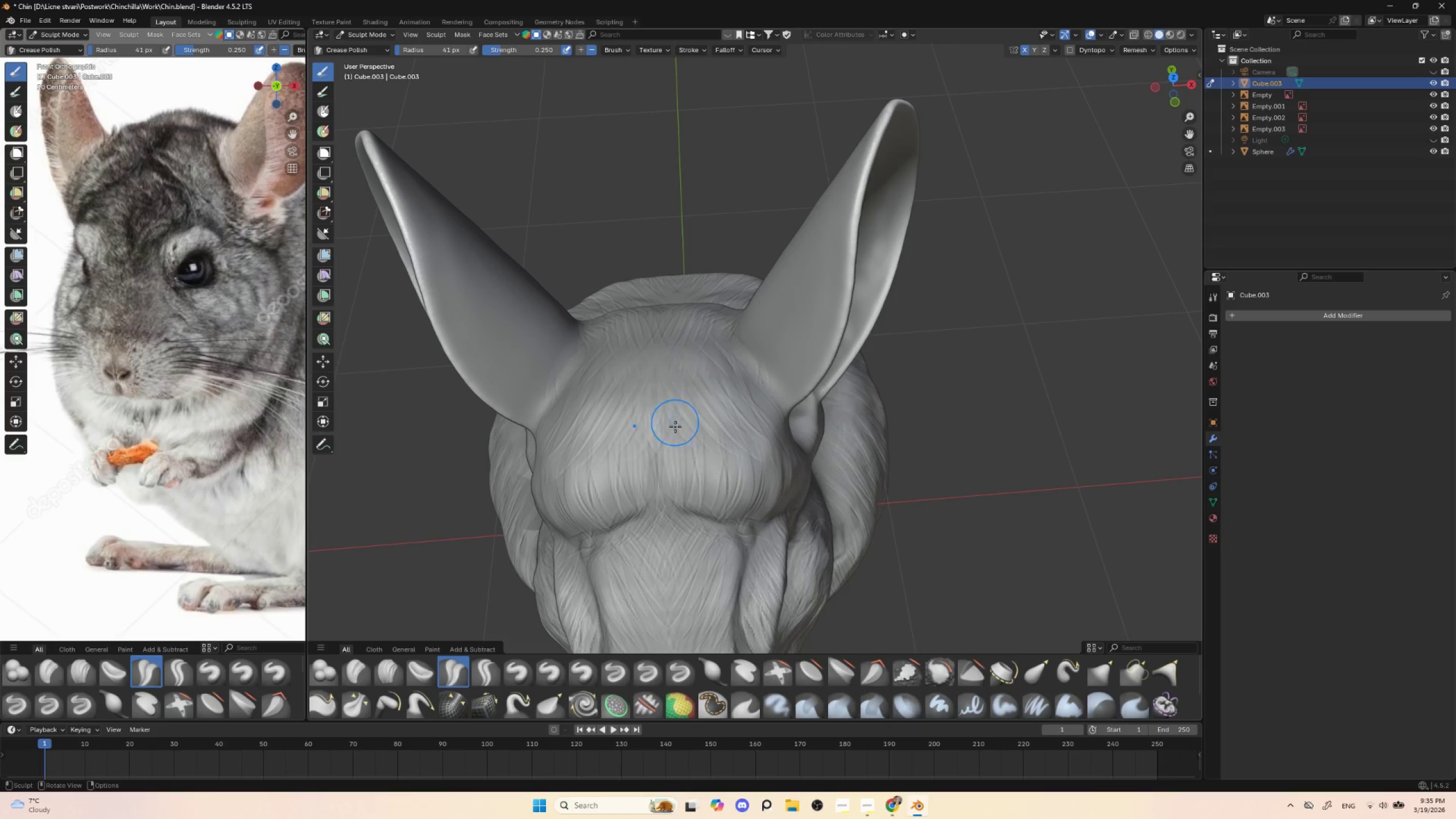 
left_click_drag(start_coordinate=[675, 429], to_coordinate=[698, 394])
 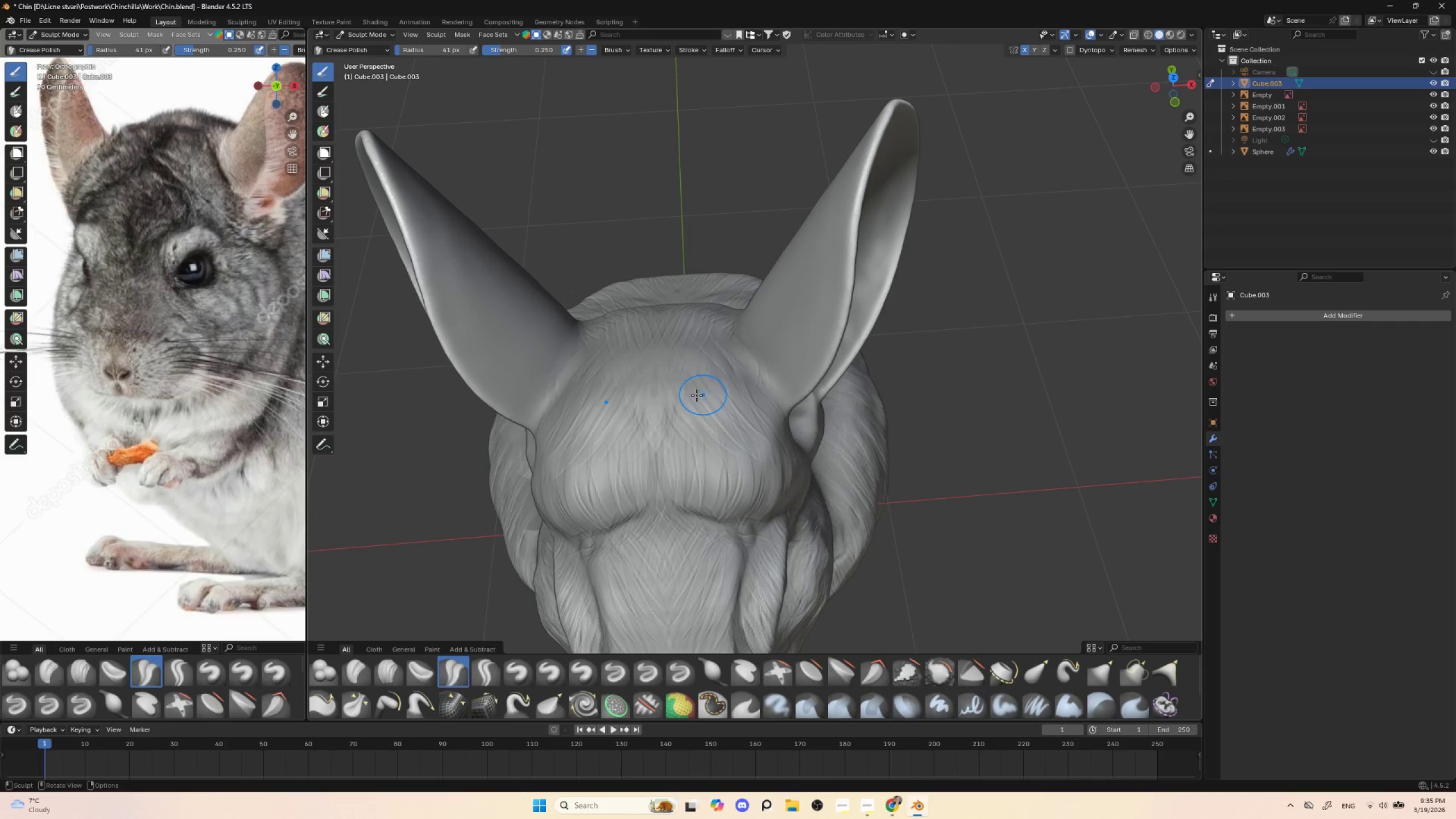 
left_click_drag(start_coordinate=[679, 396], to_coordinate=[725, 388])
 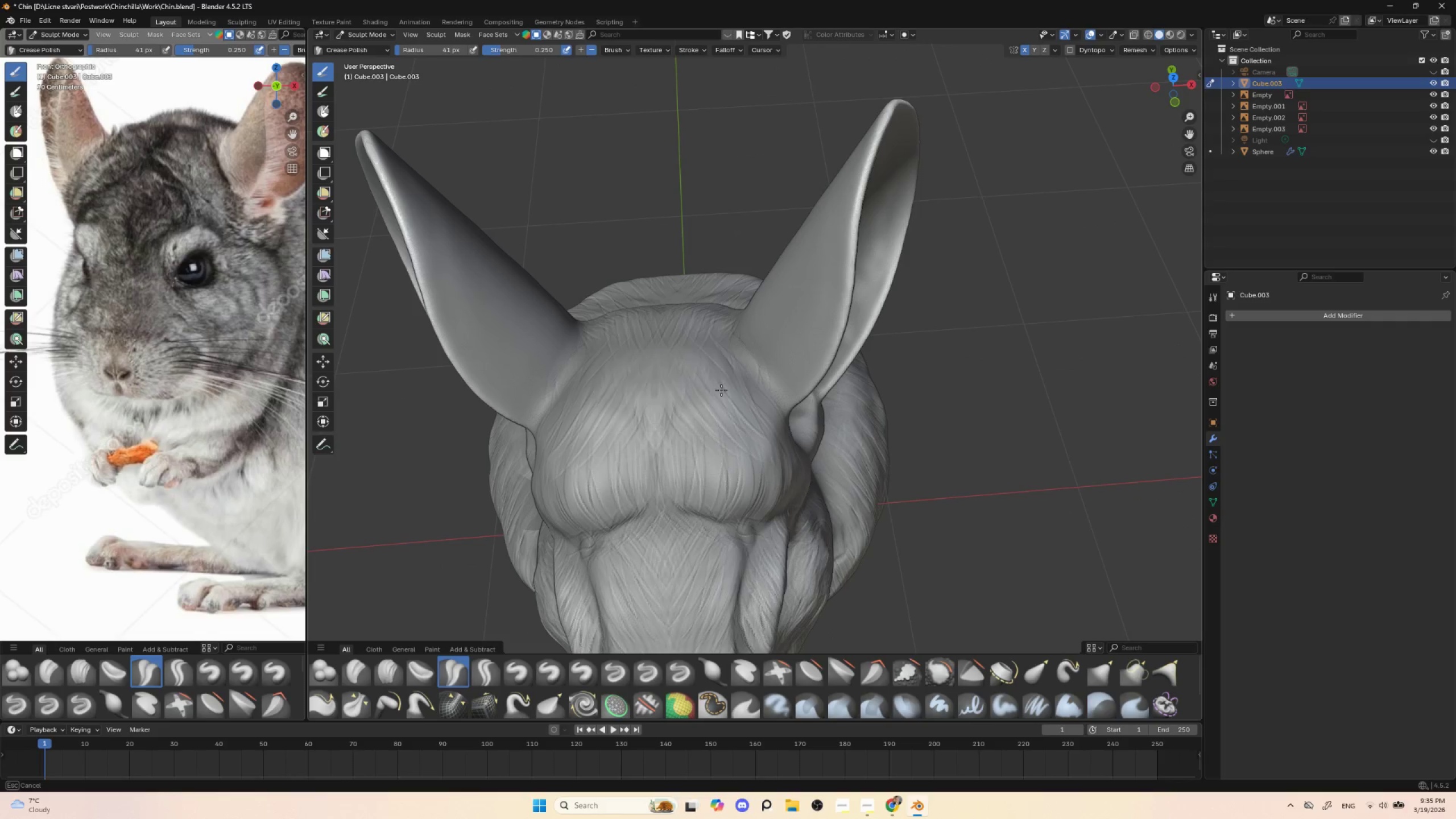 
left_click_drag(start_coordinate=[719, 391], to_coordinate=[736, 385])
 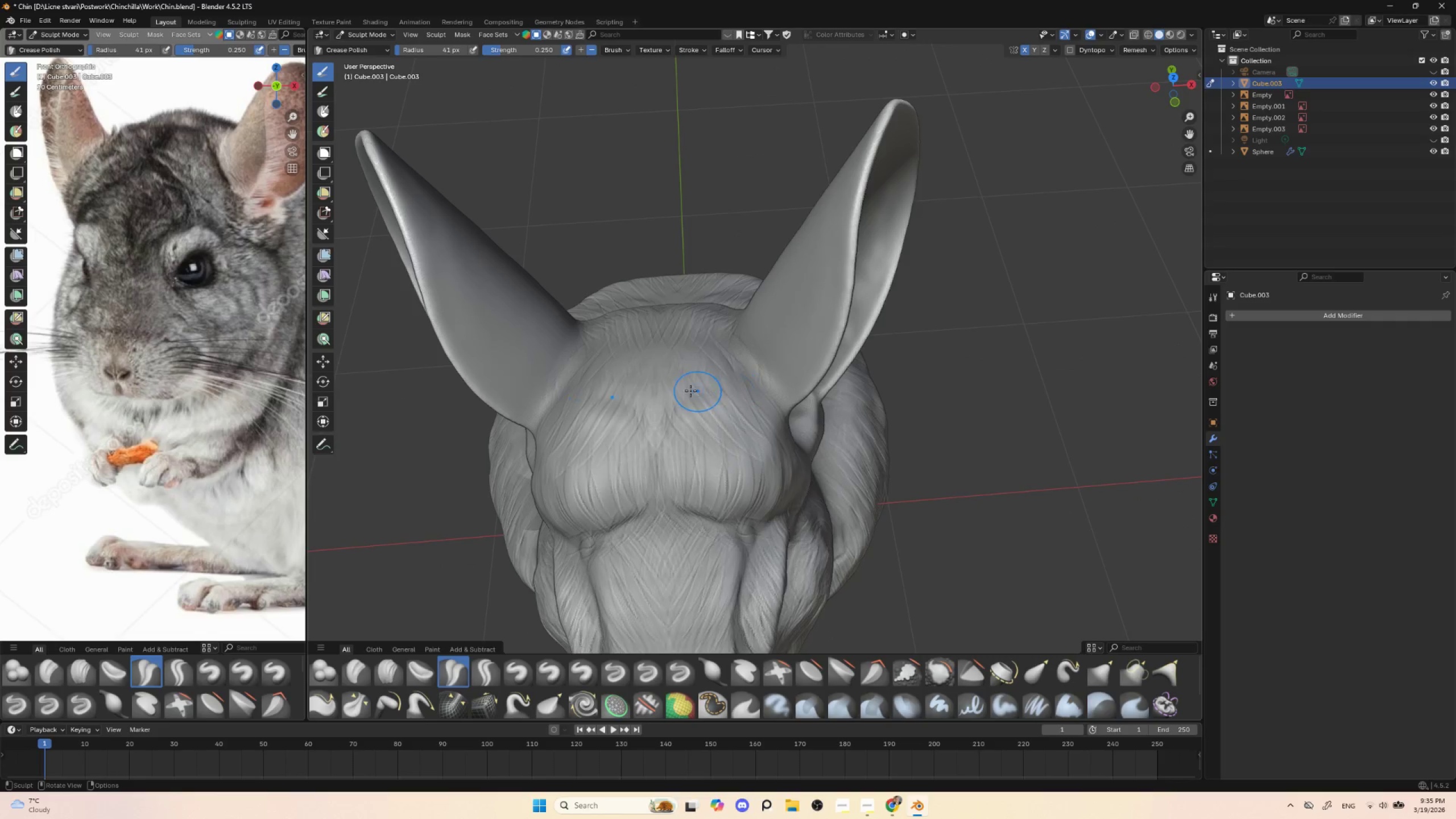 
left_click_drag(start_coordinate=[686, 391], to_coordinate=[739, 379])
 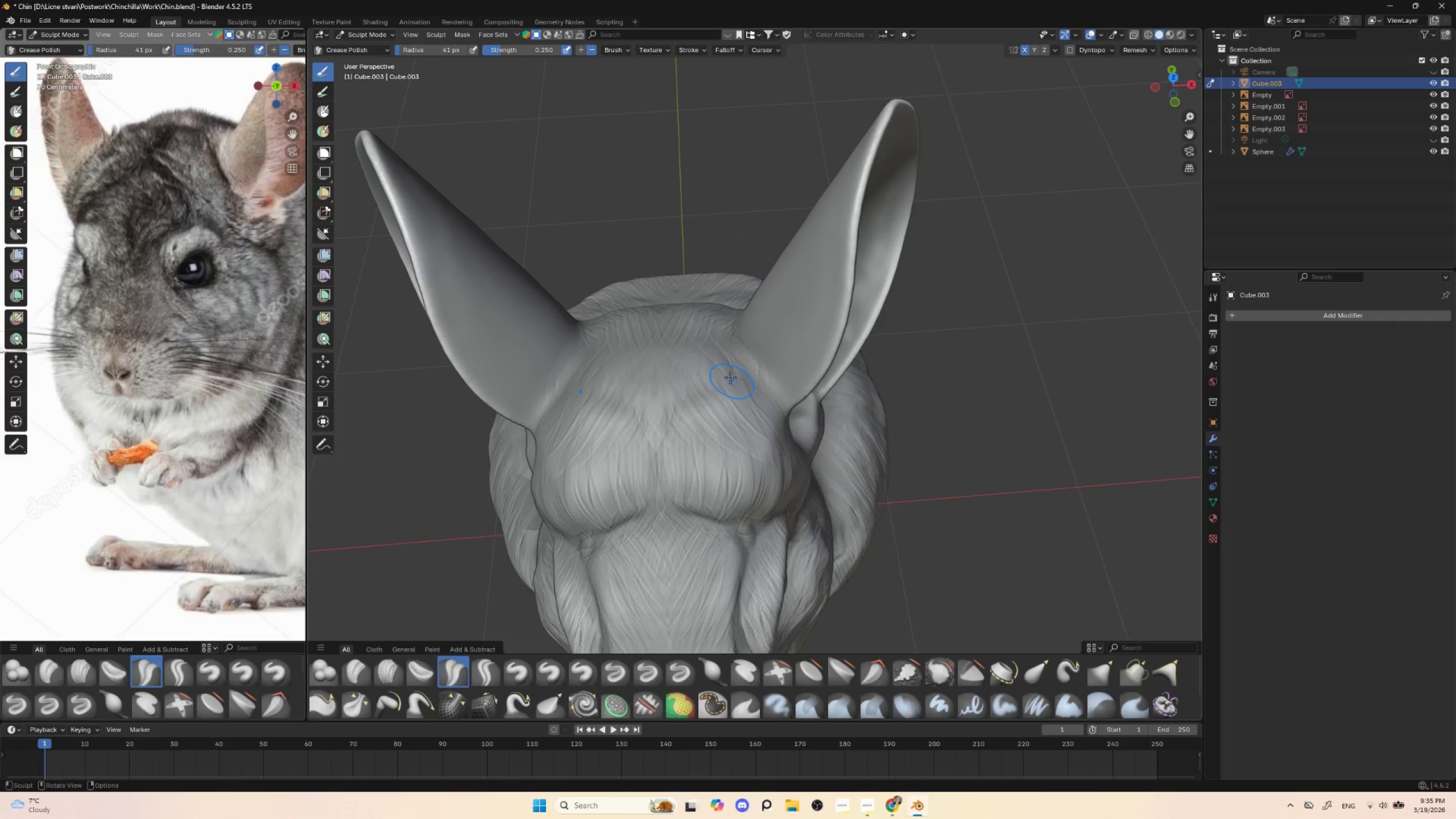 
left_click_drag(start_coordinate=[721, 376], to_coordinate=[678, 410])
 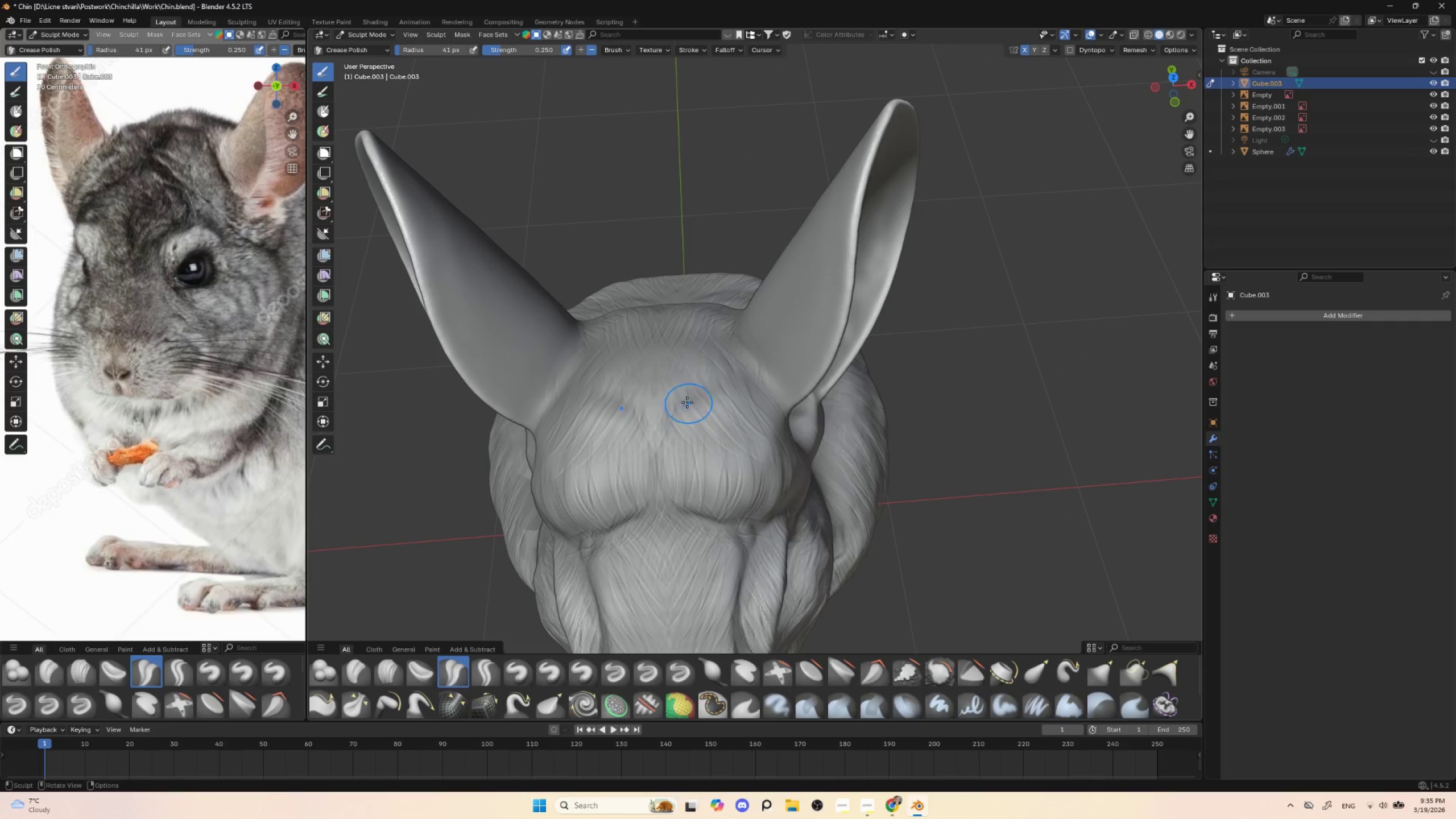 
left_click_drag(start_coordinate=[681, 403], to_coordinate=[723, 372])
 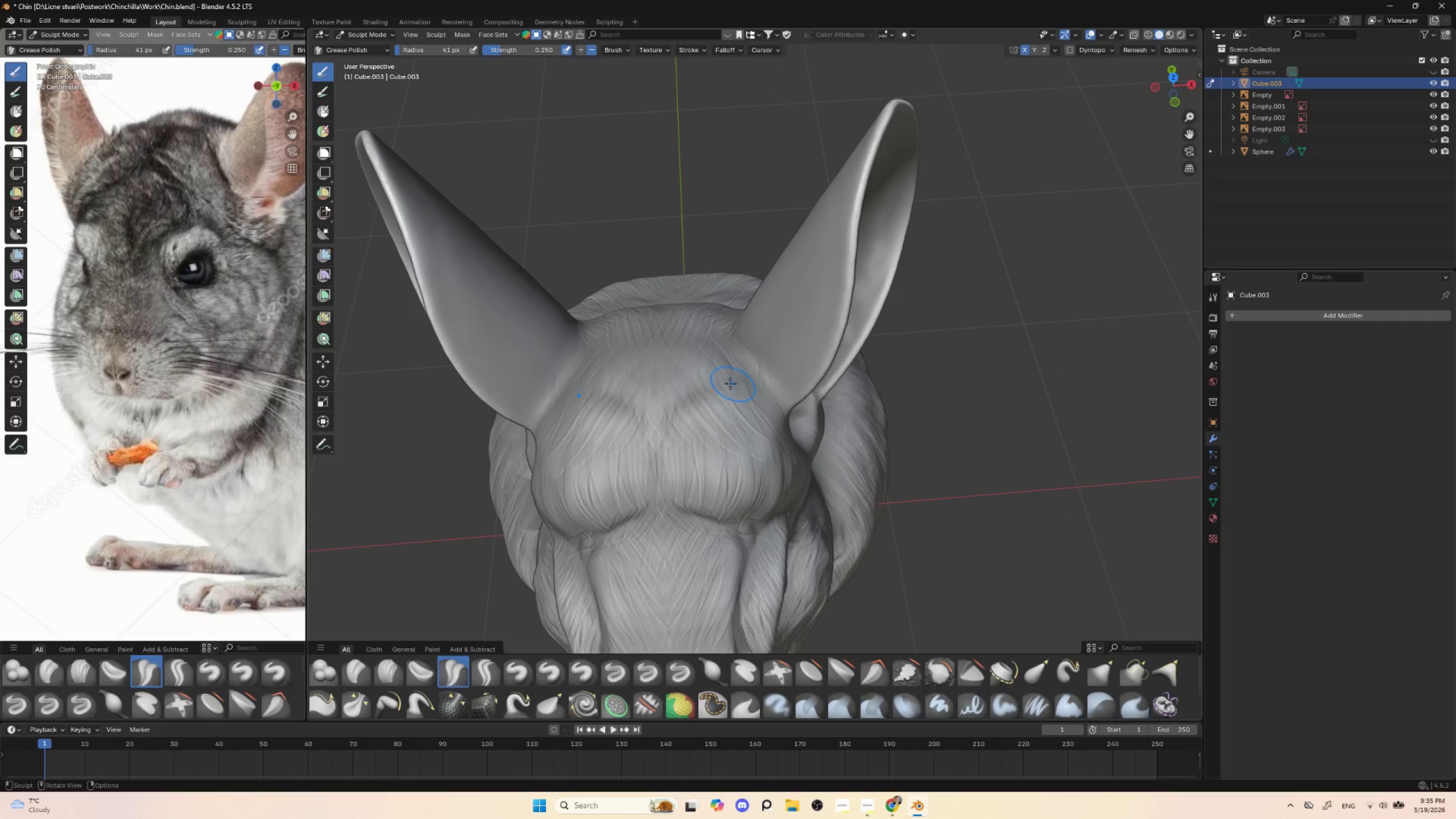 
key(BracketLeft)
 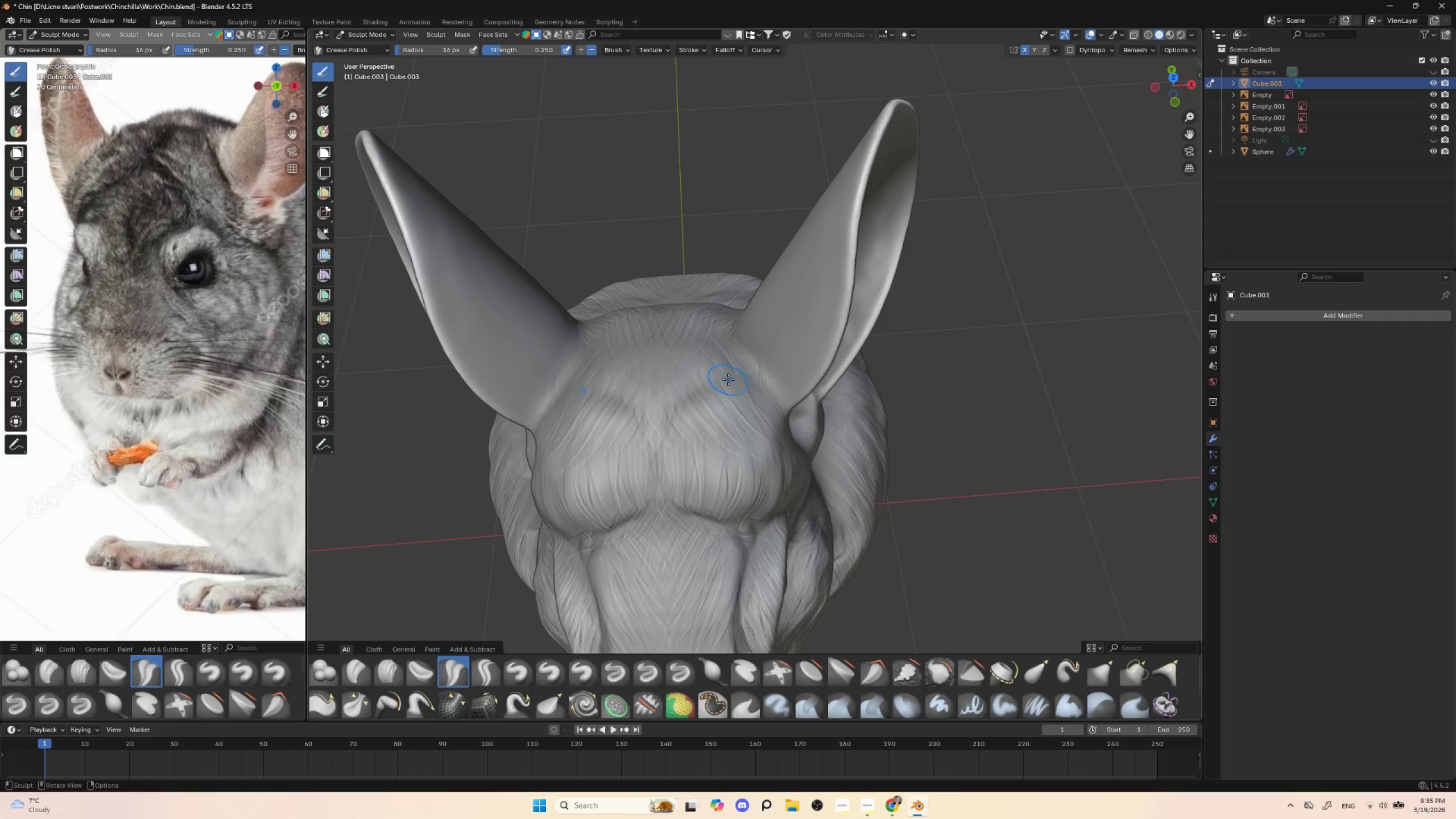 
key(BracketLeft)
 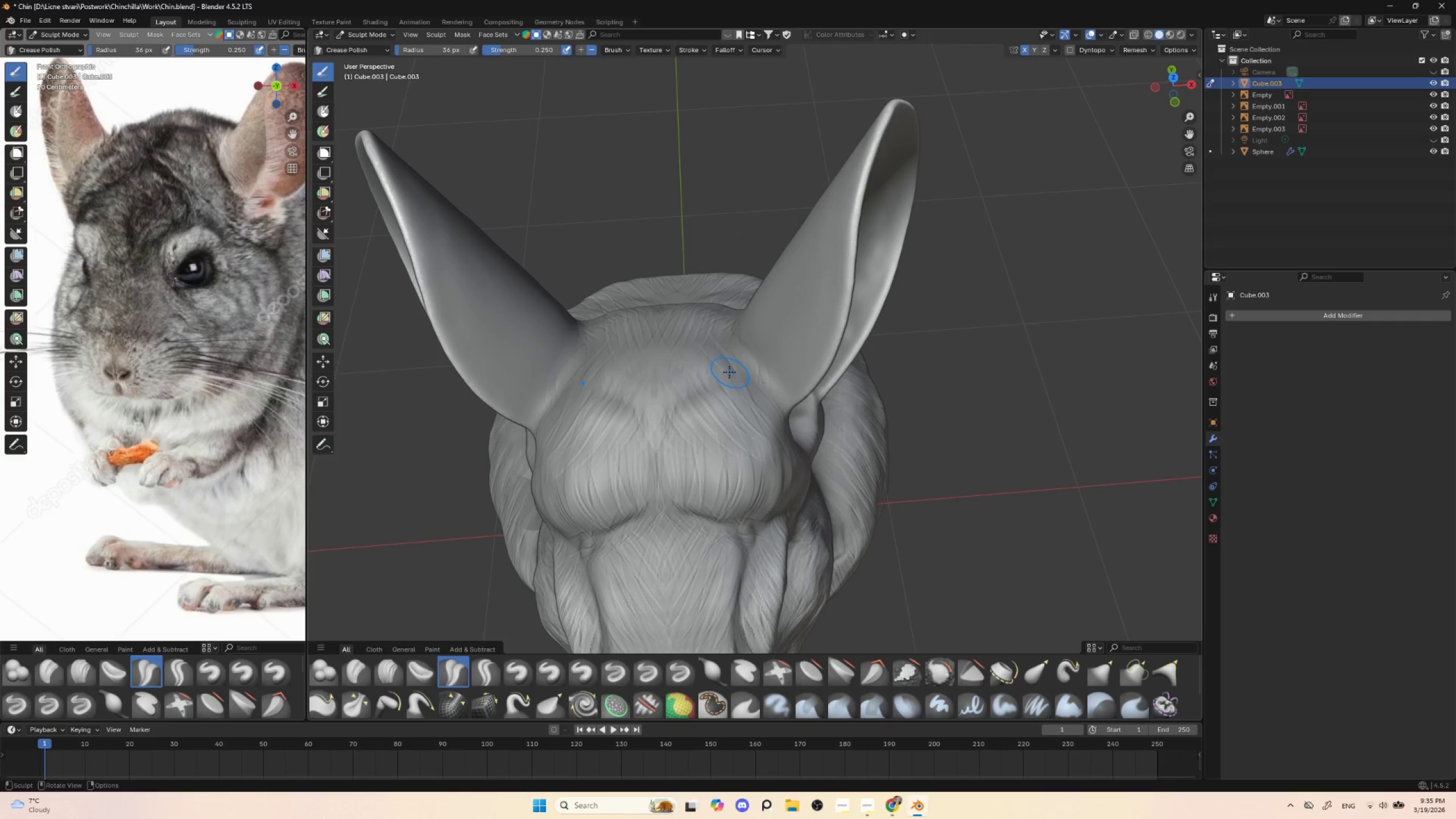 
left_click_drag(start_coordinate=[727, 373], to_coordinate=[732, 370])
 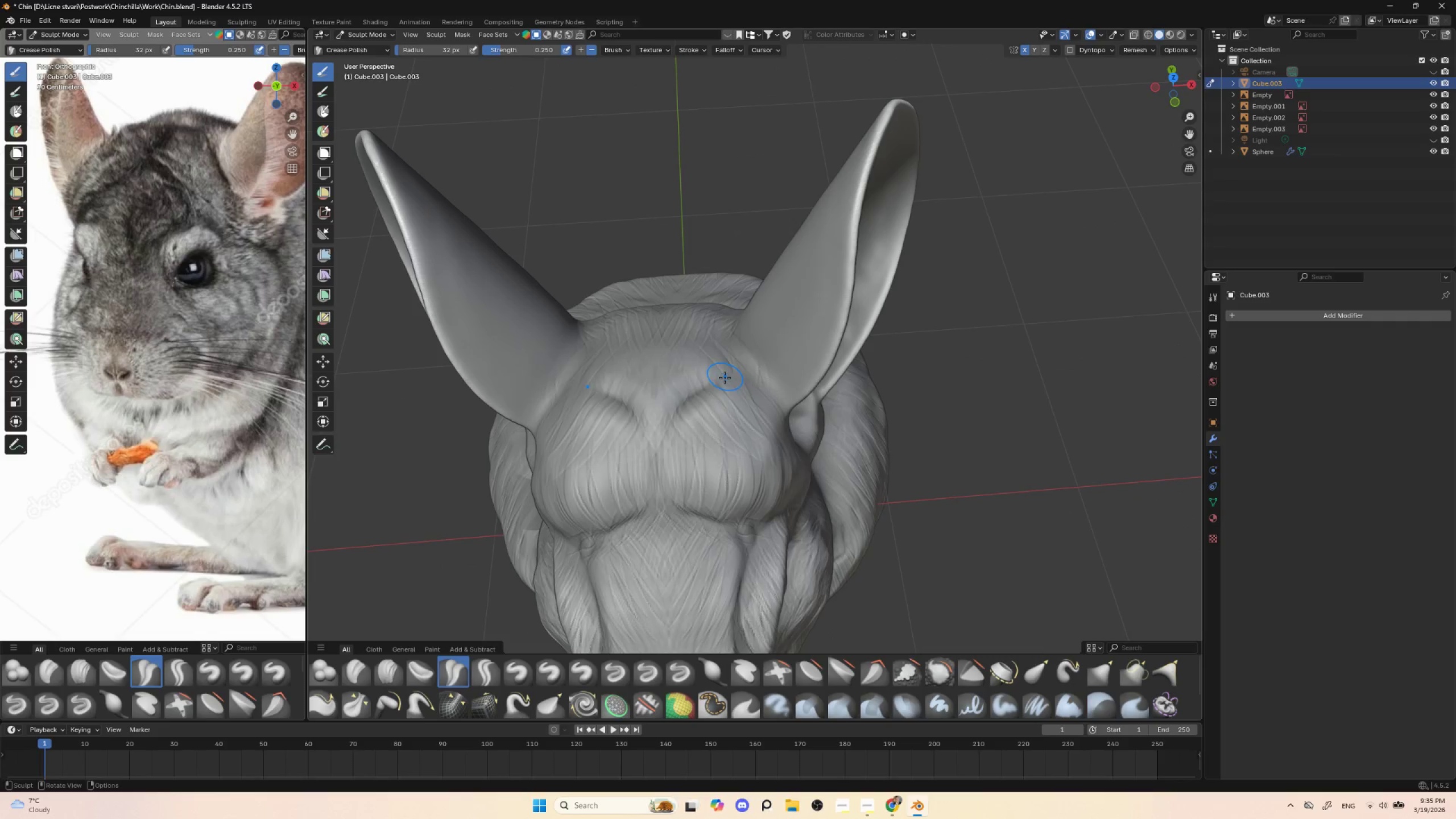 
left_click_drag(start_coordinate=[724, 379], to_coordinate=[736, 366])
 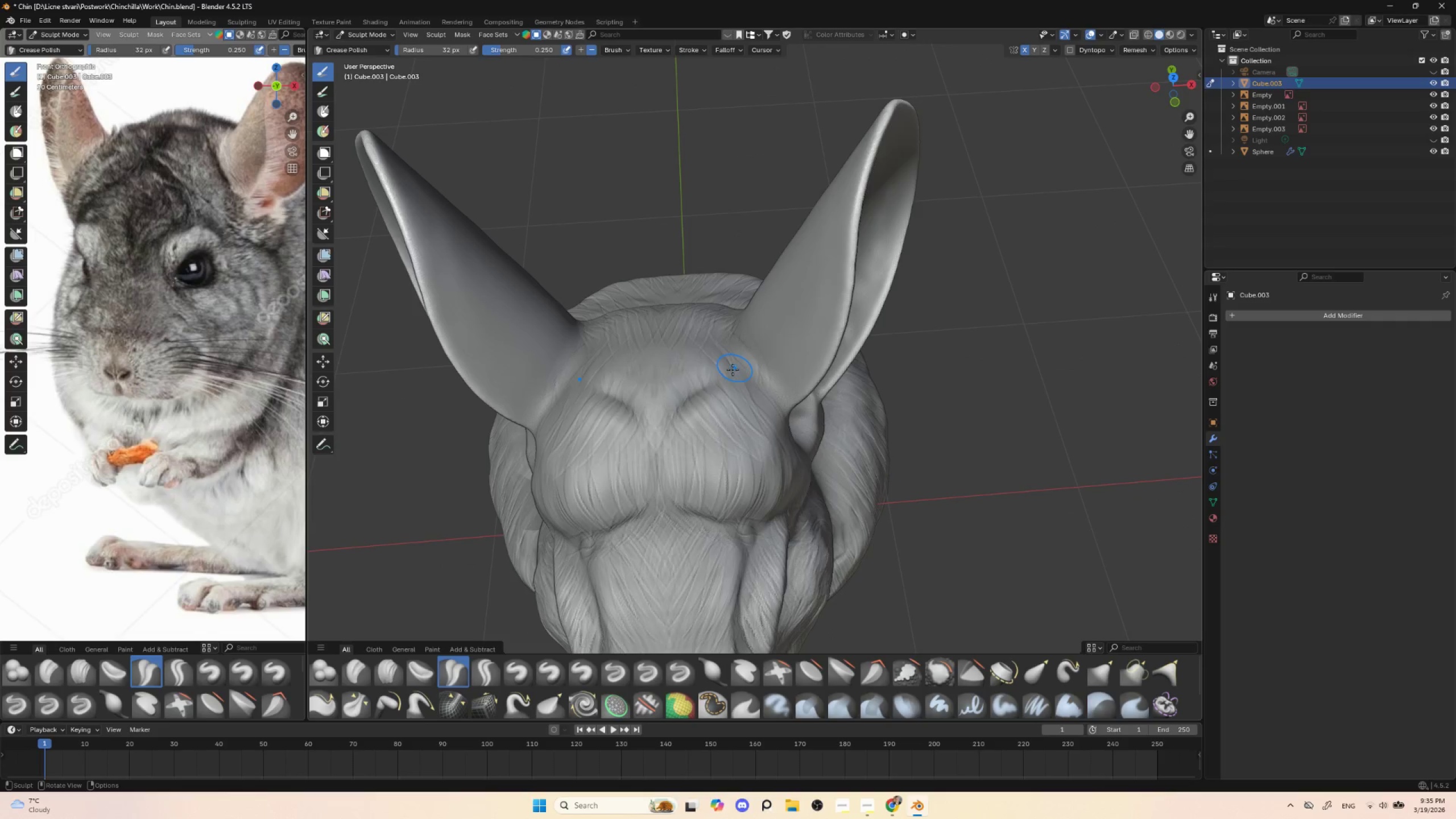 
left_click_drag(start_coordinate=[734, 369], to_coordinate=[737, 366])
 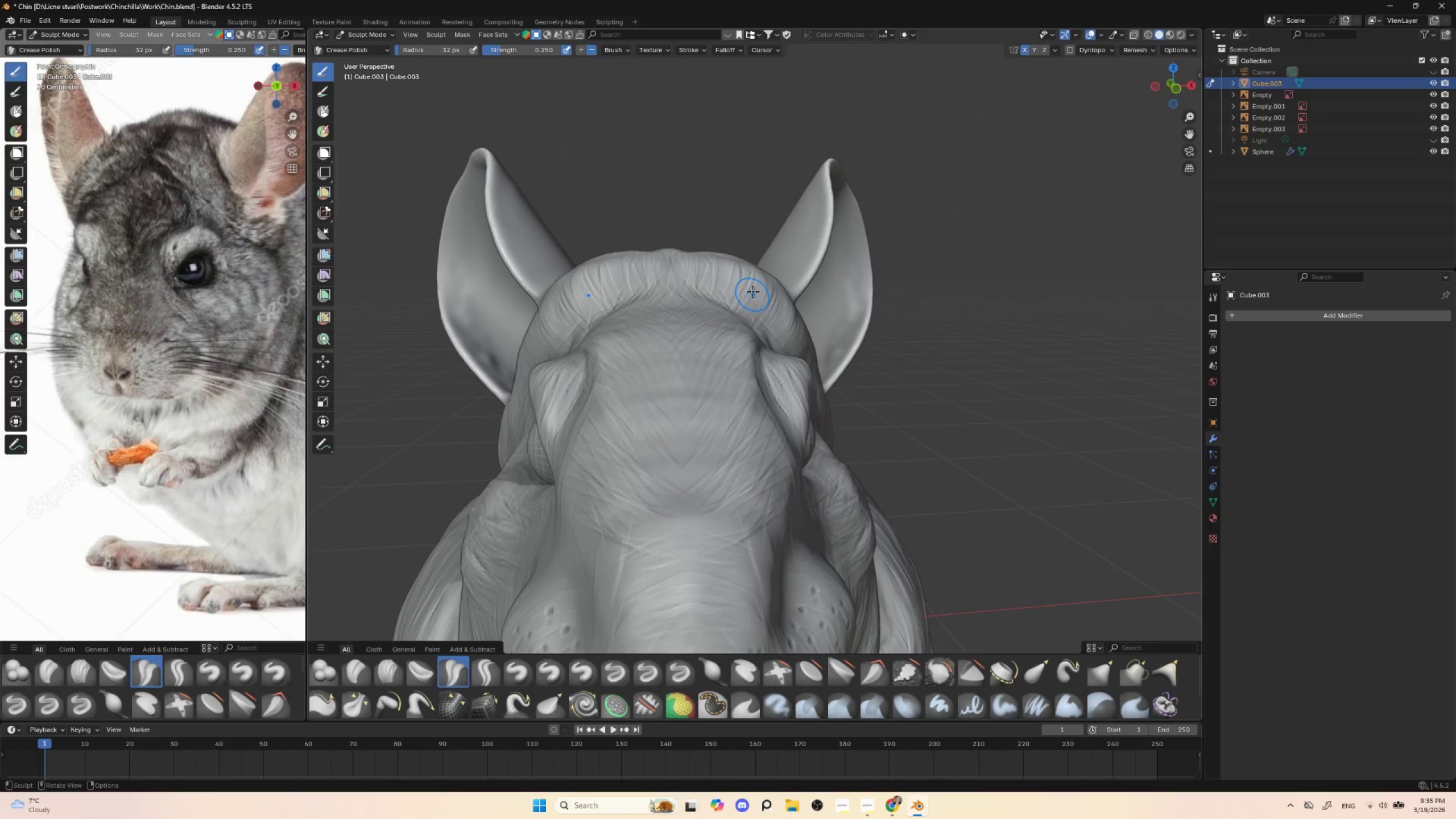 
hold_key(key=ControlLeft, duration=0.36)
 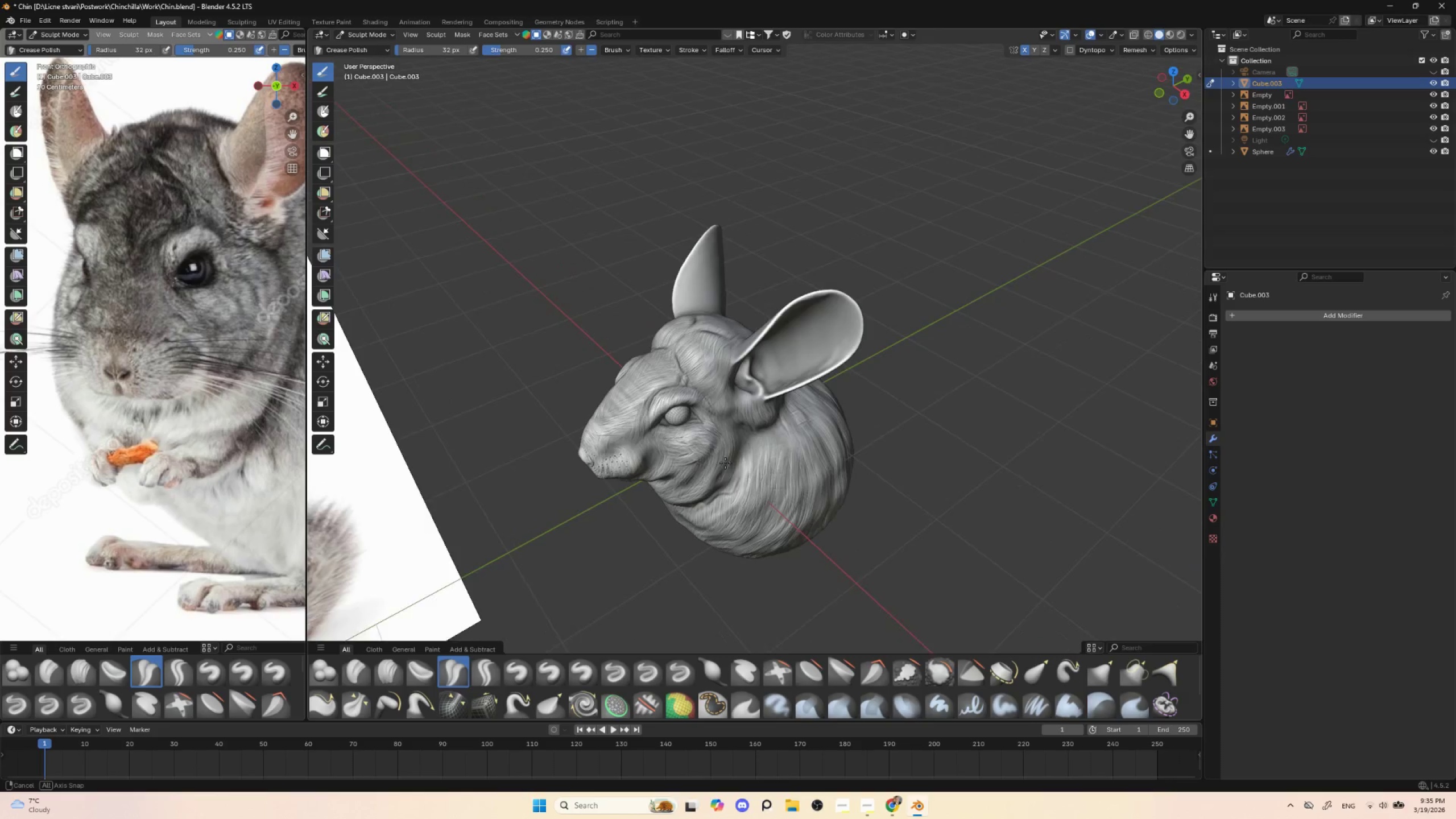 
hold_key(key=ControlLeft, duration=0.31)
 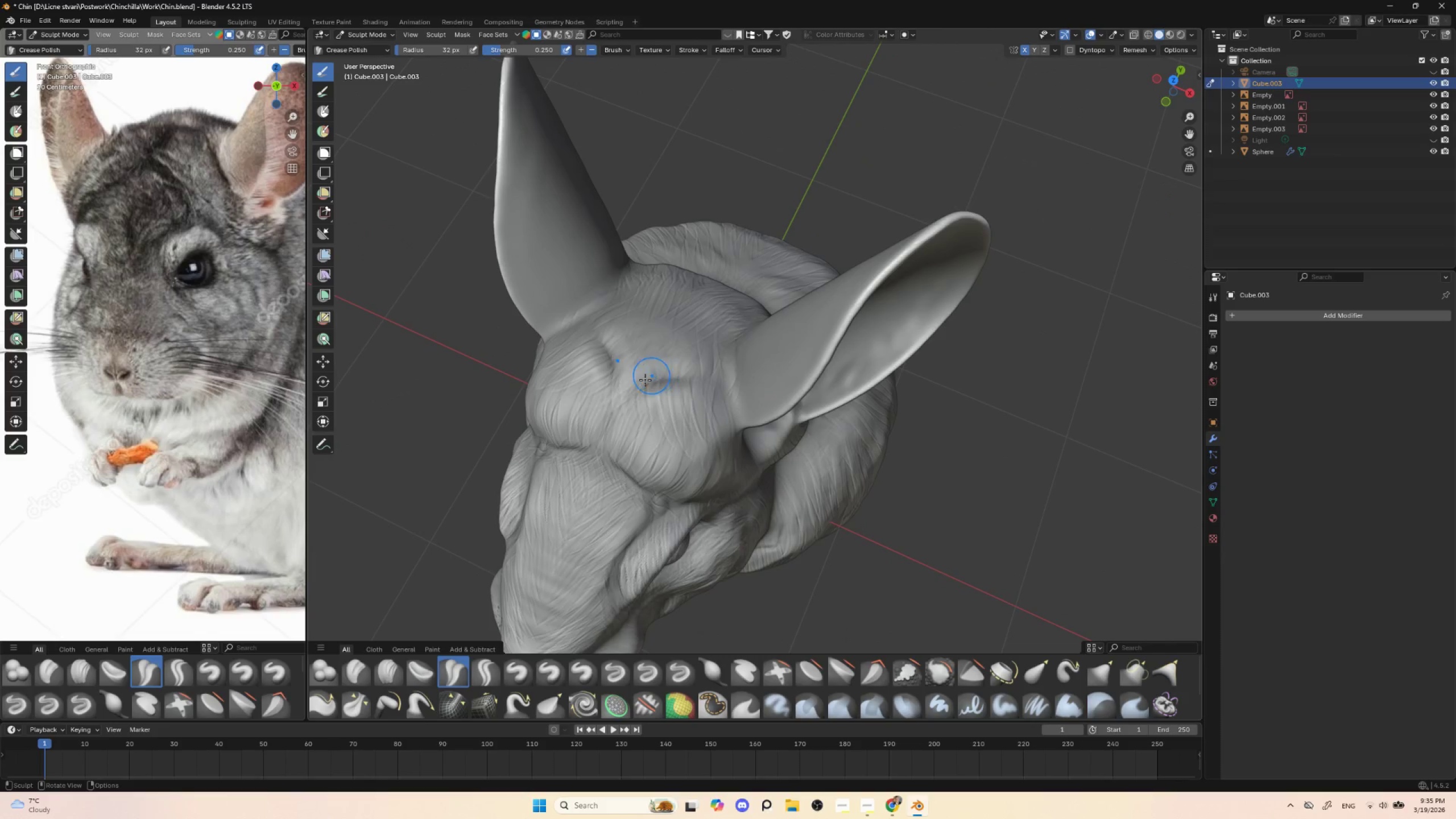 
left_click_drag(start_coordinate=[640, 373], to_coordinate=[674, 359])
 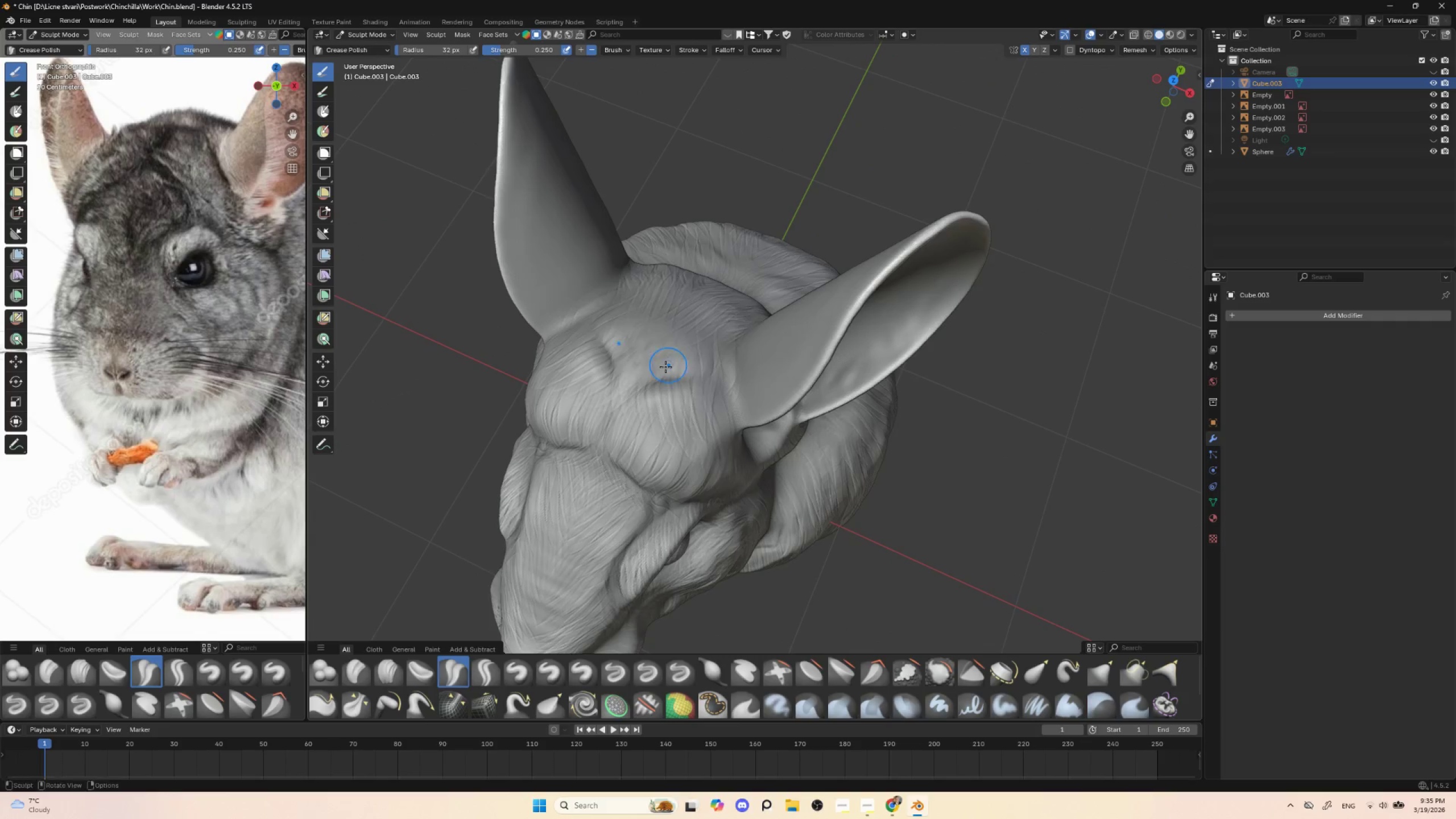 
left_click_drag(start_coordinate=[668, 367], to_coordinate=[714, 344])
 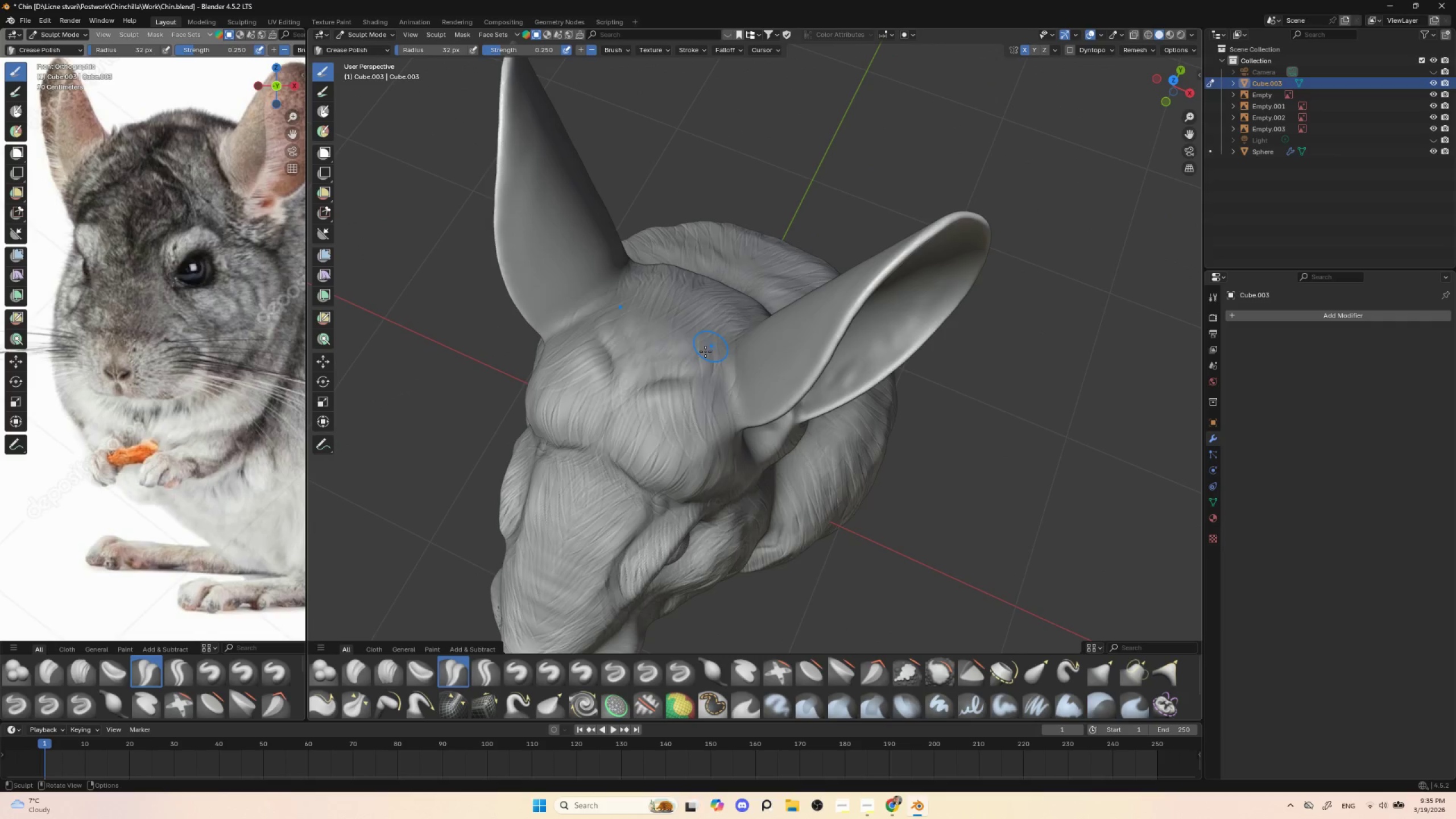 
left_click_drag(start_coordinate=[698, 363], to_coordinate=[732, 338])
 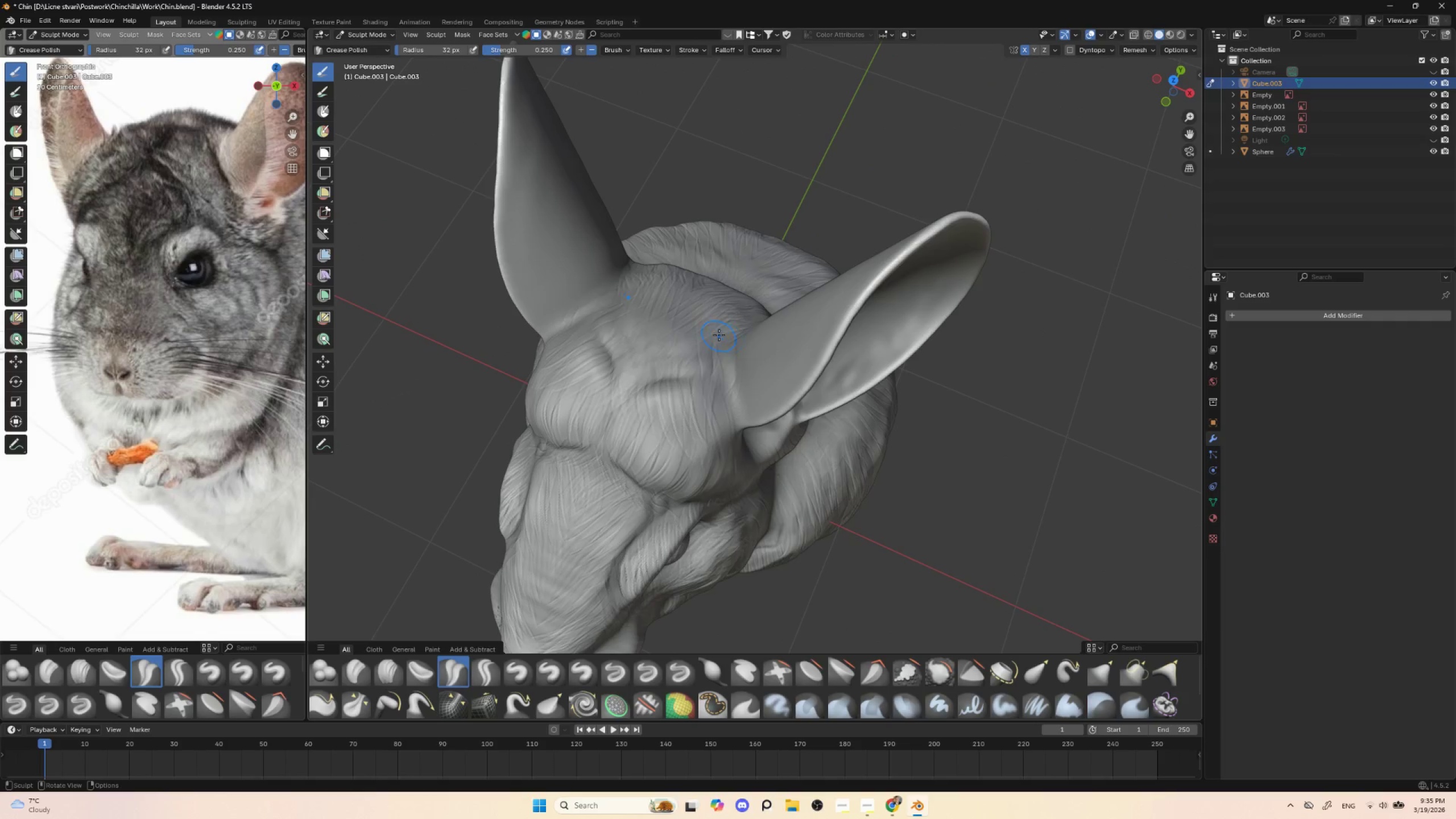 
left_click_drag(start_coordinate=[719, 335], to_coordinate=[742, 325])
 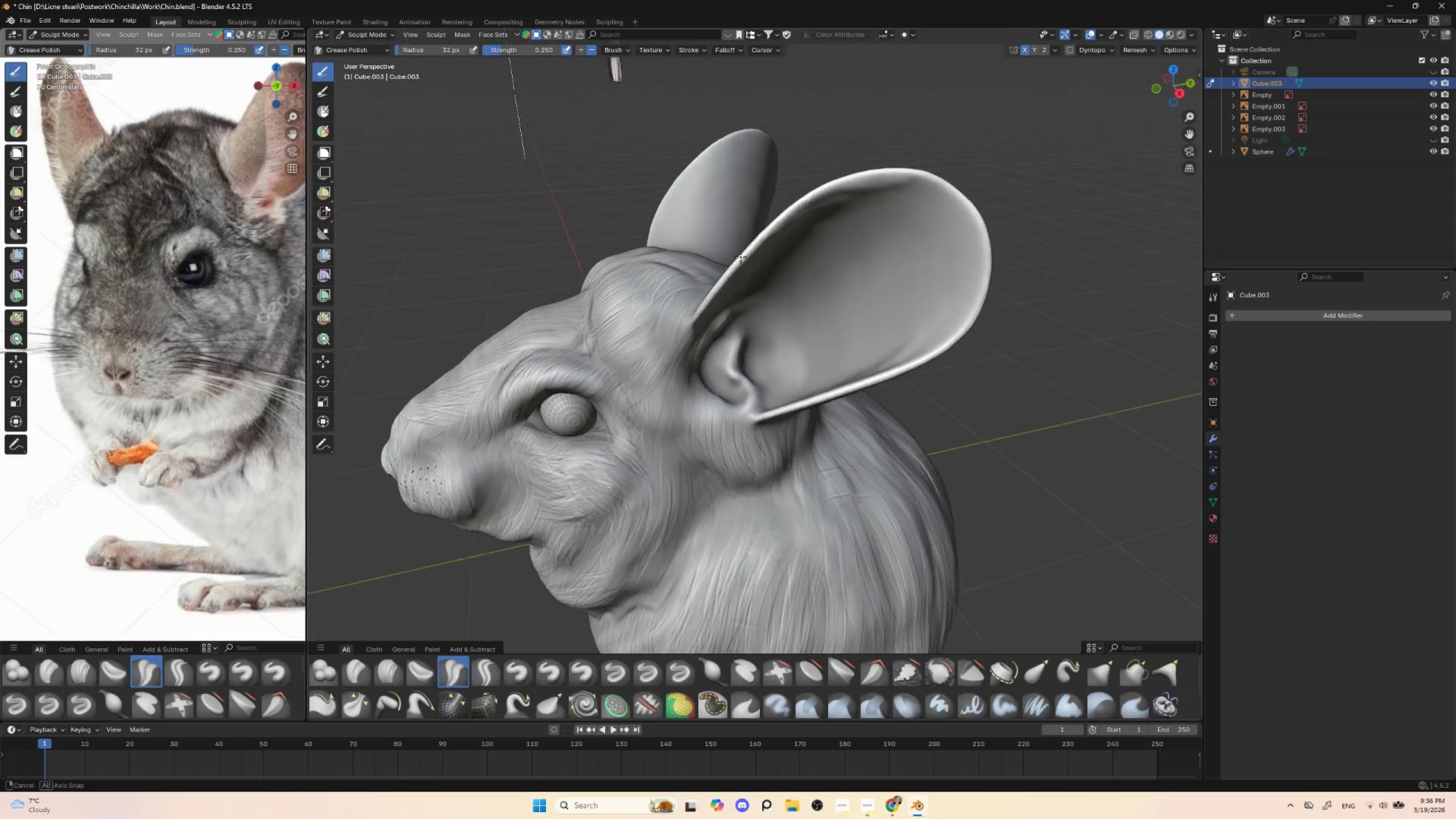 
hold_key(key=ShiftLeft, duration=0.44)
 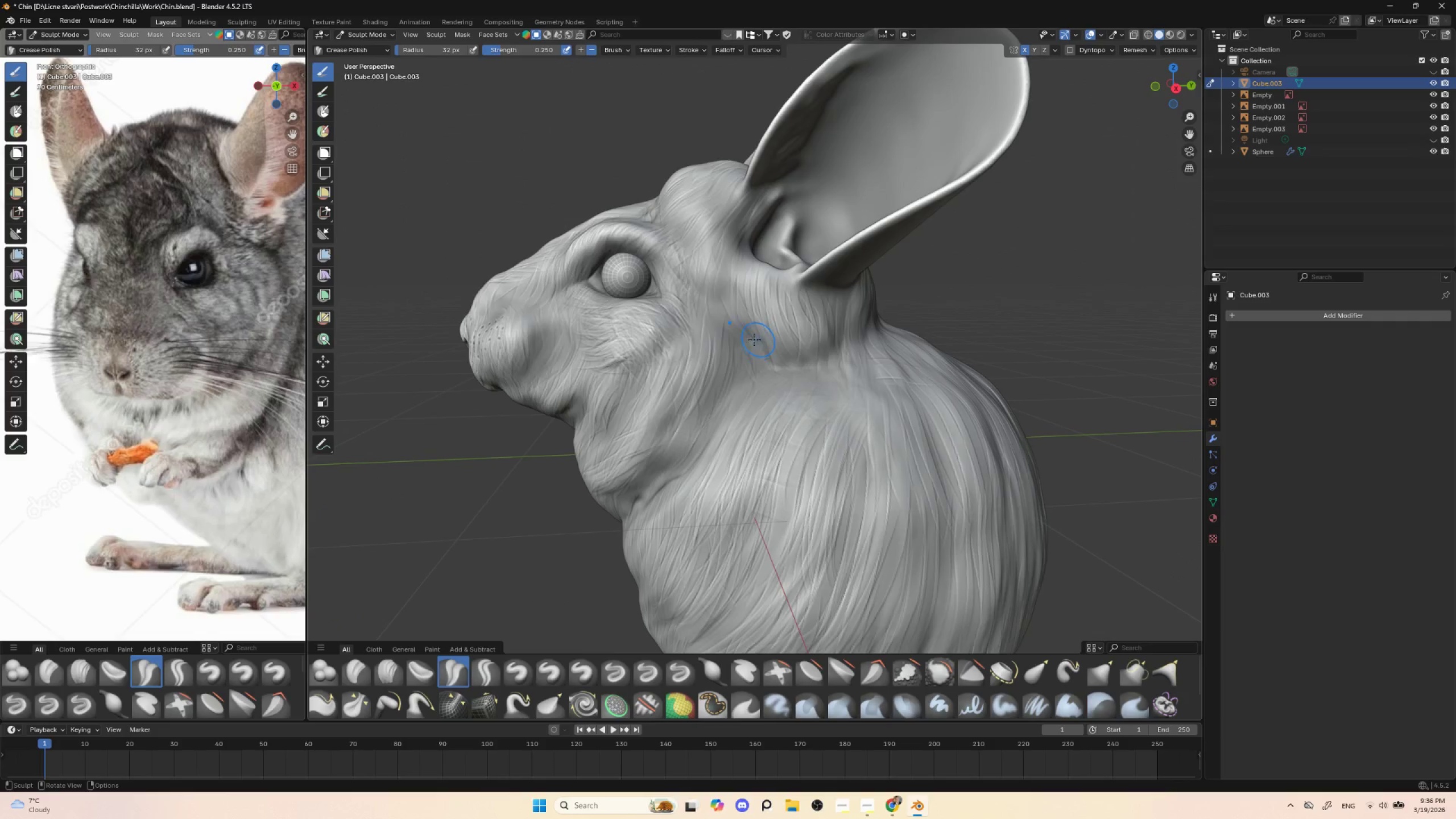 
left_click_drag(start_coordinate=[745, 334], to_coordinate=[778, 371])
 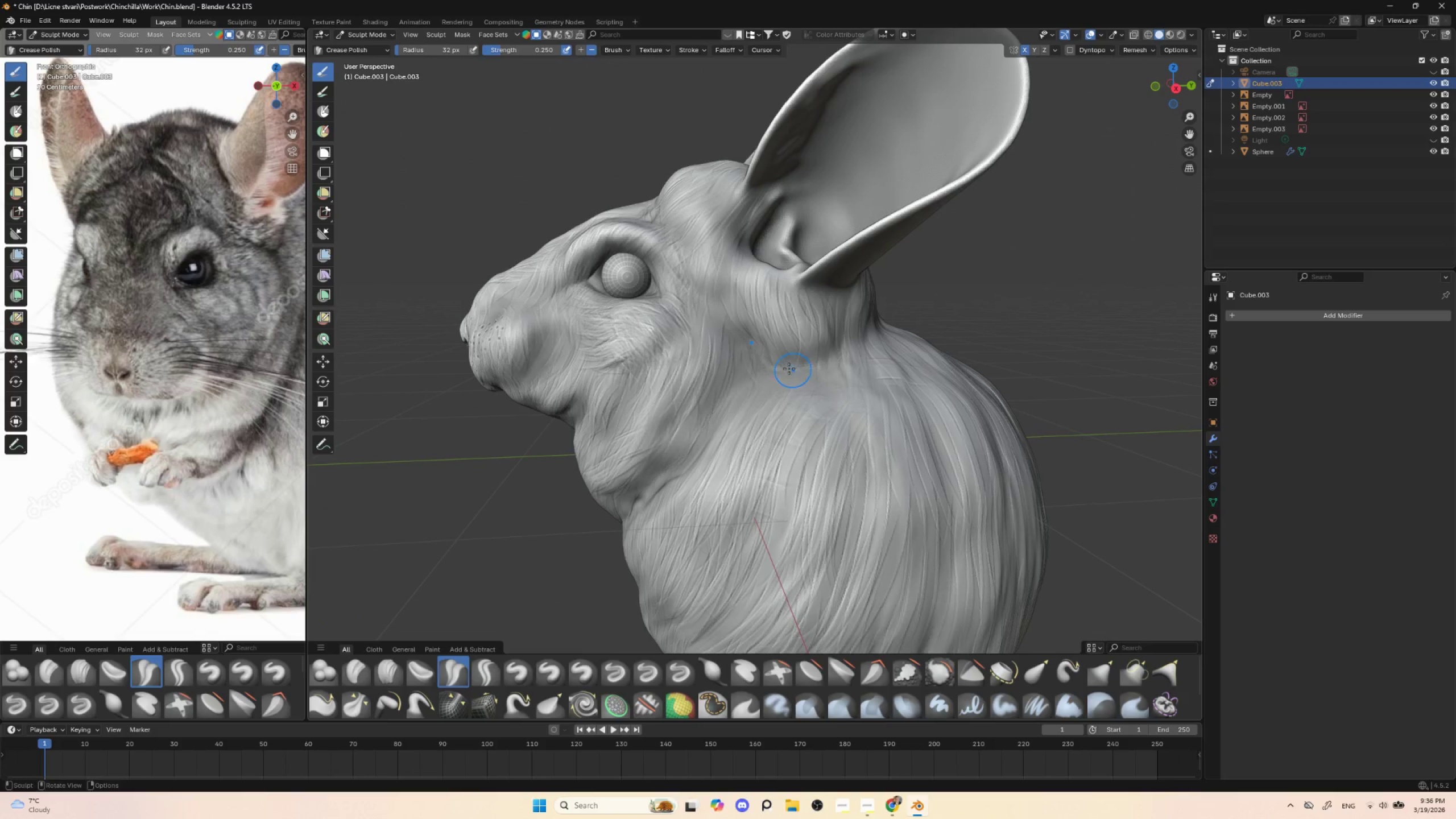 
left_click_drag(start_coordinate=[785, 368], to_coordinate=[824, 370])
 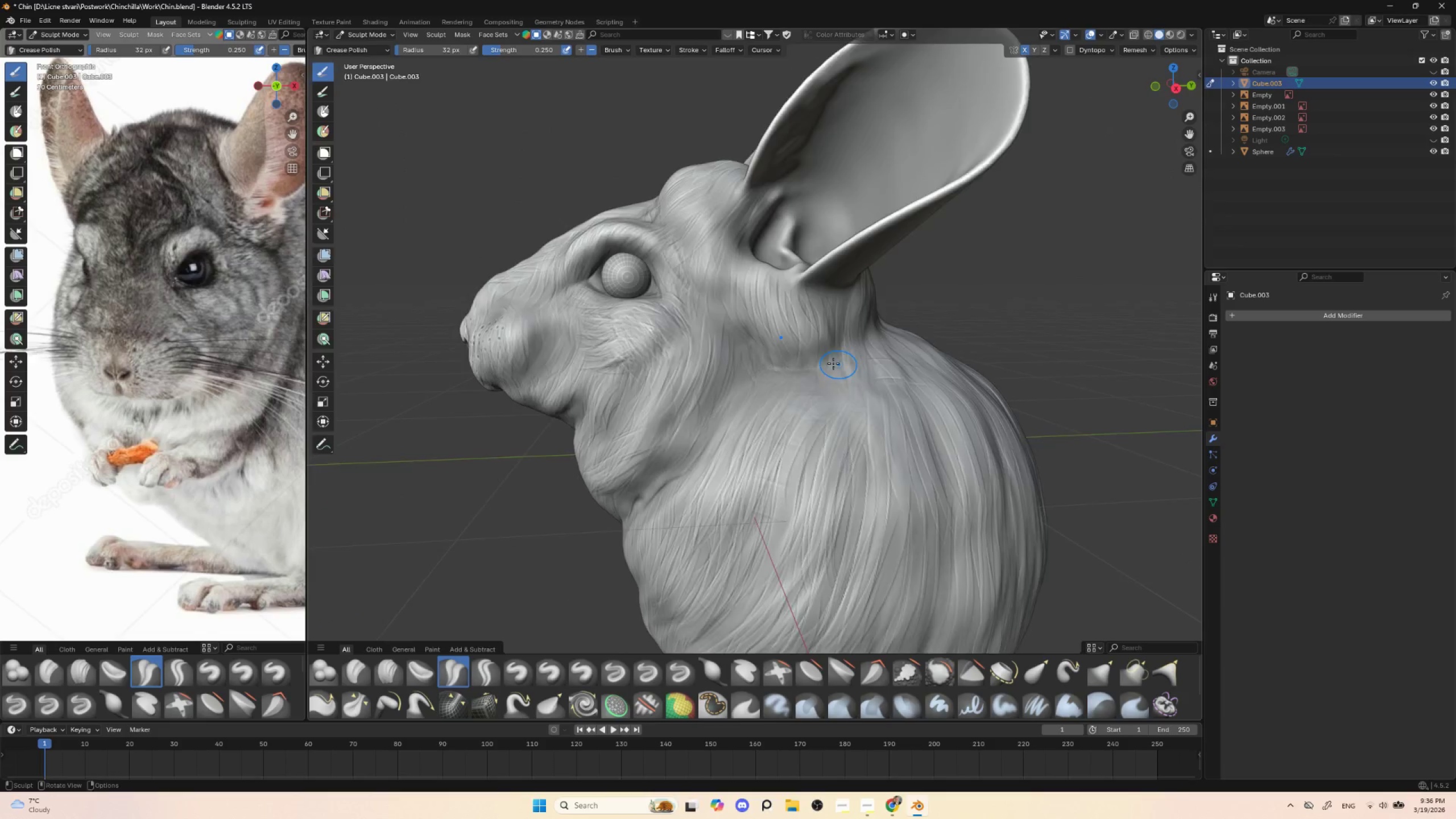 
left_click_drag(start_coordinate=[797, 371], to_coordinate=[787, 372])
 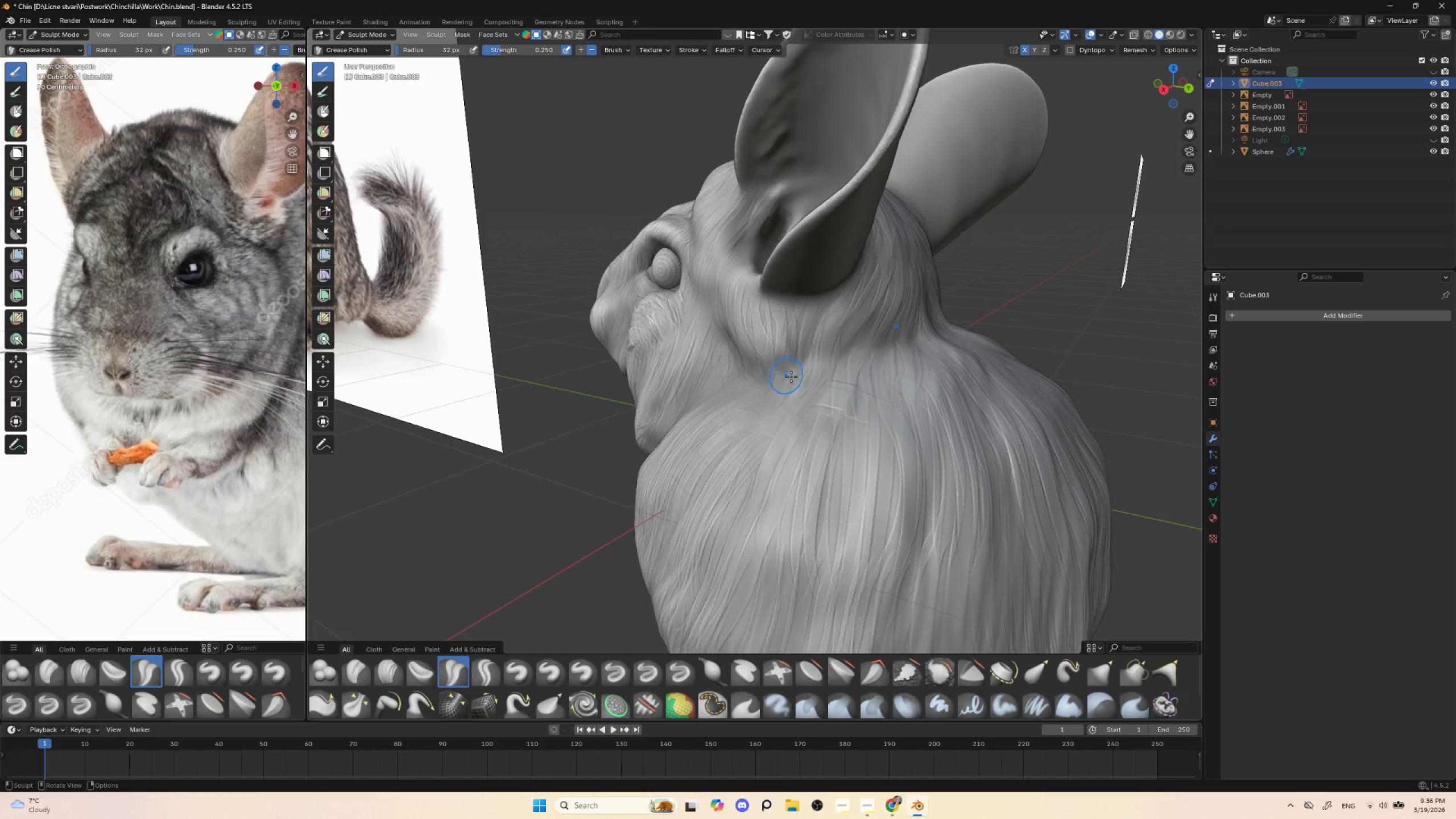 
left_click_drag(start_coordinate=[787, 362], to_coordinate=[809, 392])
 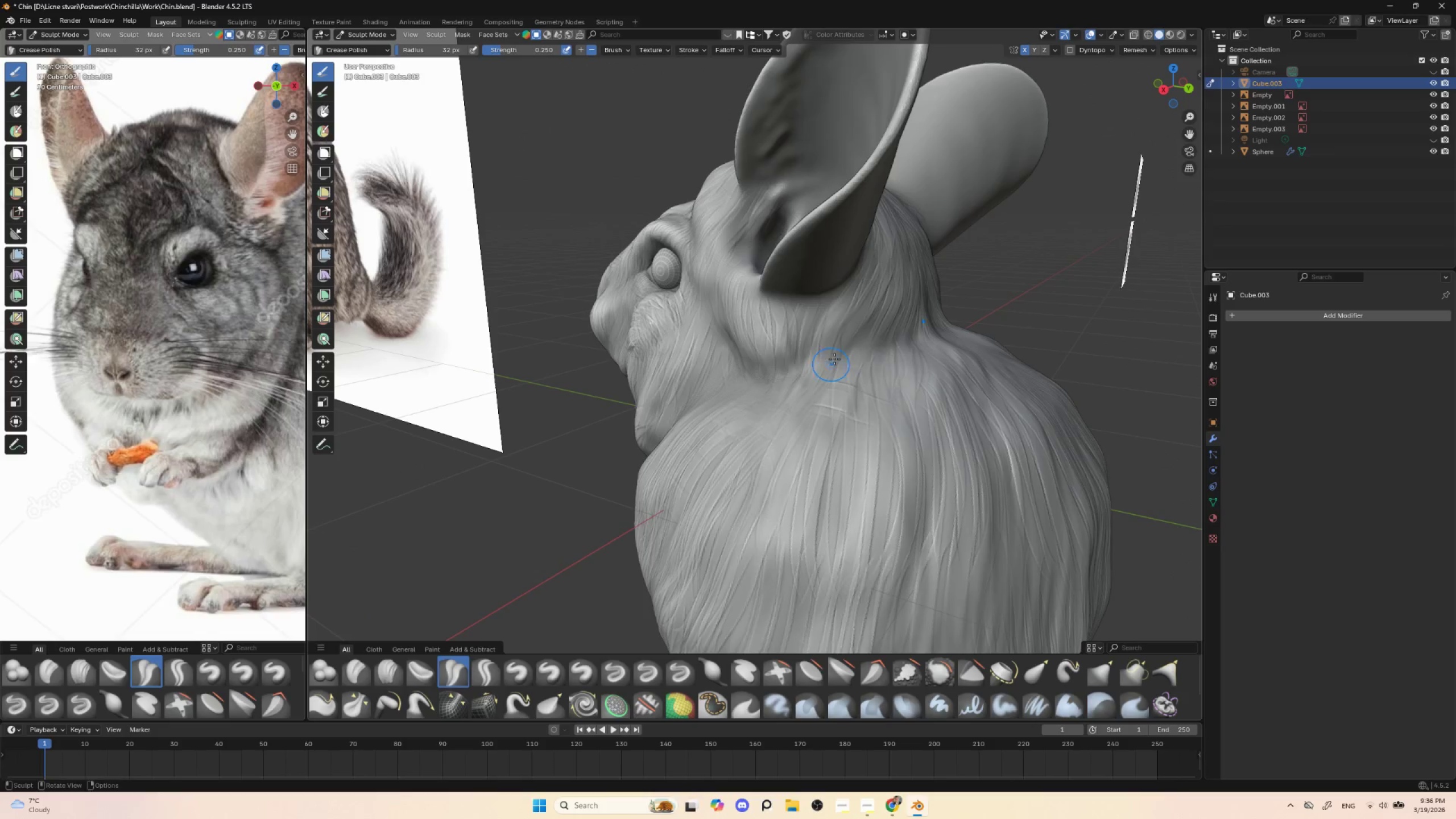 
left_click_drag(start_coordinate=[831, 358], to_coordinate=[847, 370])
 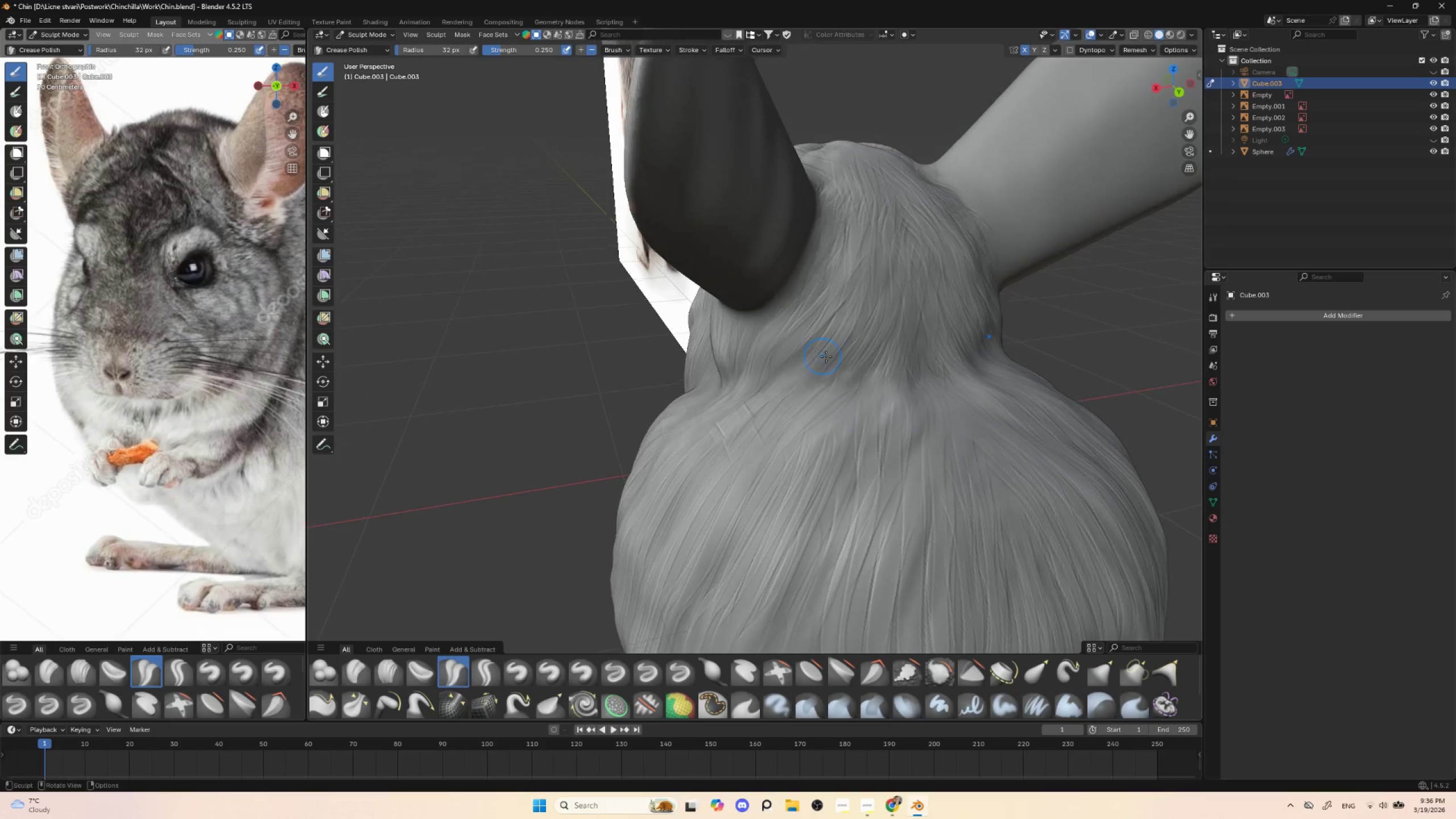 
left_click_drag(start_coordinate=[812, 379], to_coordinate=[835, 425])
 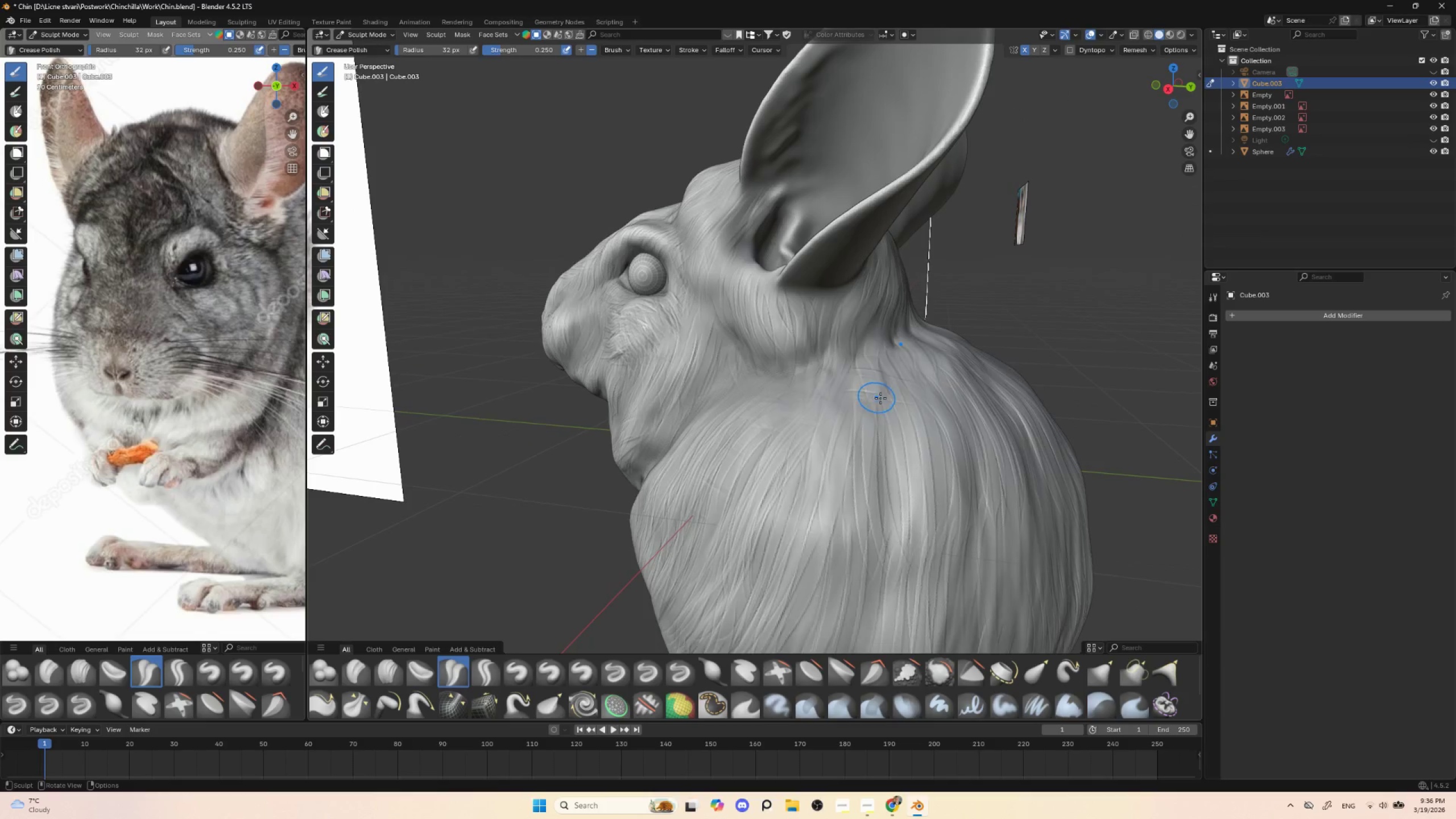 
left_click_drag(start_coordinate=[882, 404], to_coordinate=[869, 414])
 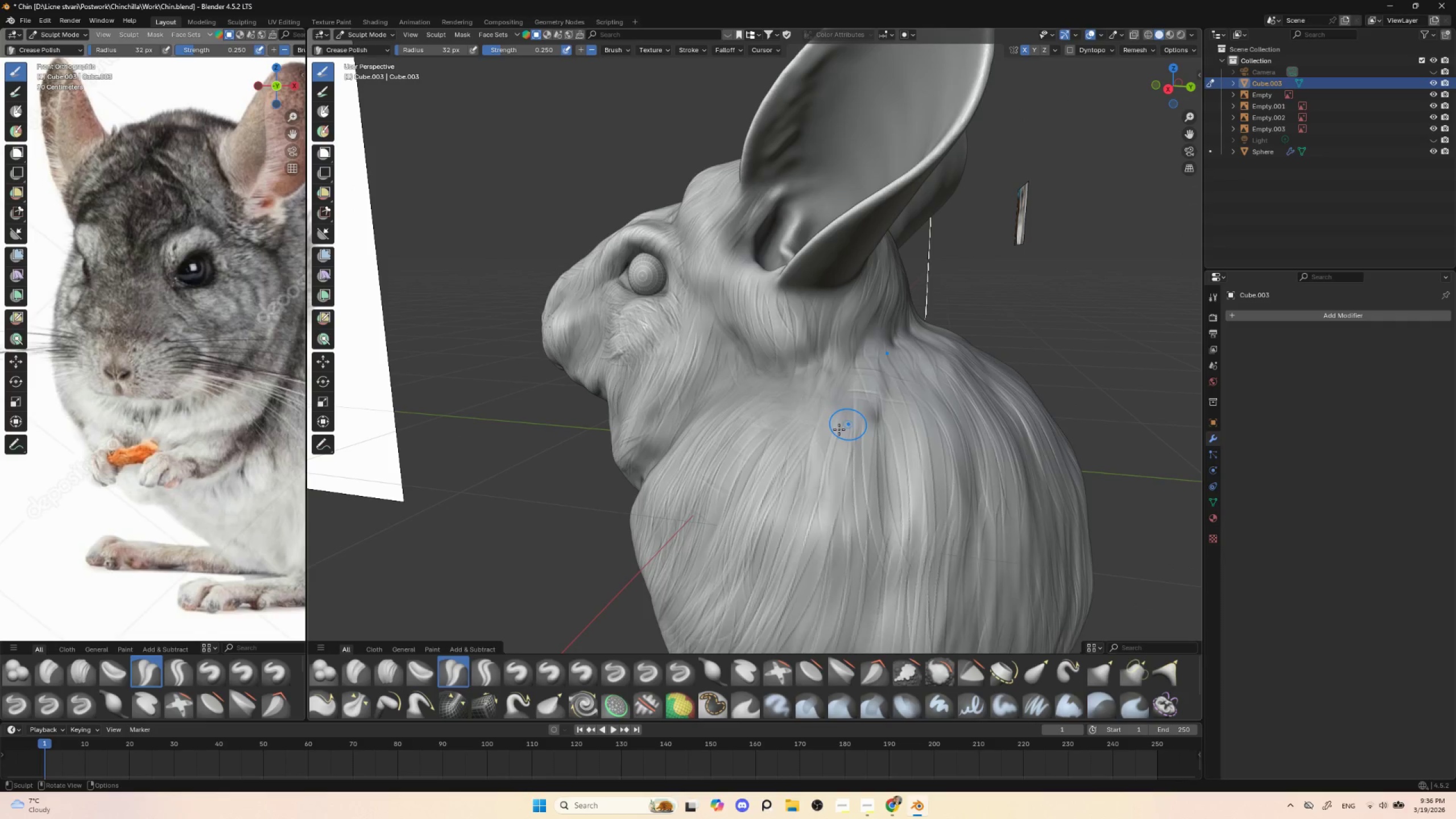 
left_click_drag(start_coordinate=[824, 436], to_coordinate=[826, 432])
 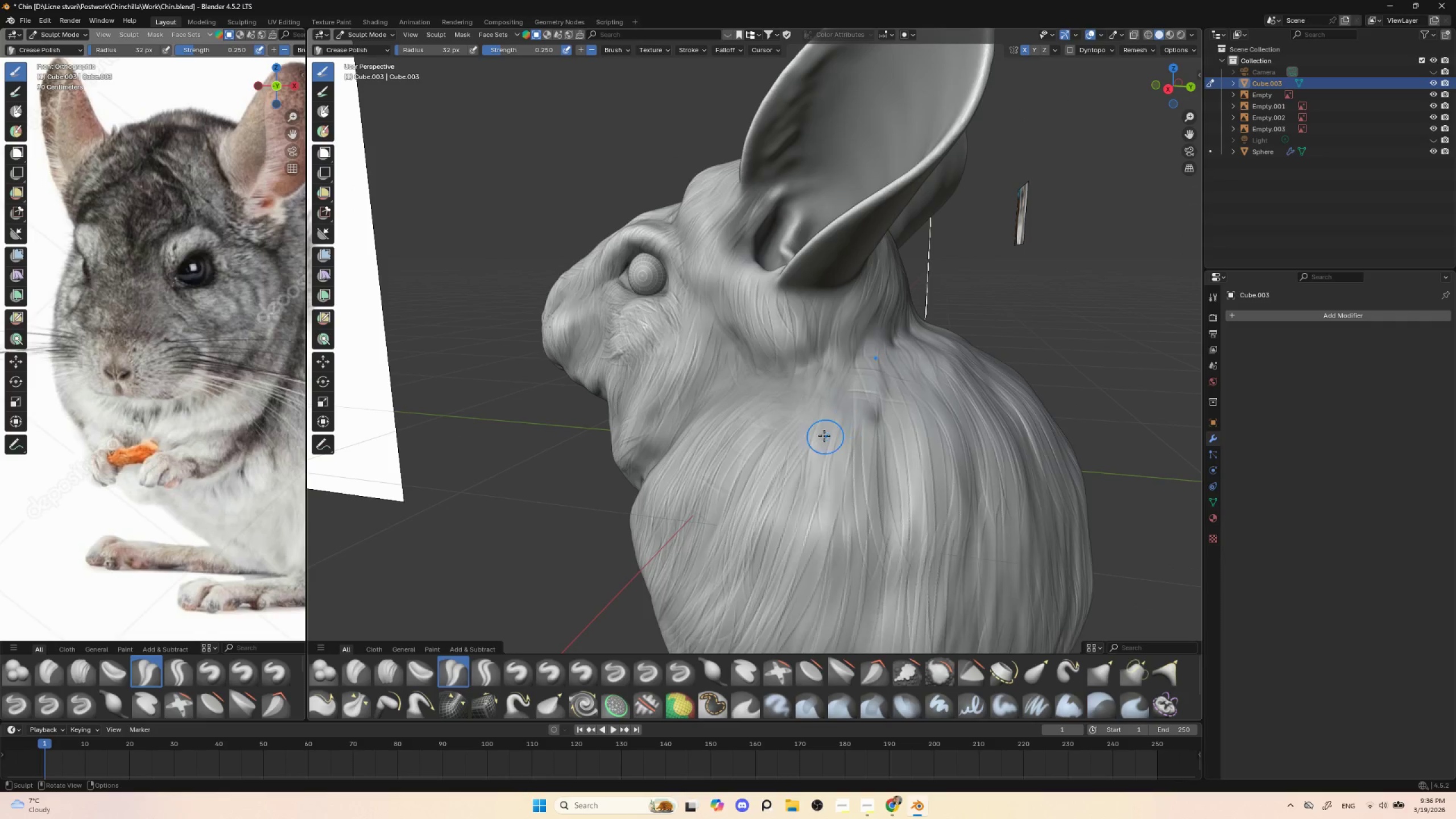 
left_click_drag(start_coordinate=[843, 415], to_coordinate=[814, 439])
 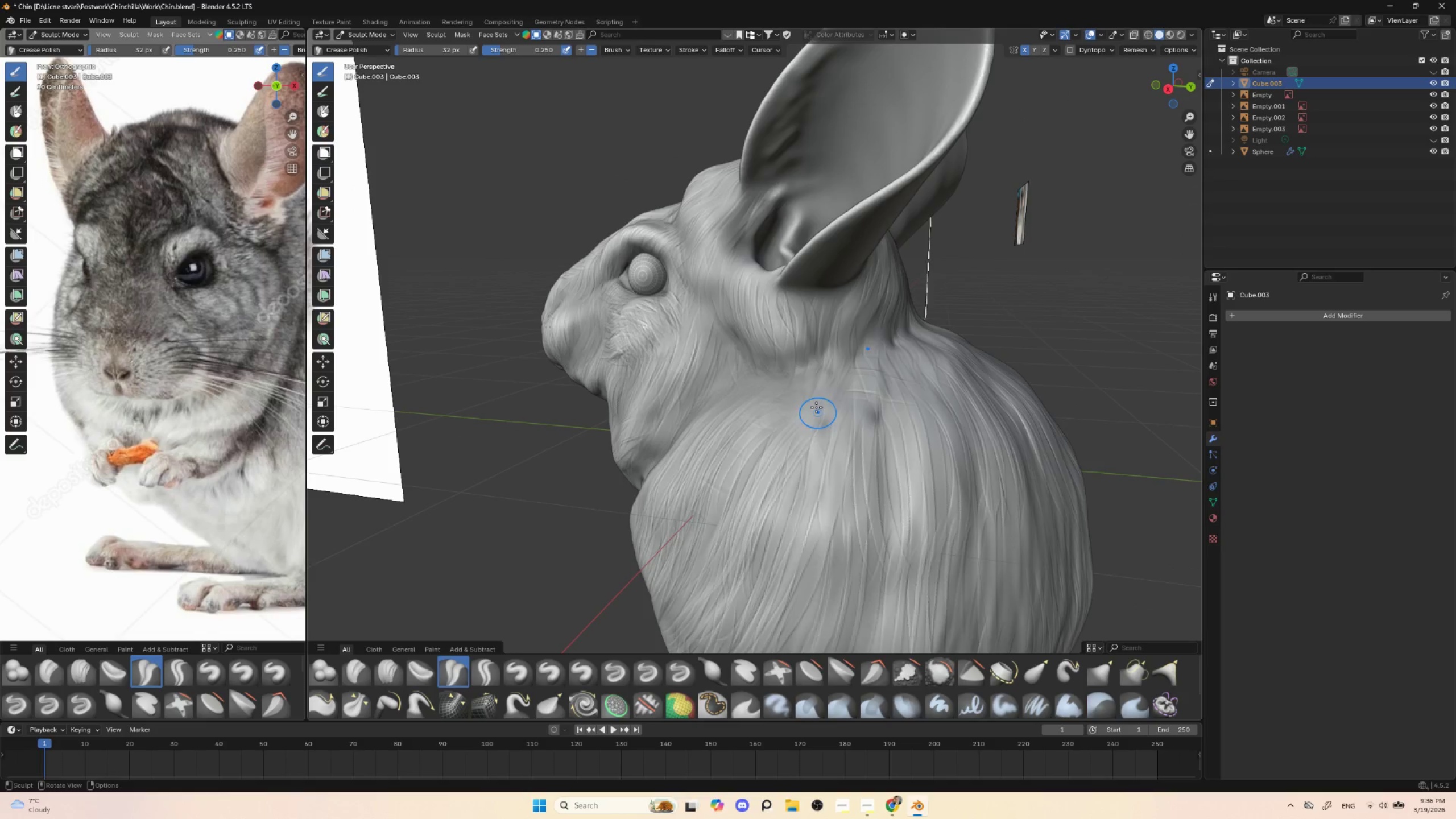 
left_click_drag(start_coordinate=[810, 404], to_coordinate=[793, 428])
 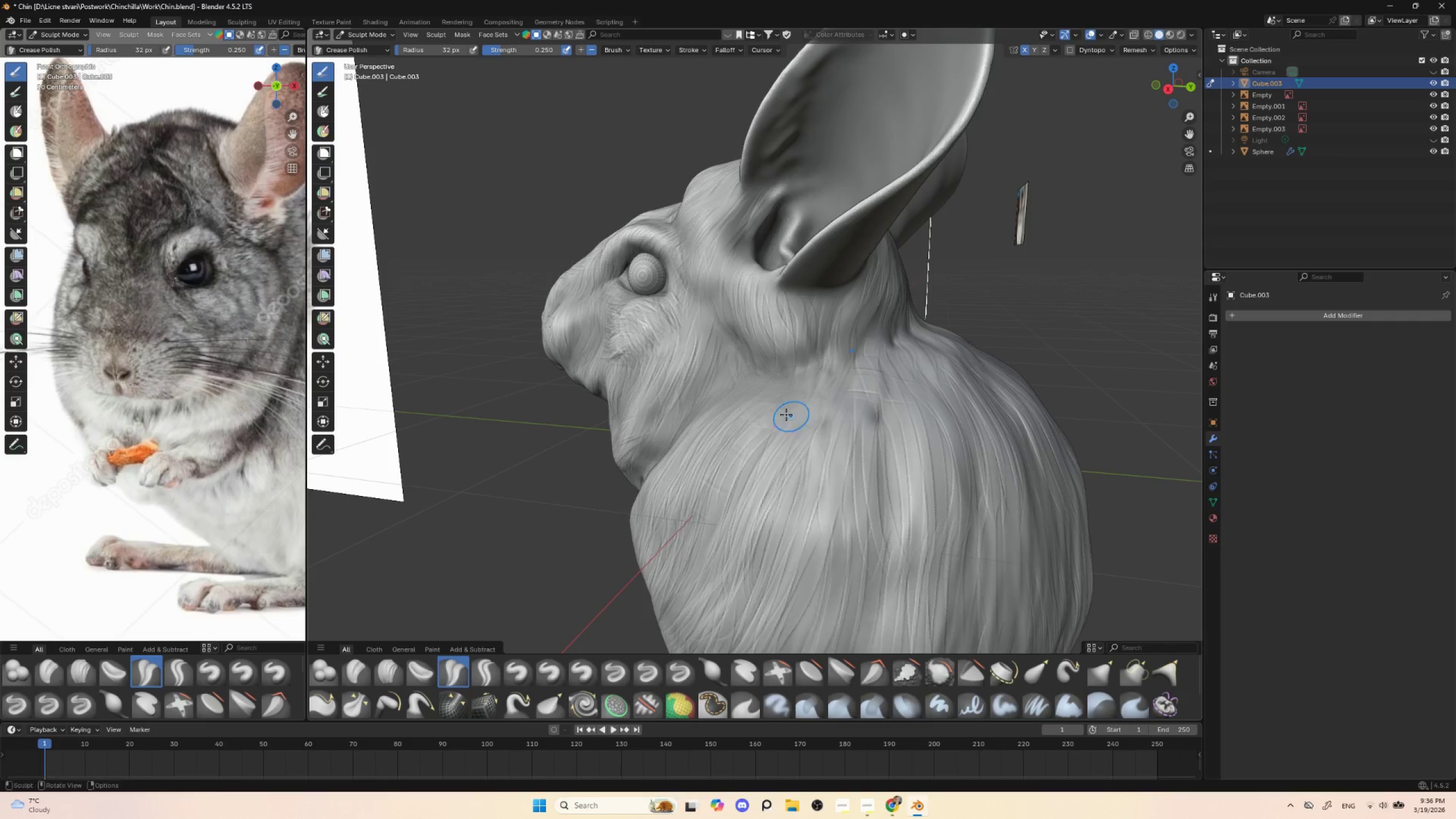 
left_click_drag(start_coordinate=[784, 416], to_coordinate=[759, 466])
 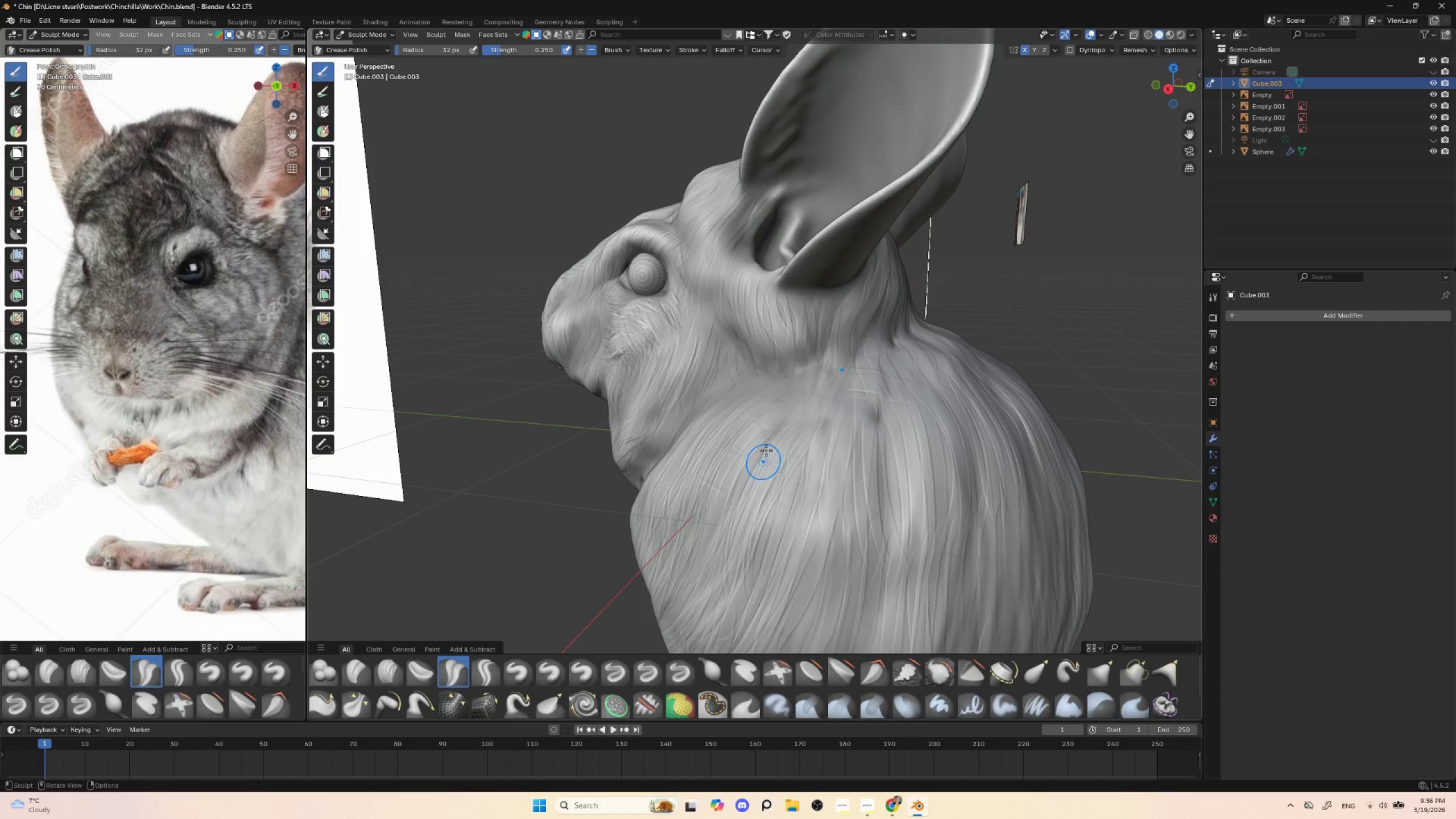 
left_click_drag(start_coordinate=[761, 449], to_coordinate=[770, 423])
 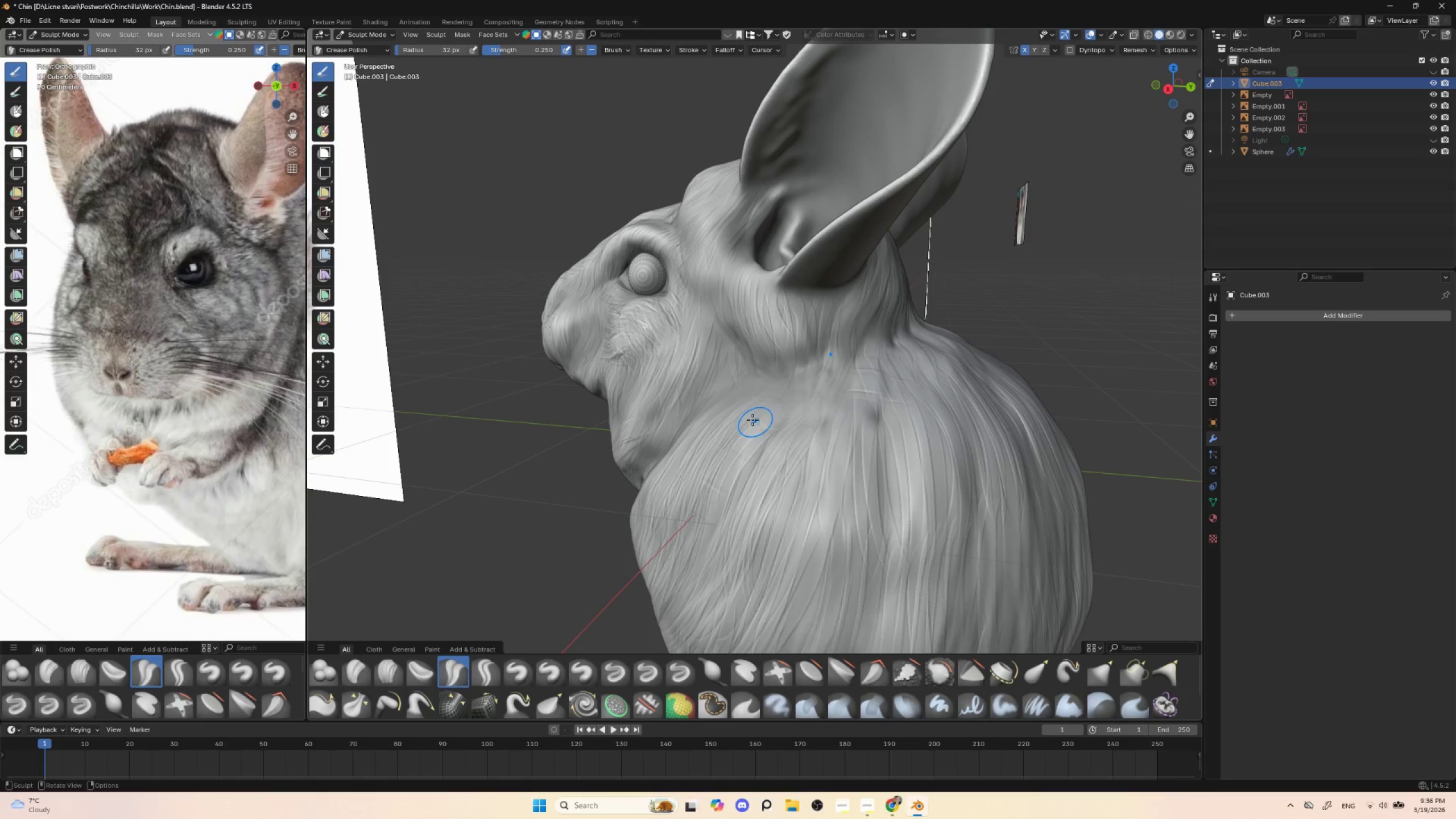 
left_click_drag(start_coordinate=[749, 418], to_coordinate=[729, 458])
 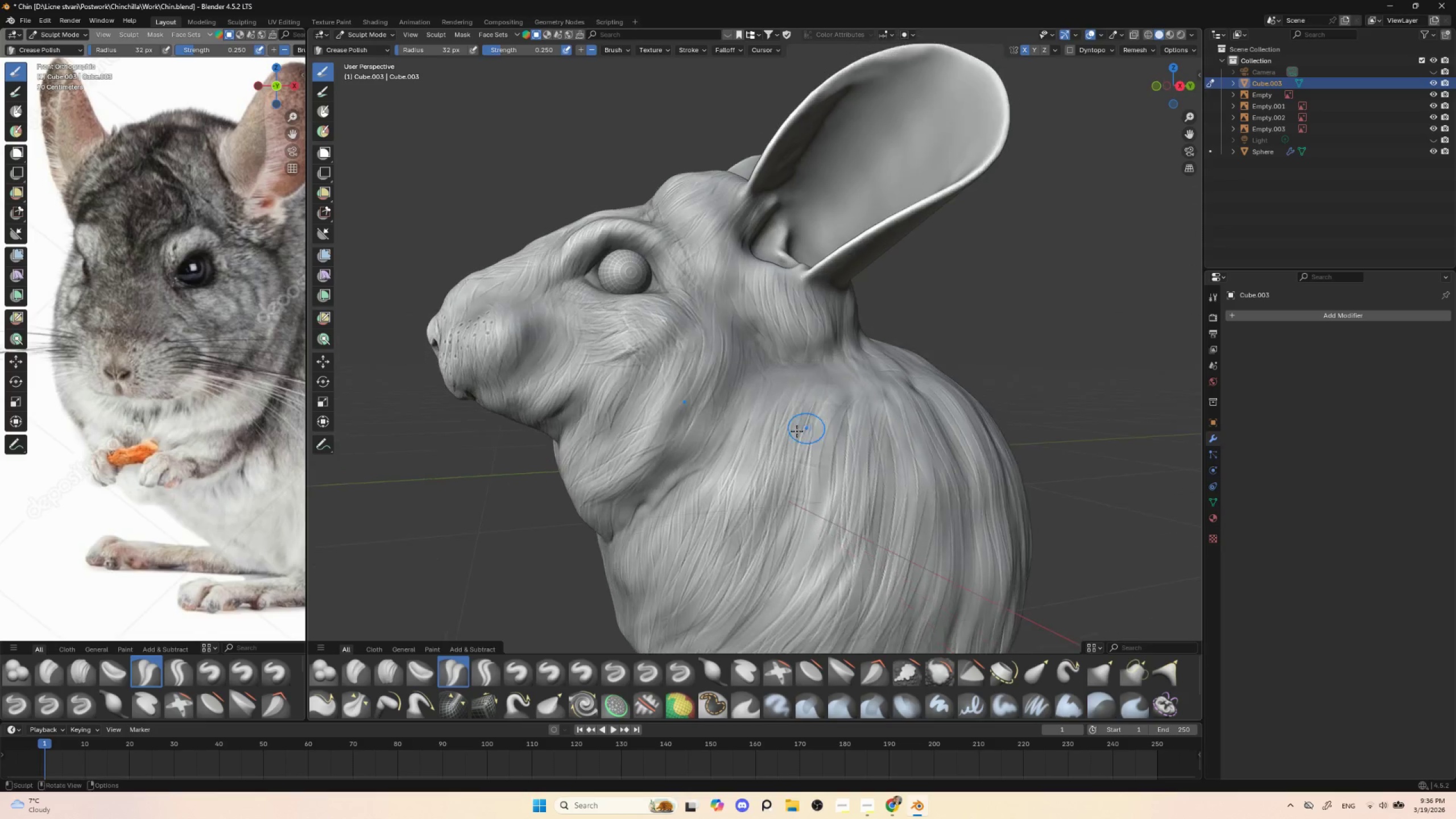 
left_click_drag(start_coordinate=[791, 420], to_coordinate=[776, 467])
 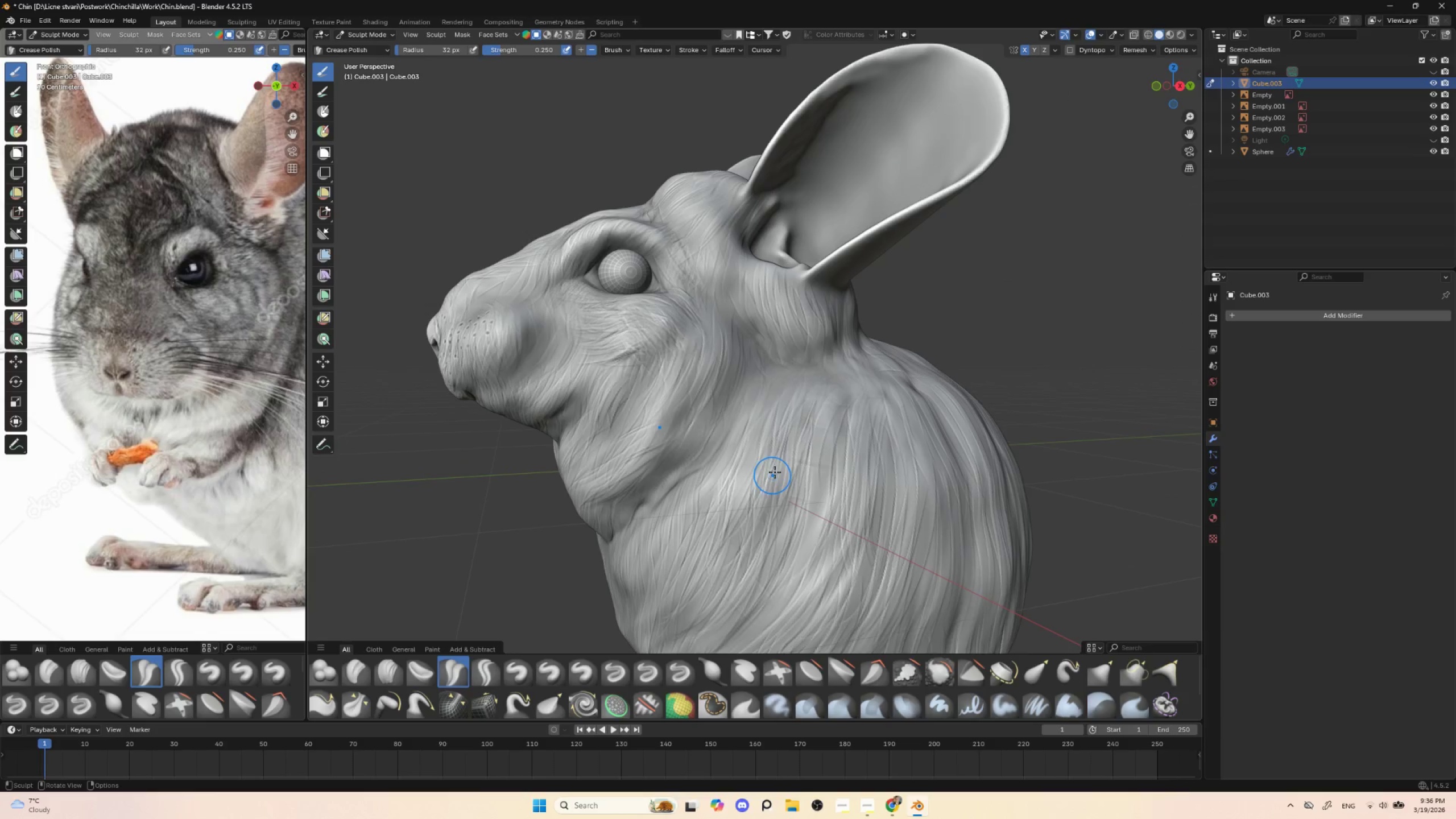 
left_click_drag(start_coordinate=[773, 465], to_coordinate=[760, 507])
 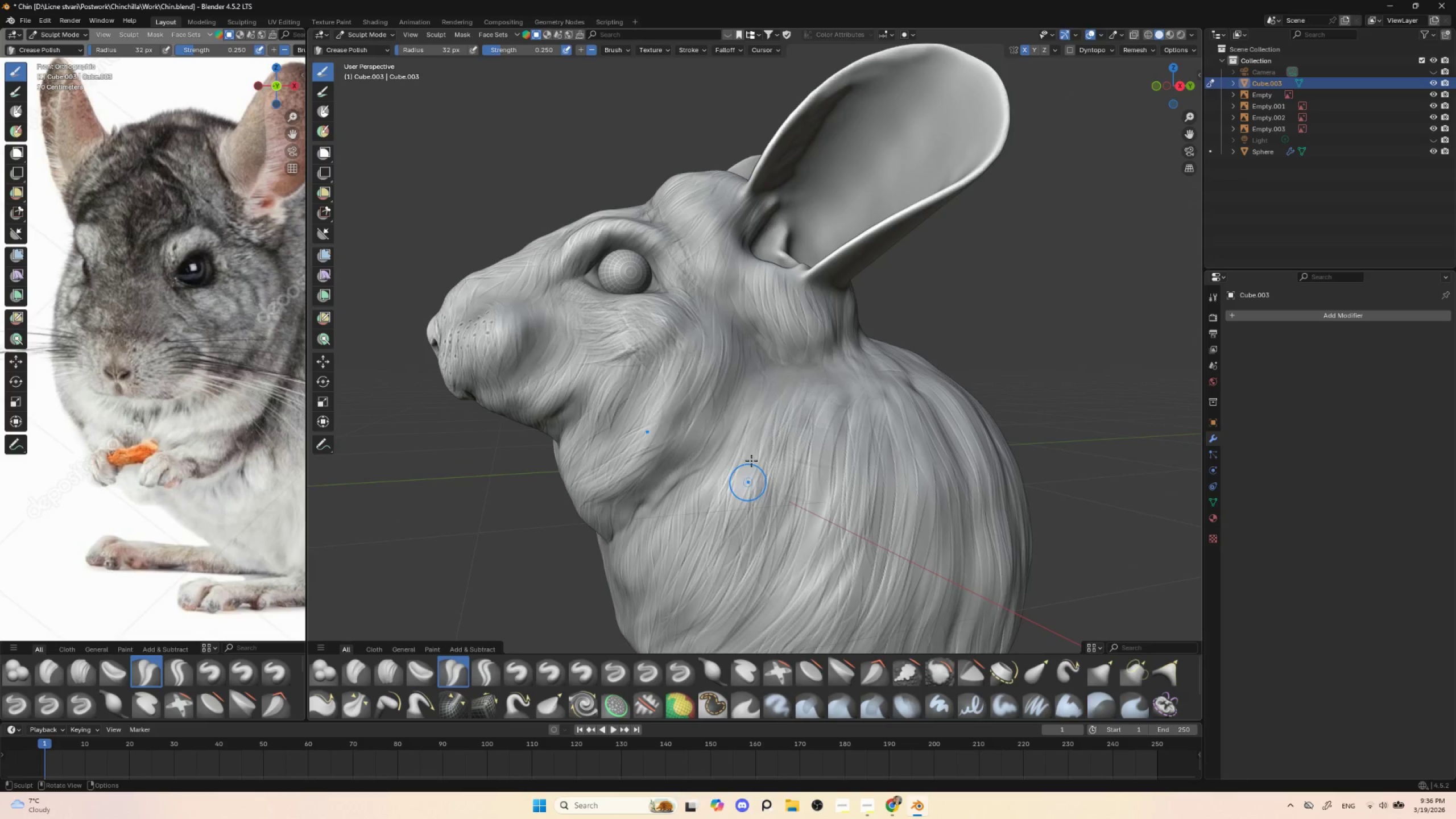 
left_click_drag(start_coordinate=[754, 453], to_coordinate=[743, 506])
 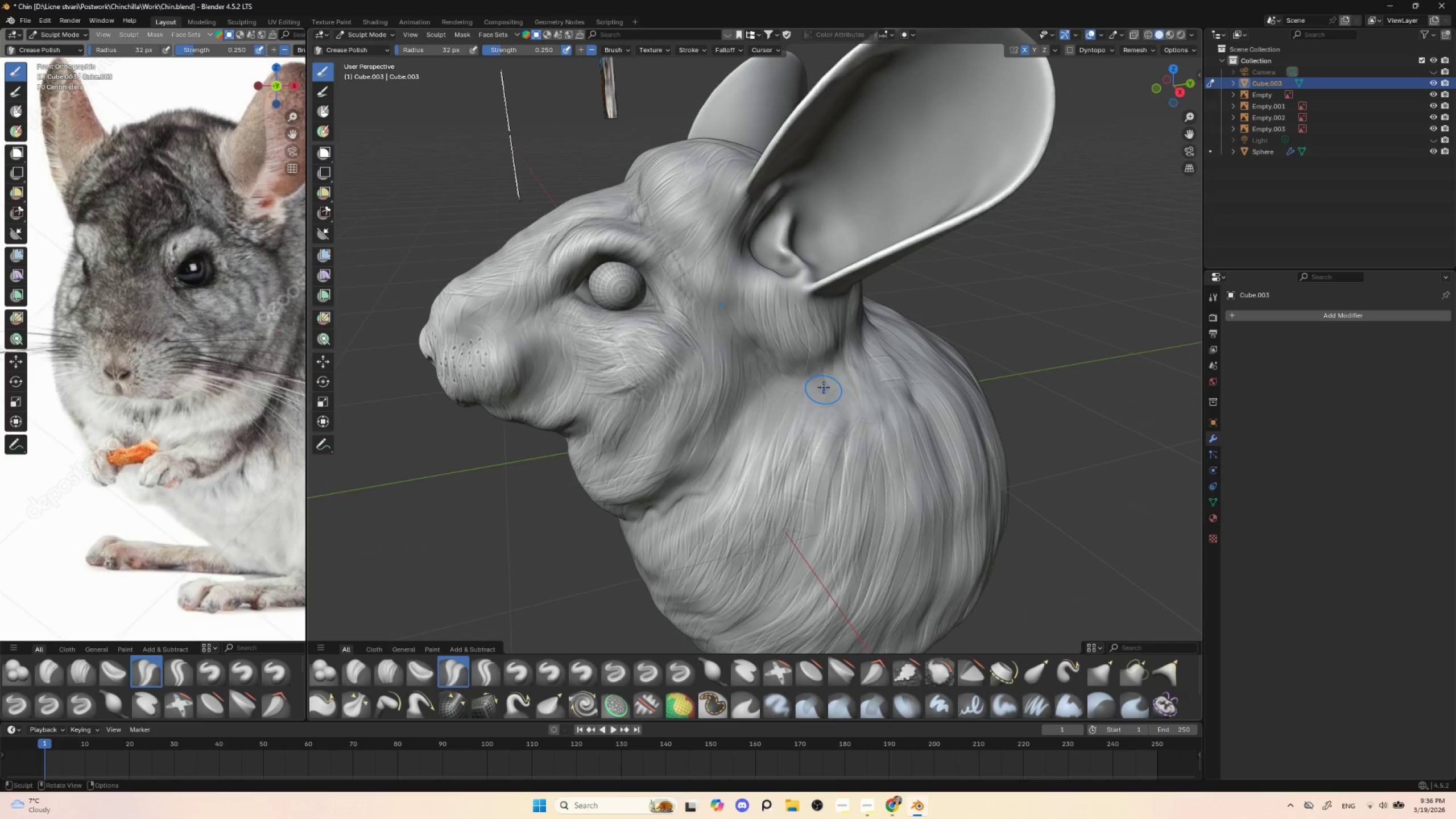 
hold_key(key=ShiftLeft, duration=0.39)
 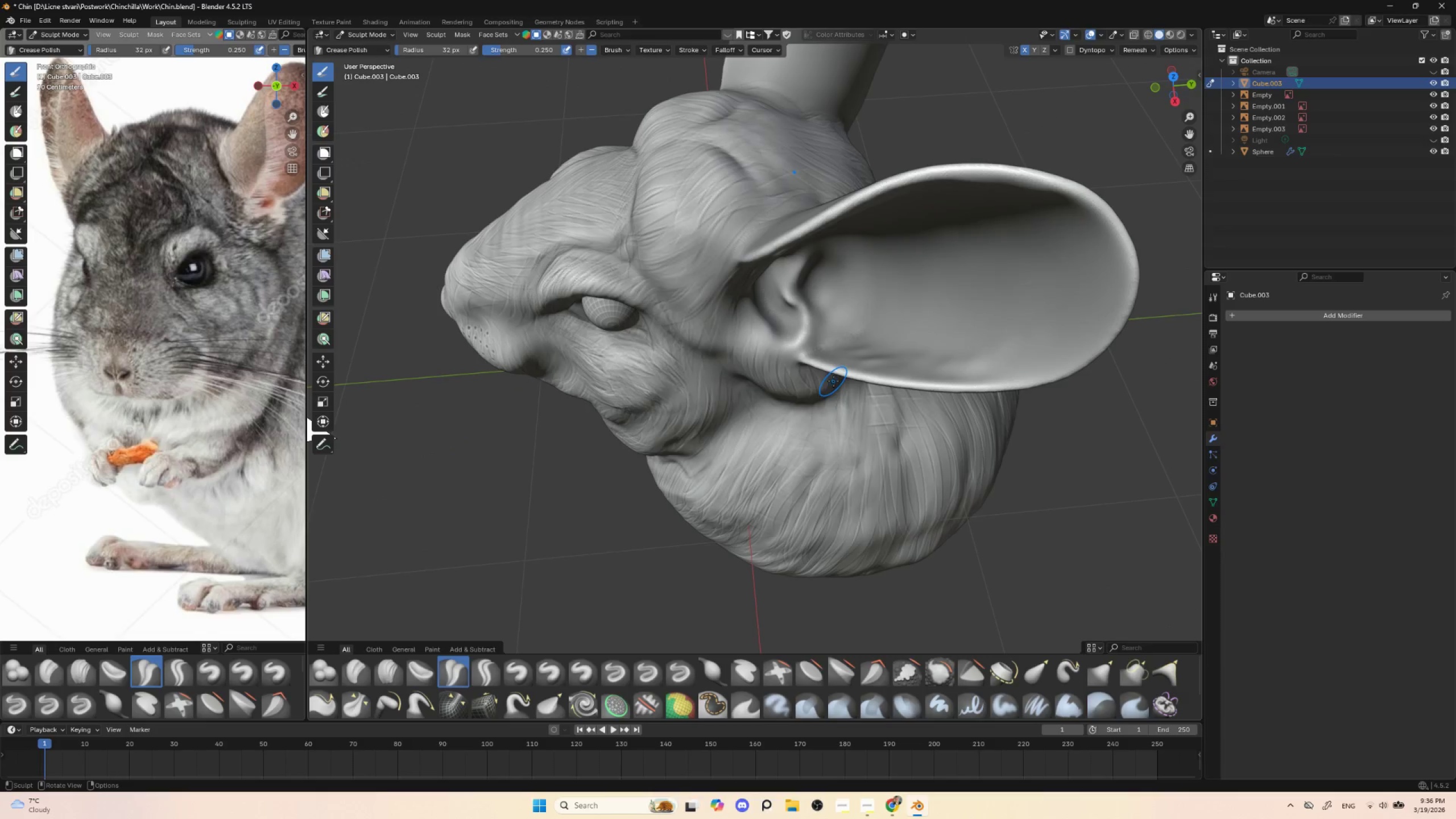 
hold_key(key=ShiftLeft, duration=0.56)
 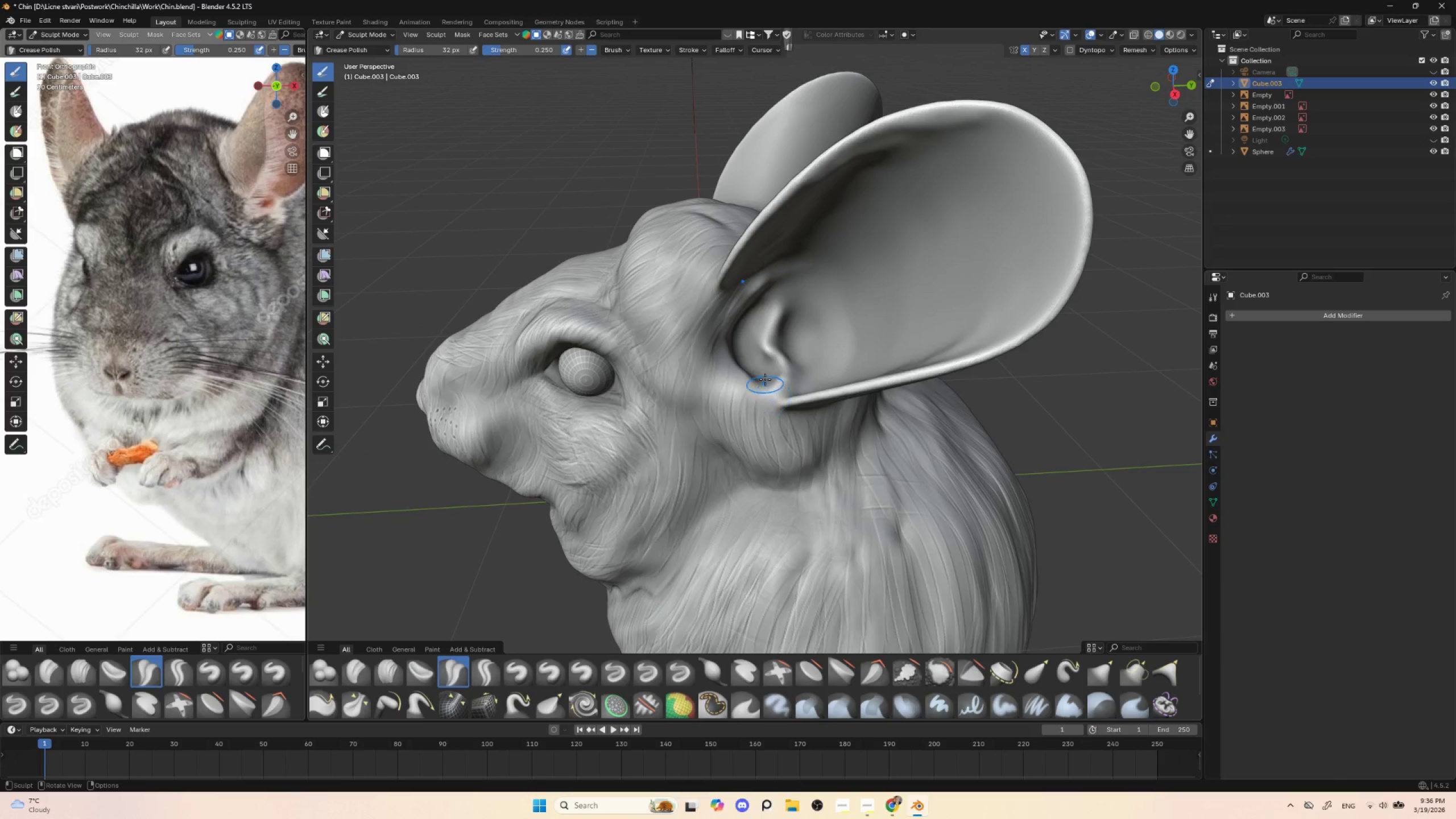 
left_click_drag(start_coordinate=[755, 359], to_coordinate=[763, 373])
 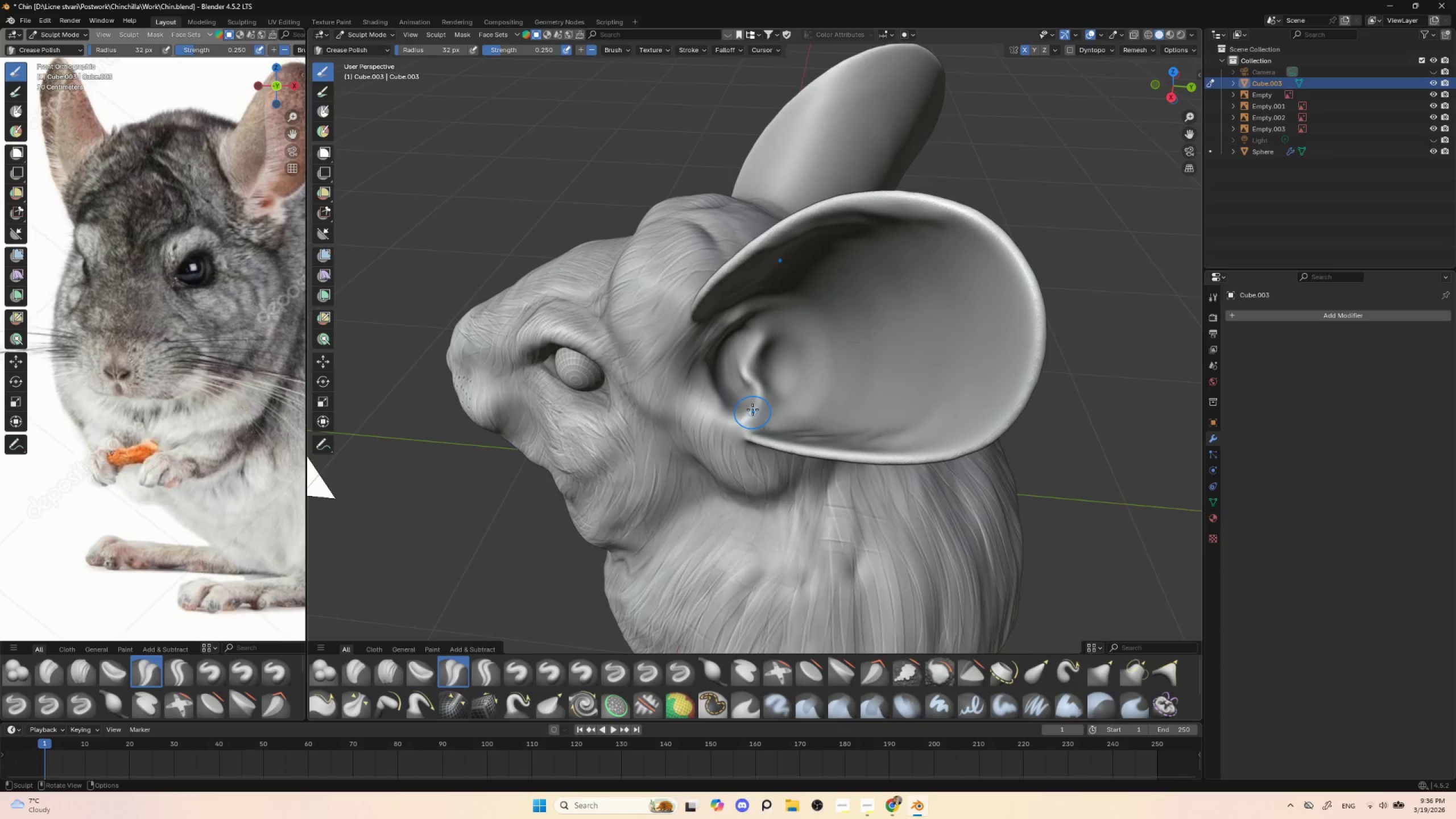 
left_click_drag(start_coordinate=[738, 400], to_coordinate=[739, 394])
 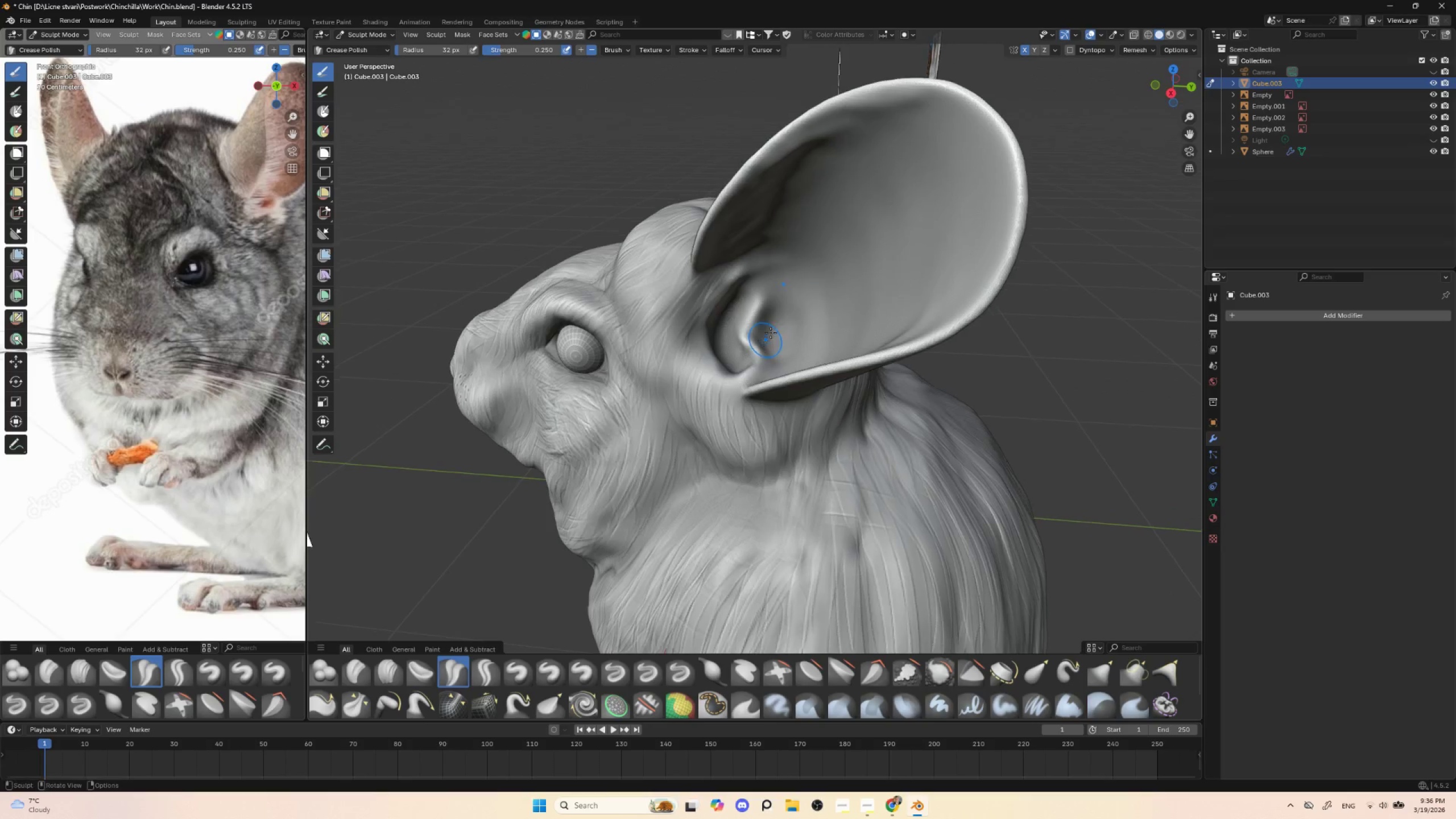 
hold_key(key=ControlLeft, duration=1.5)
left_click_drag(start_coordinate=[764, 295], to_coordinate=[772, 282])
 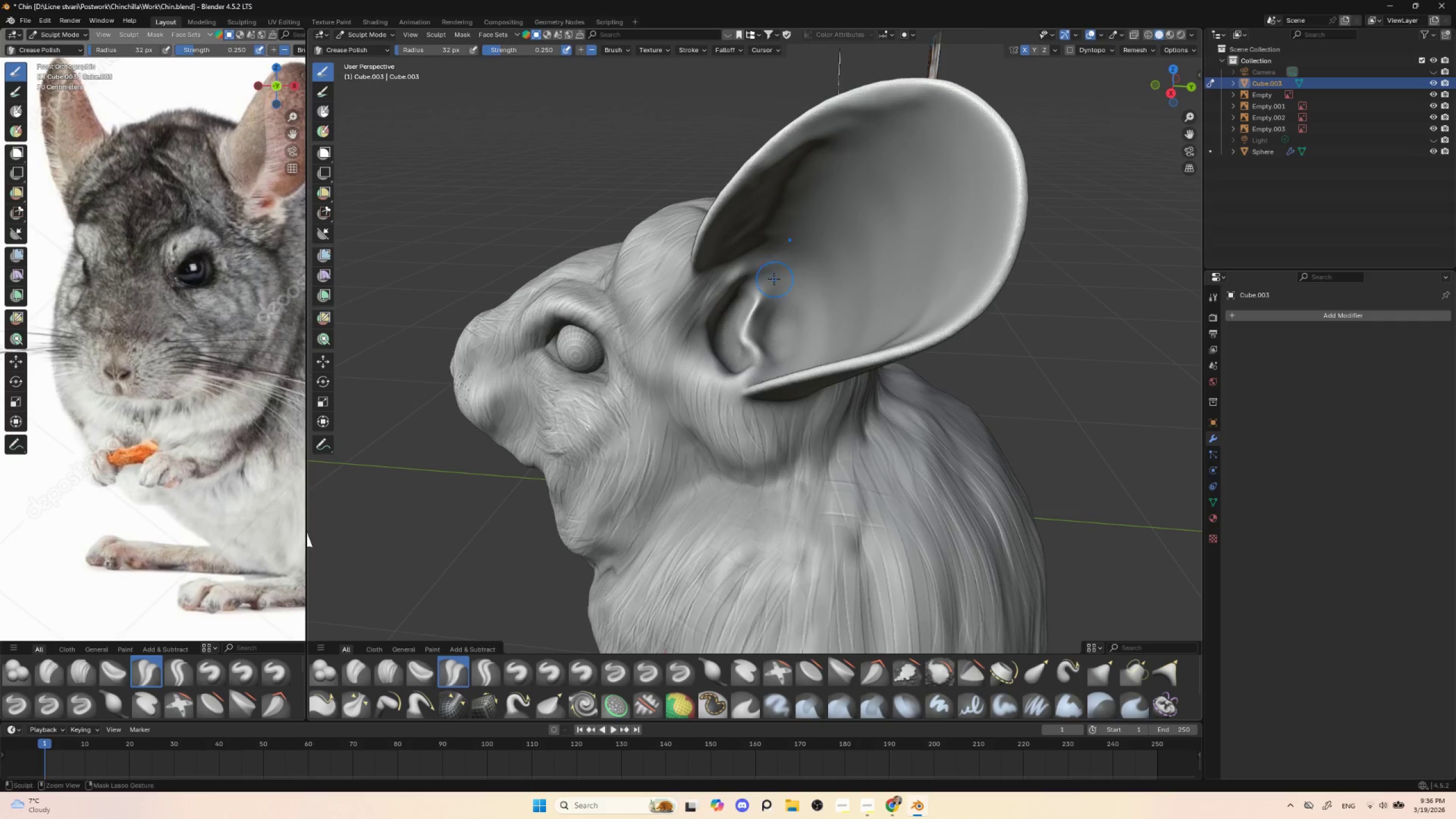 
left_click_drag(start_coordinate=[774, 276], to_coordinate=[751, 328])
 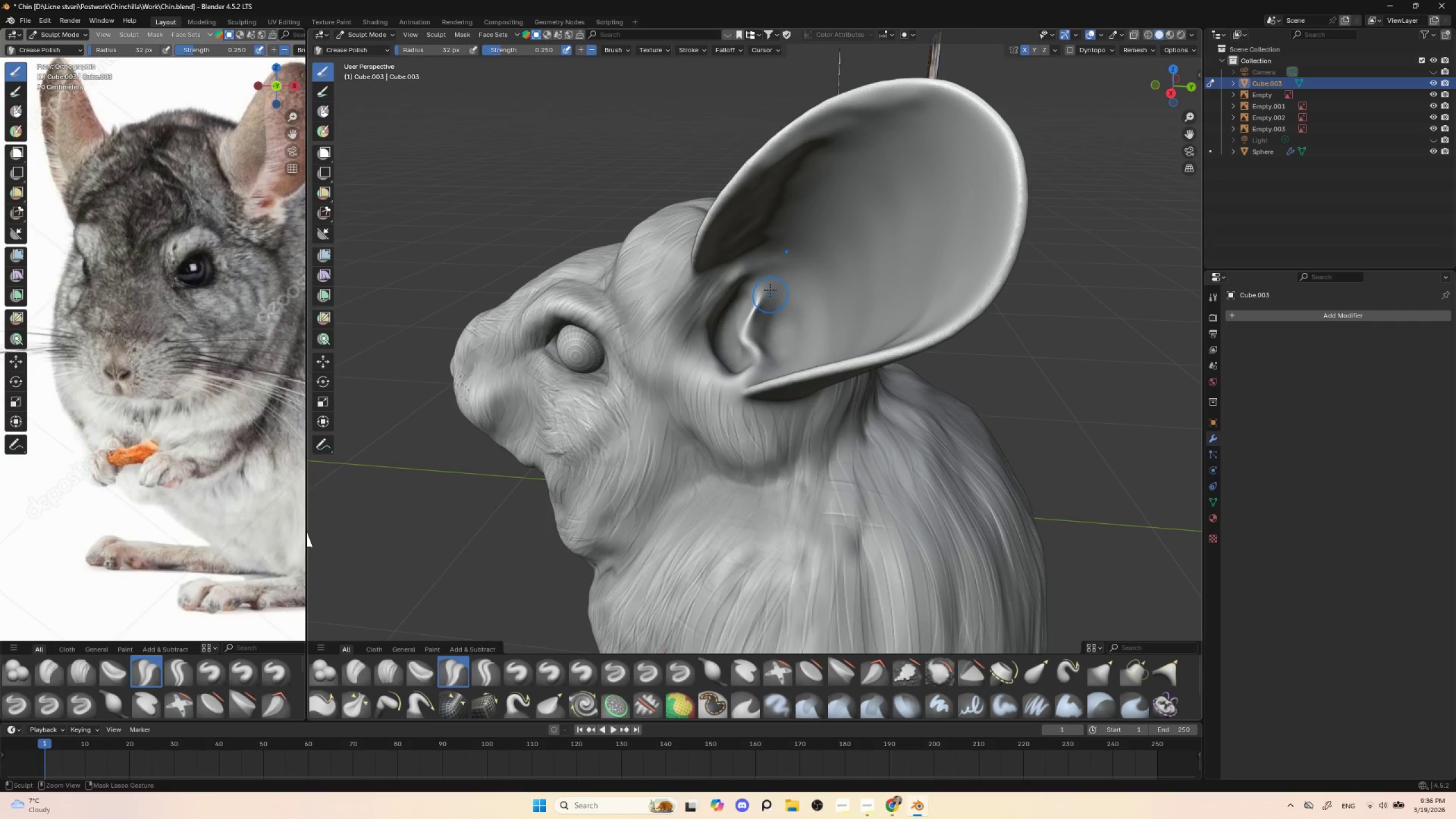 
left_click_drag(start_coordinate=[771, 278], to_coordinate=[756, 329])
 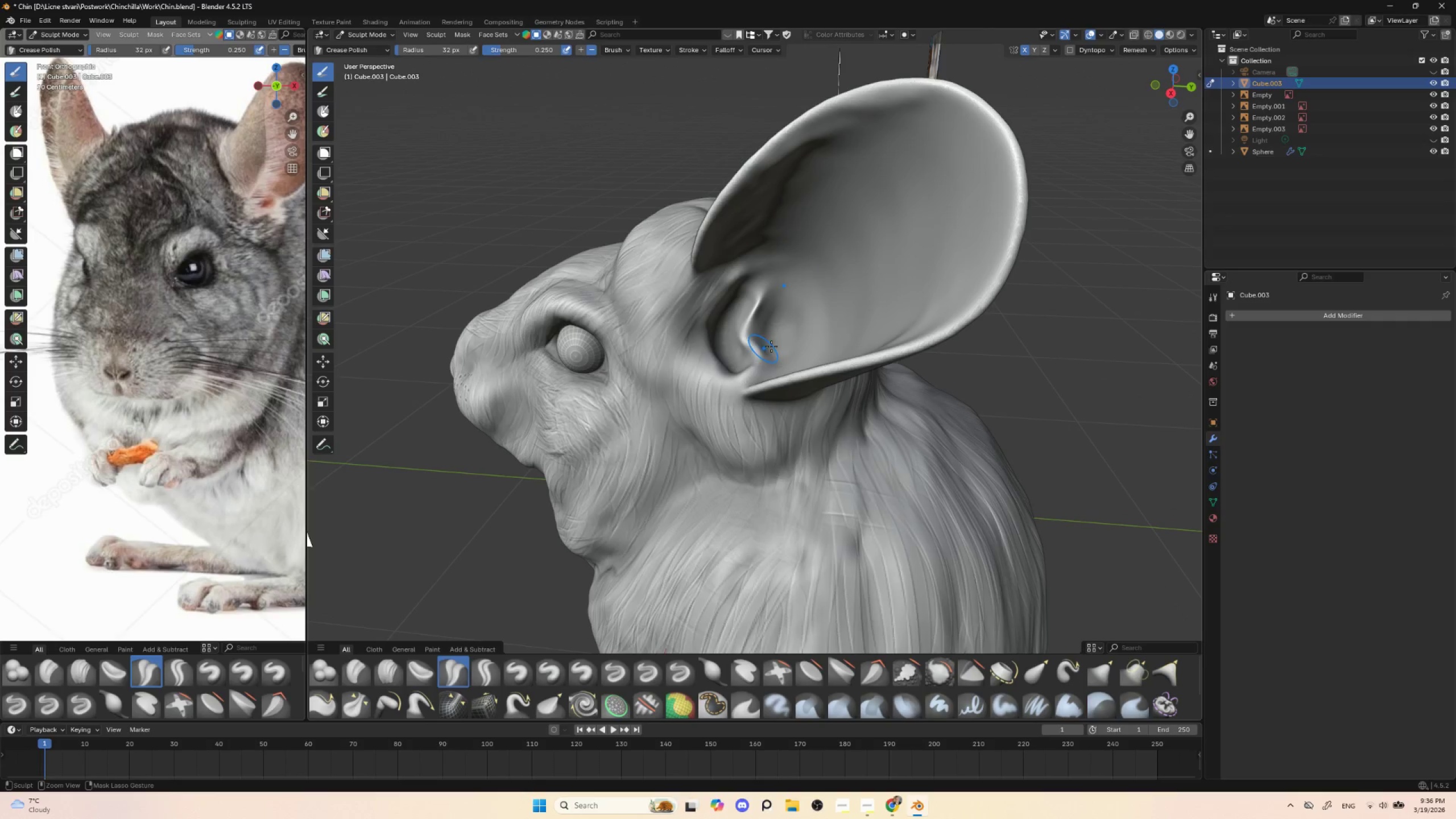 
key(Control+ControlLeft)
 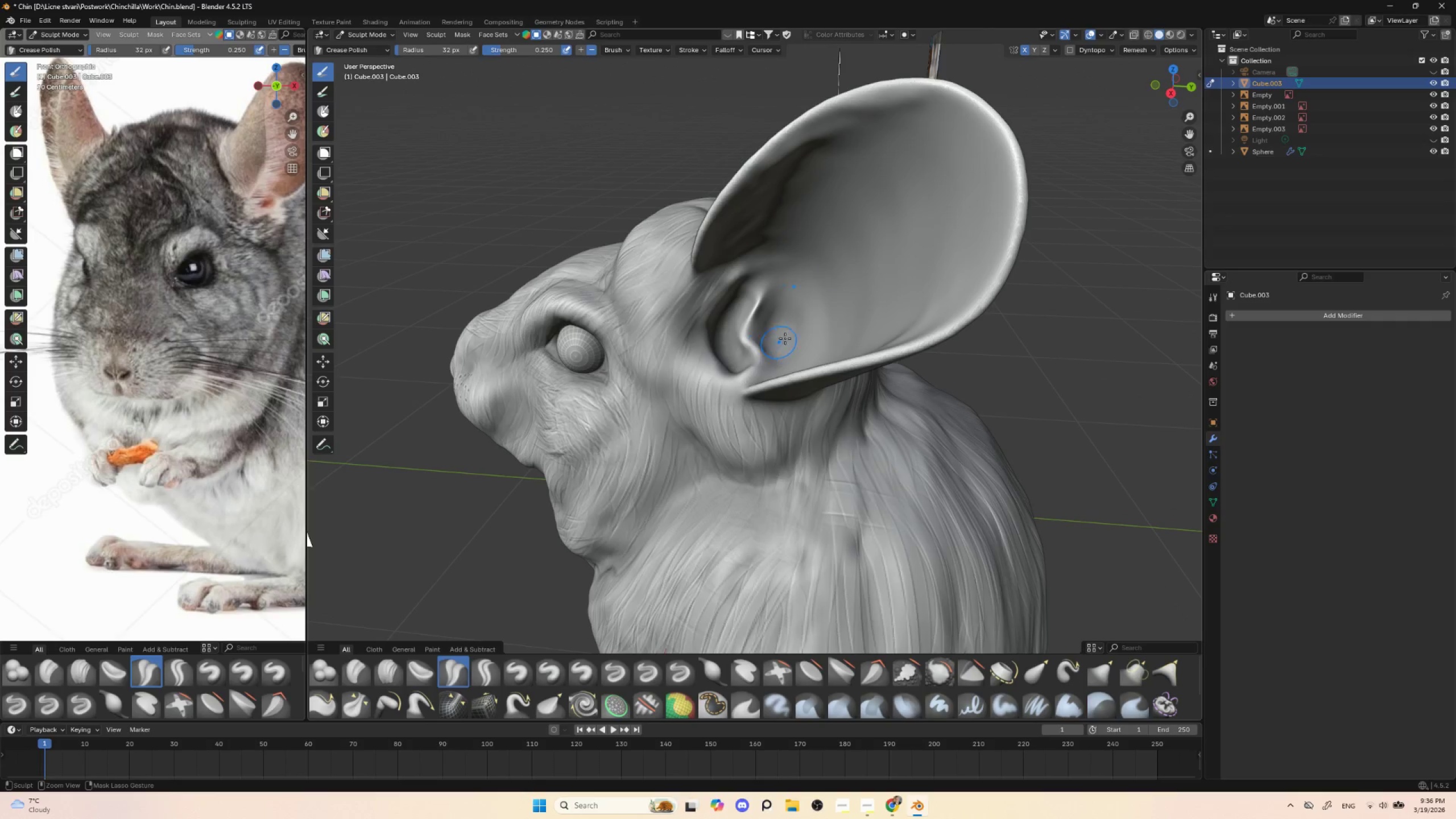 
key(Control+ControlLeft)
 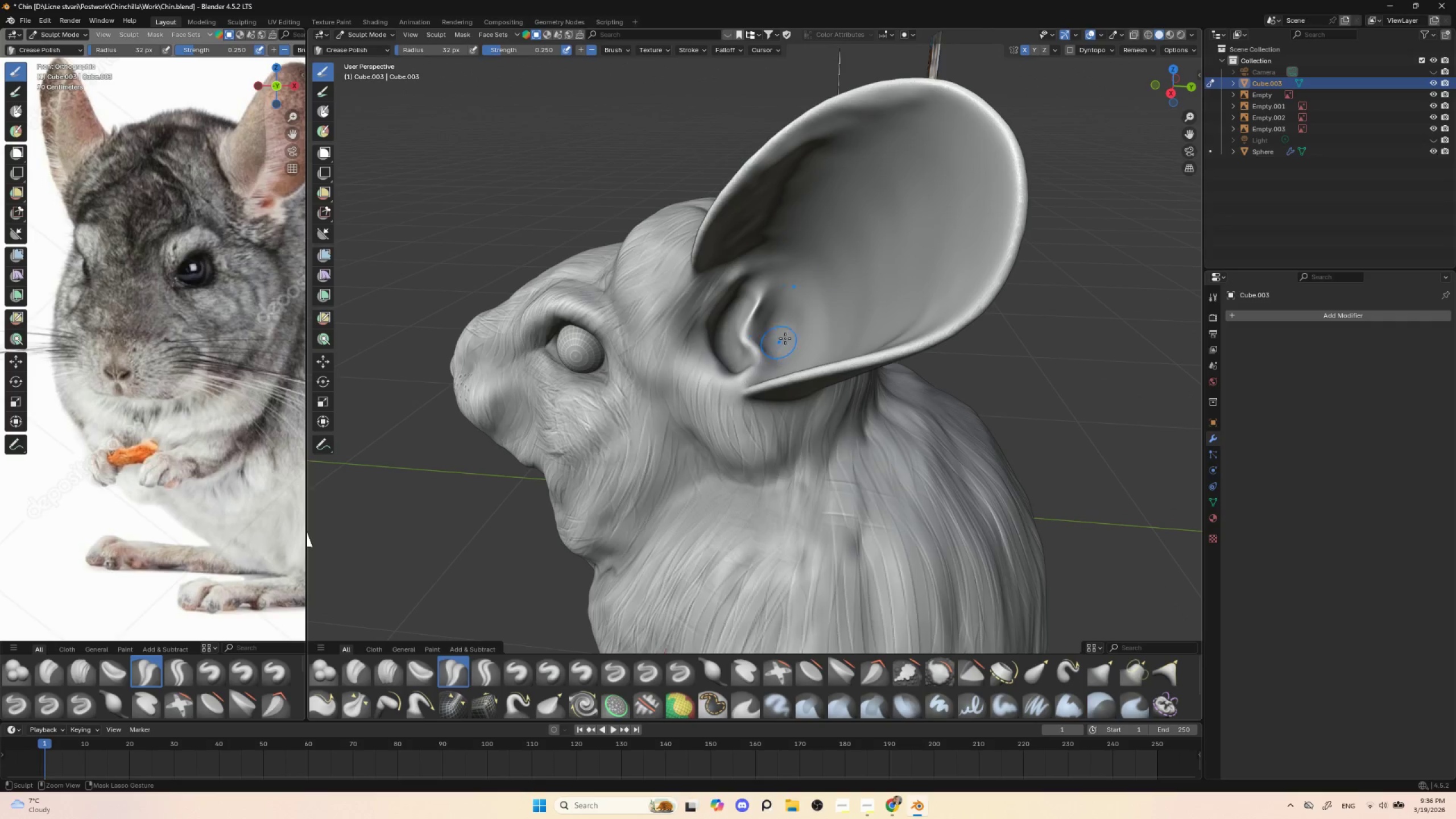 
key(Control+ControlLeft)
 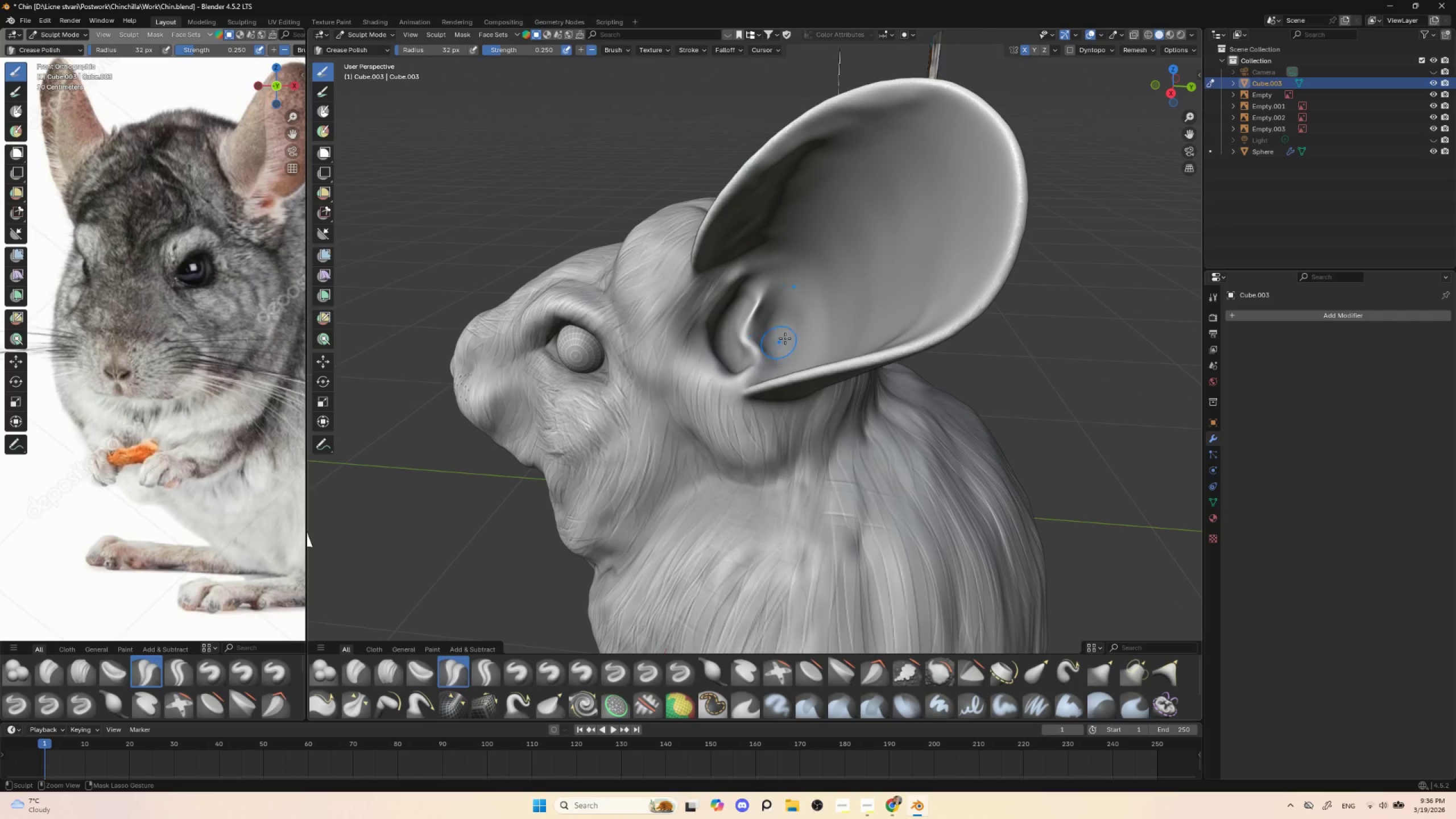 
key(Control+ControlLeft)
 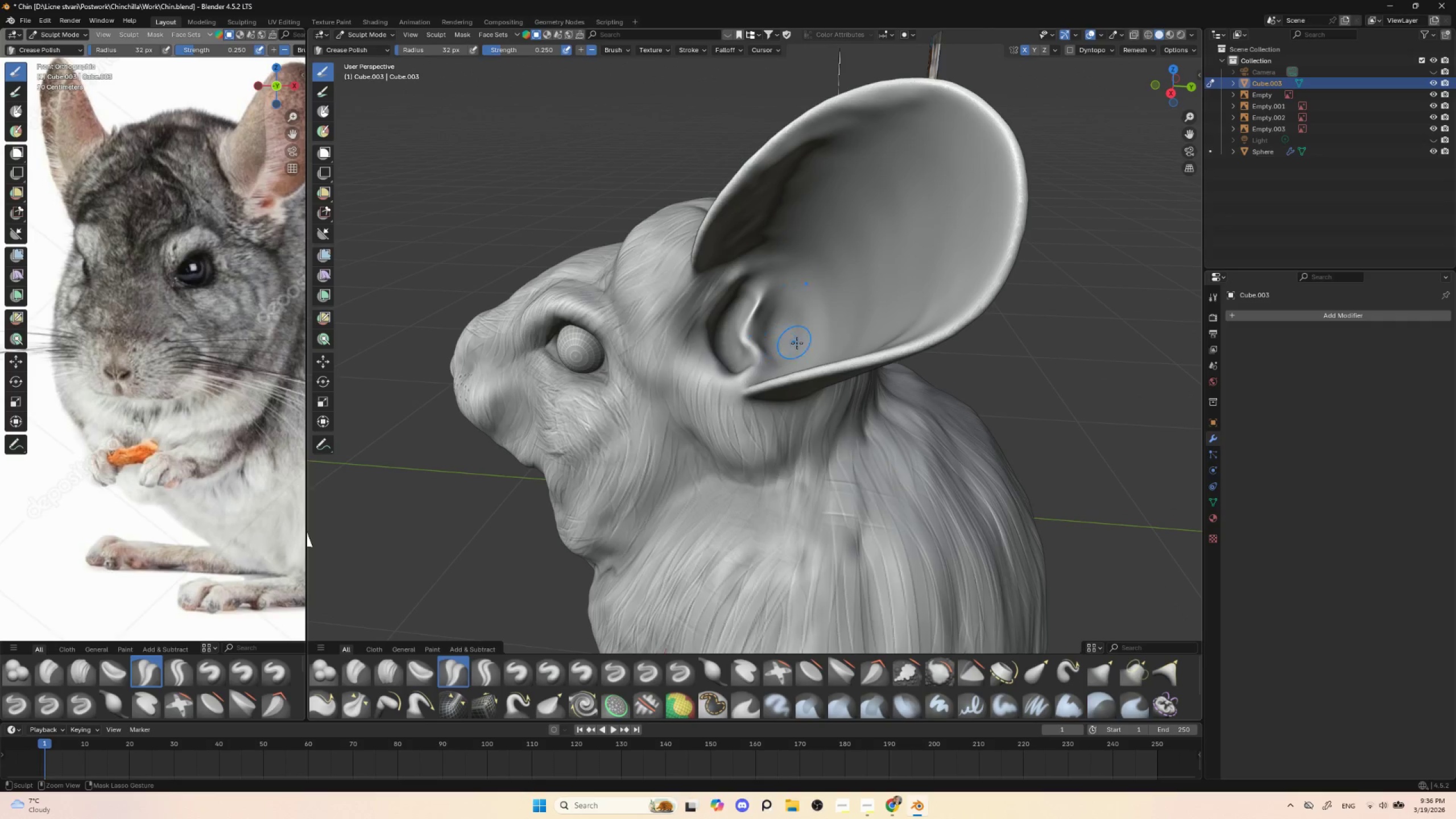 
key(Control+ControlLeft)
 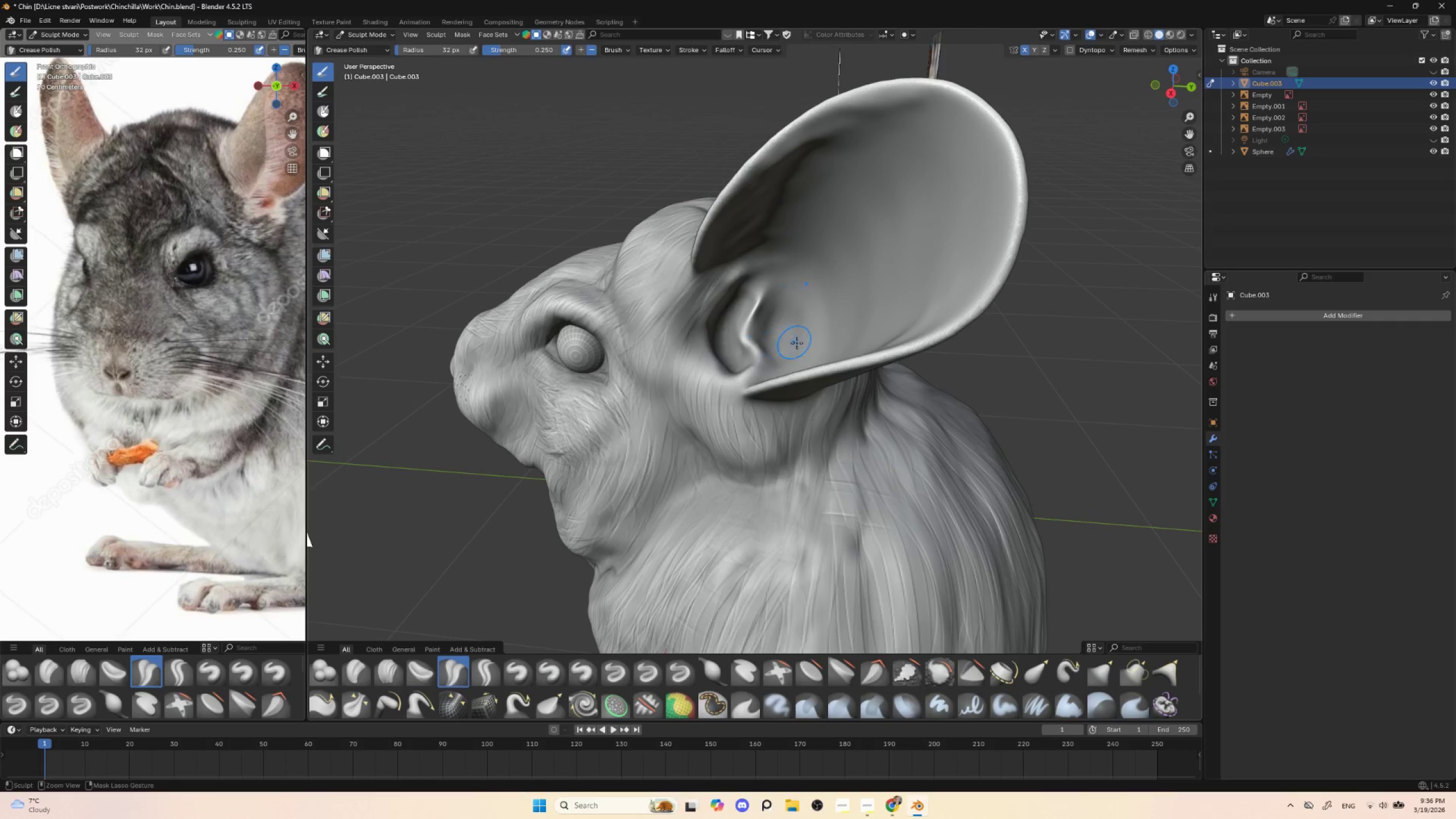 
key(Control+ControlLeft)
 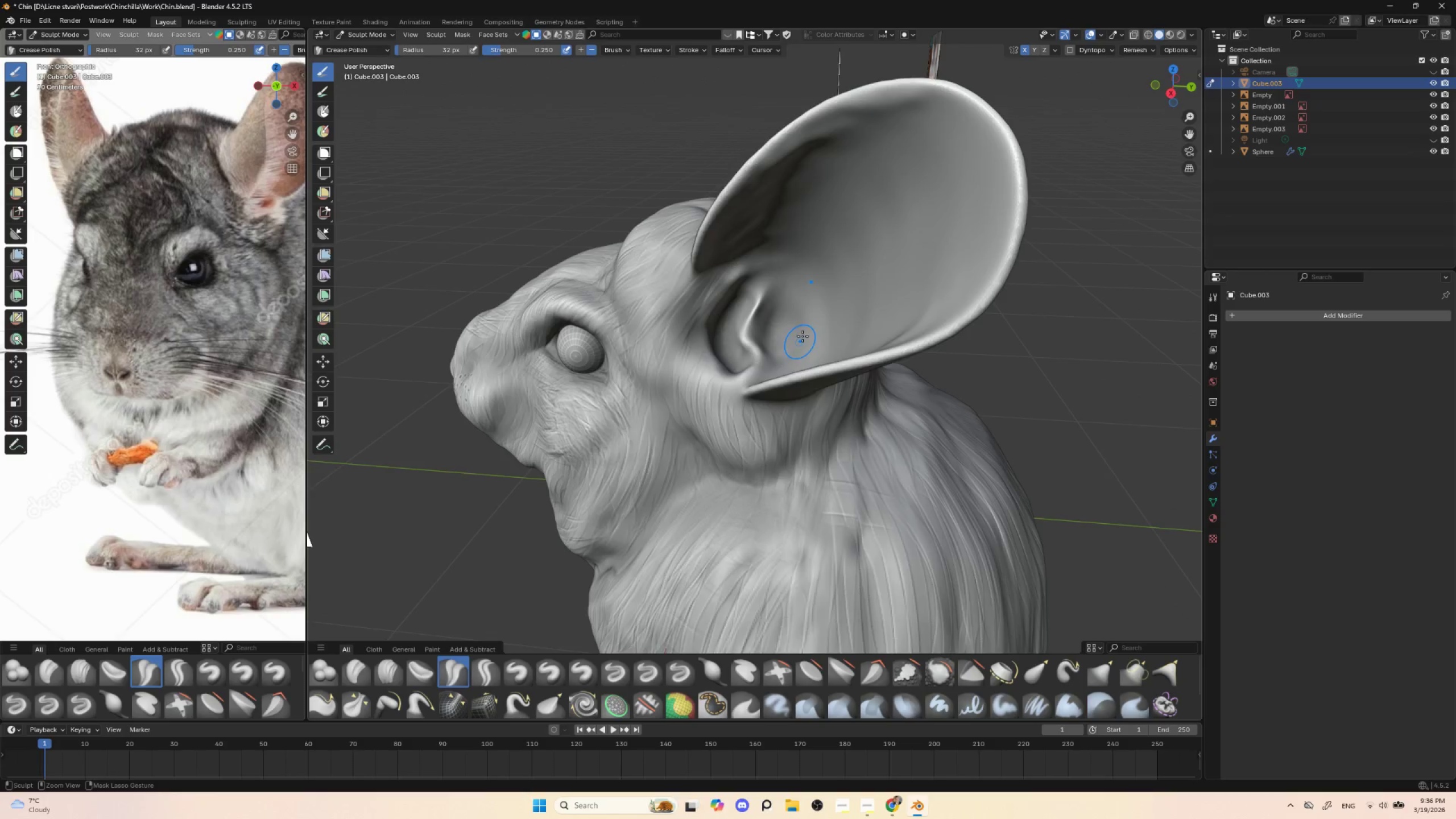 
key(Control+ControlLeft)
 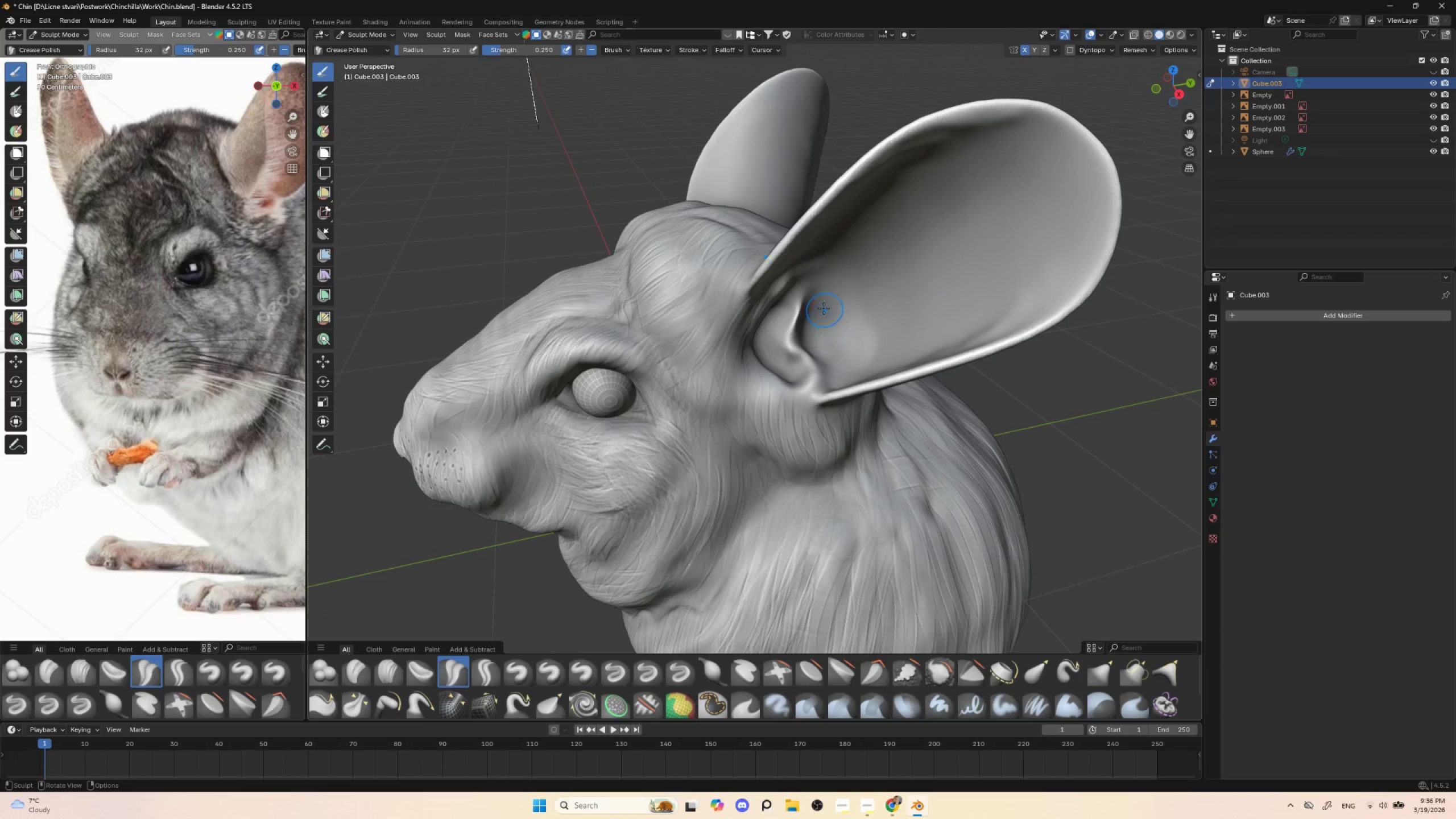 
left_click_drag(start_coordinate=[826, 300], to_coordinate=[833, 368])
 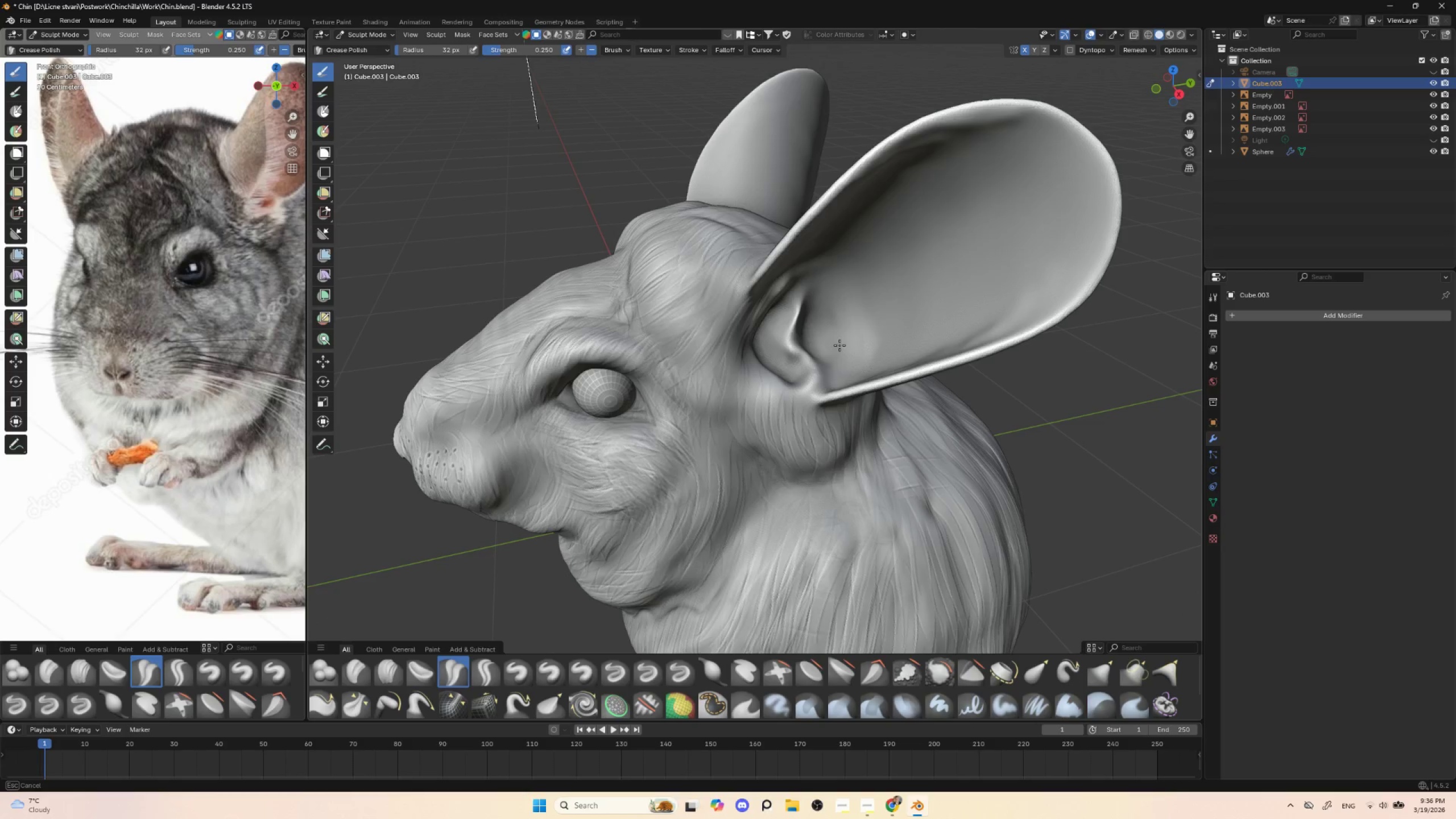 
hold_key(key=ControlLeft, duration=1.39)
left_click_drag(start_coordinate=[825, 299], to_coordinate=[835, 371])
 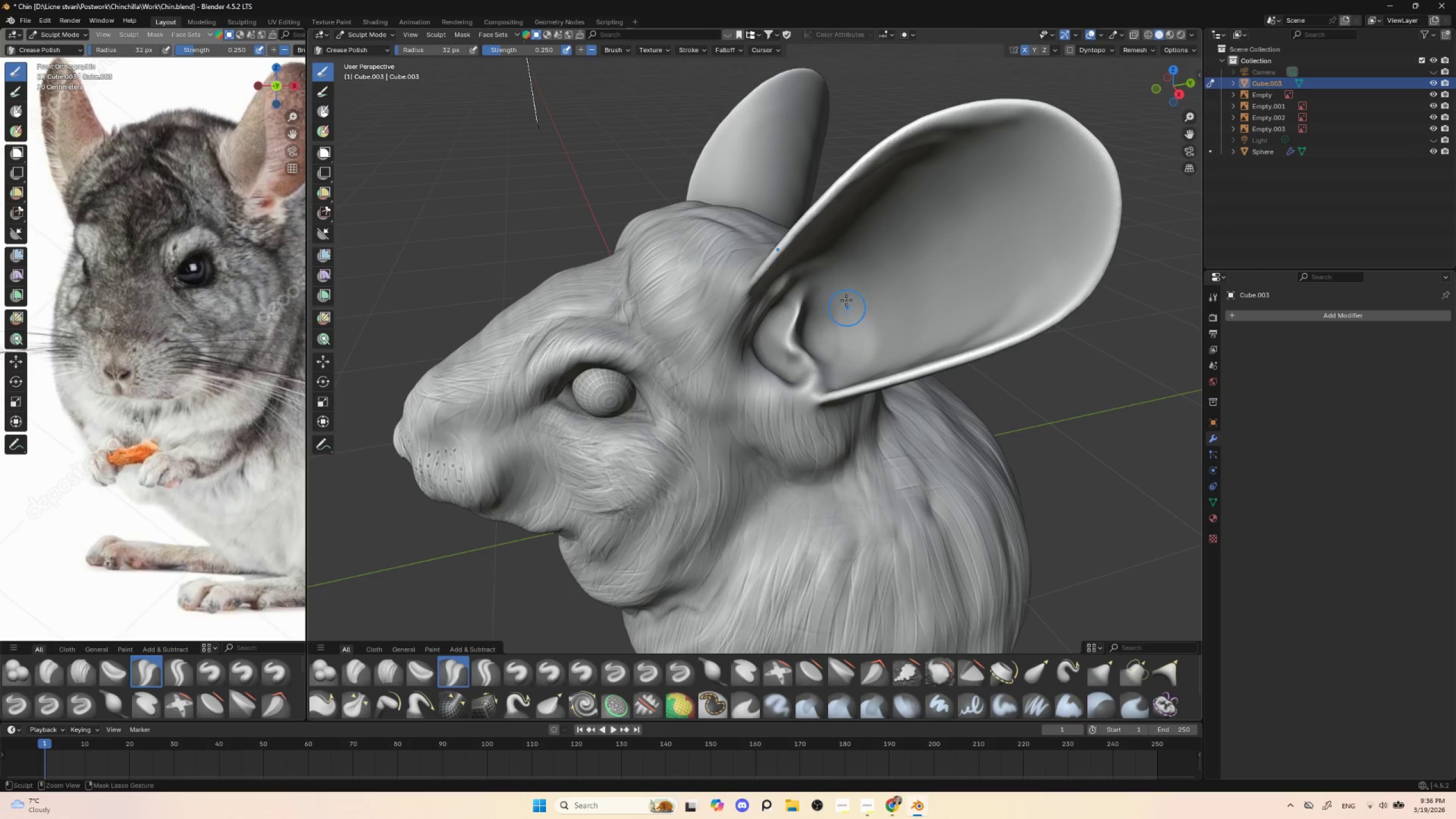 
left_click_drag(start_coordinate=[851, 300], to_coordinate=[862, 359])
 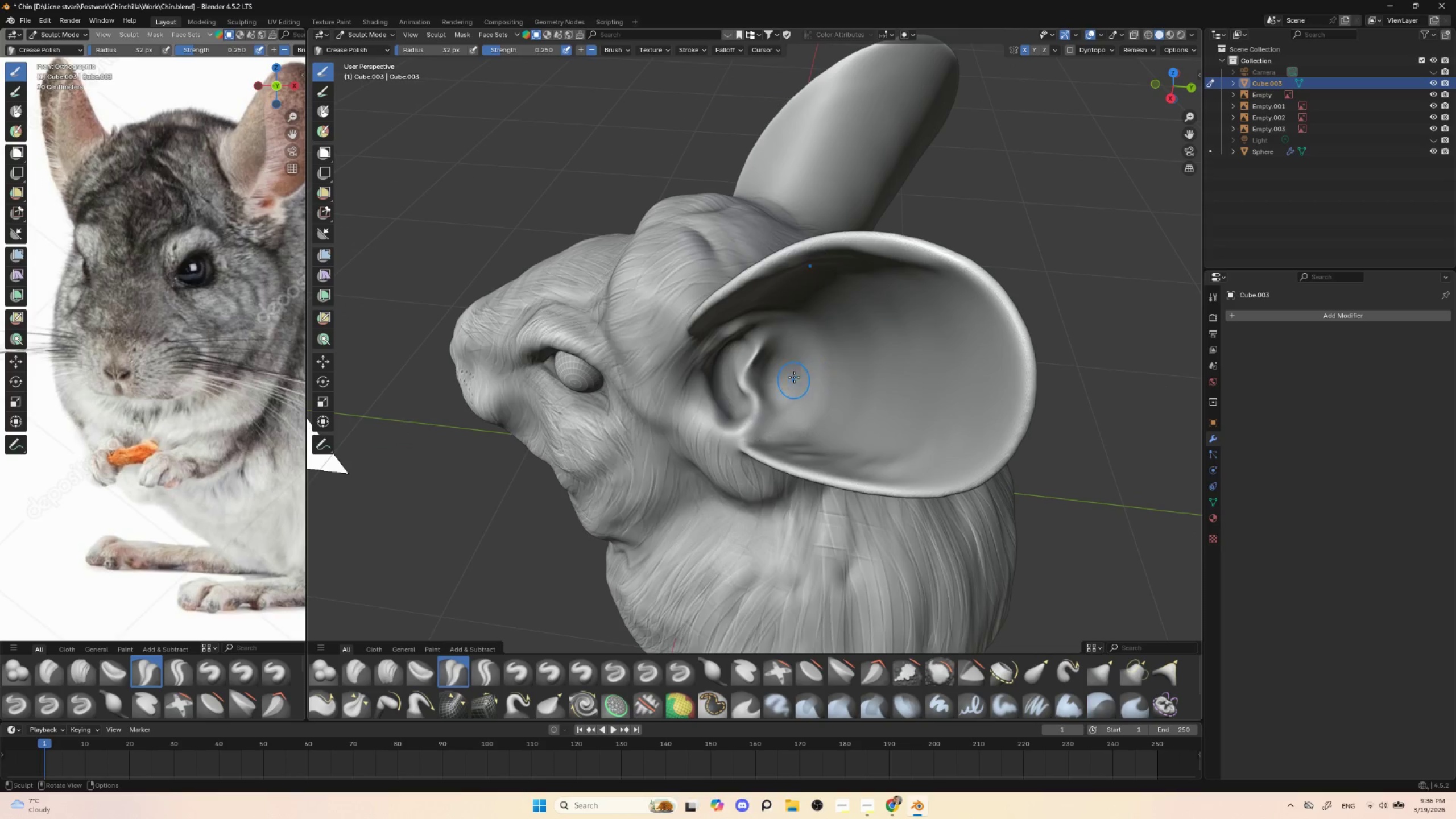 
left_click_drag(start_coordinate=[775, 379], to_coordinate=[790, 371])
 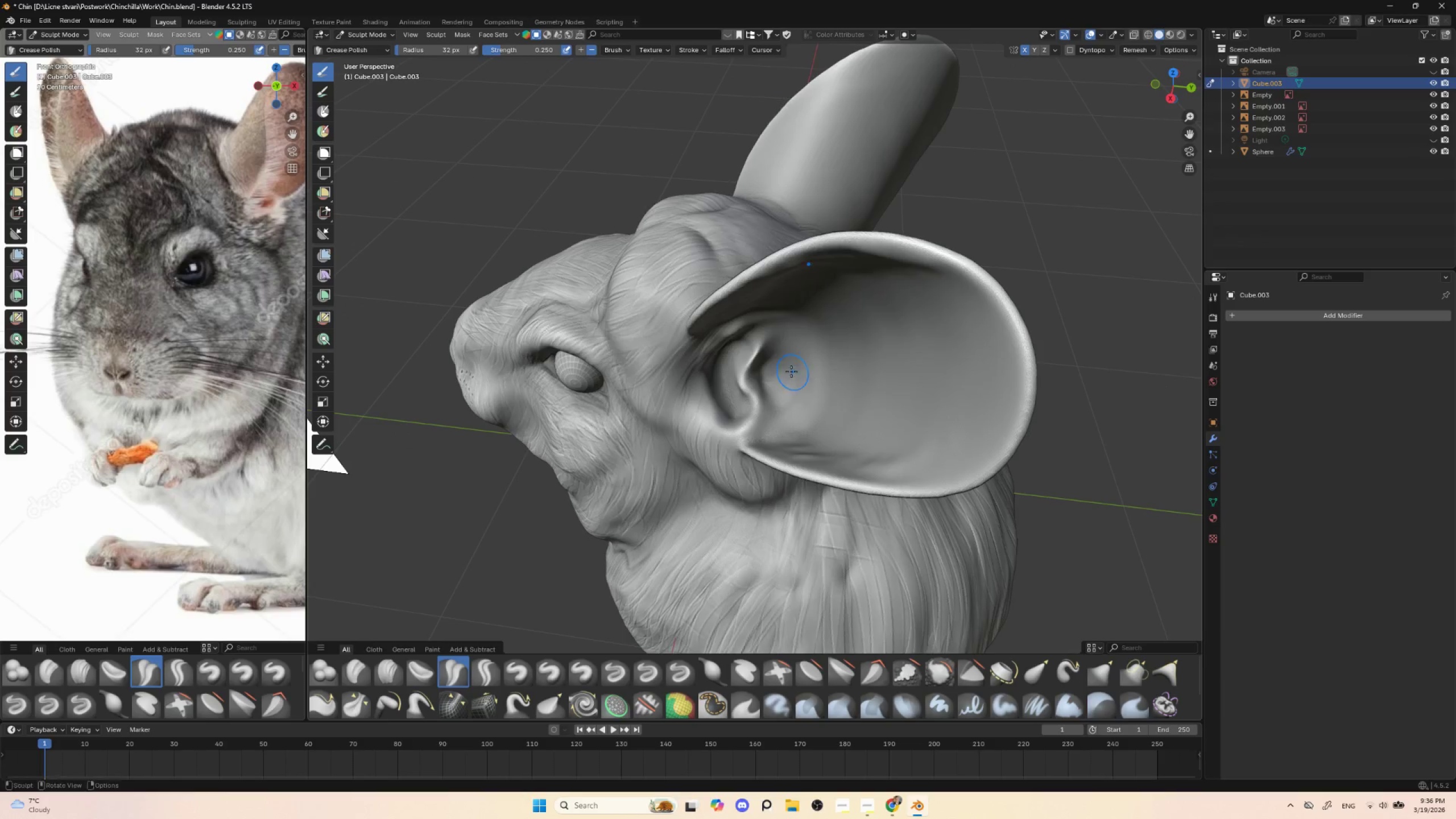 
left_click_drag(start_coordinate=[784, 362], to_coordinate=[784, 366])
 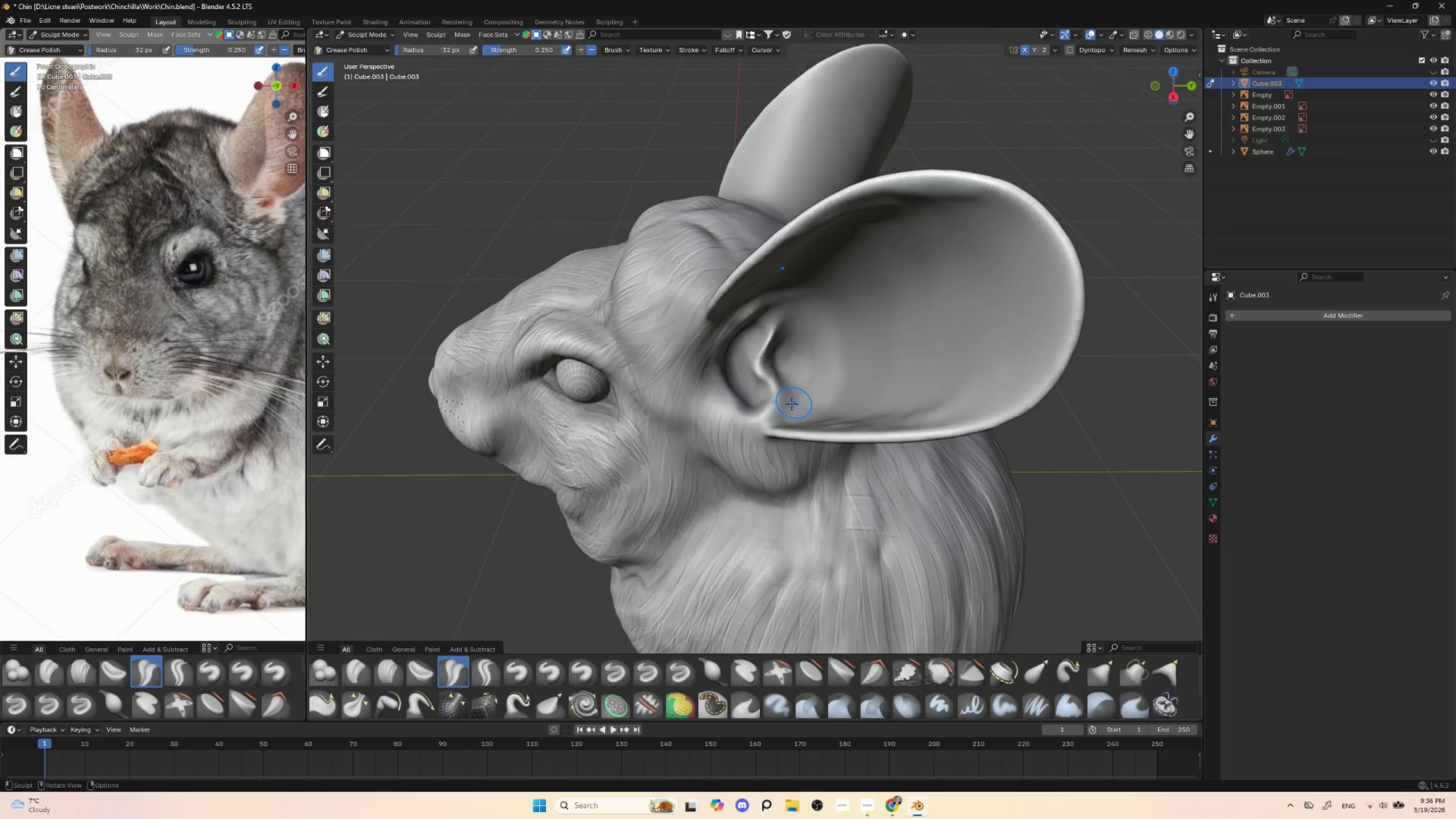 
left_click([767, 433])
 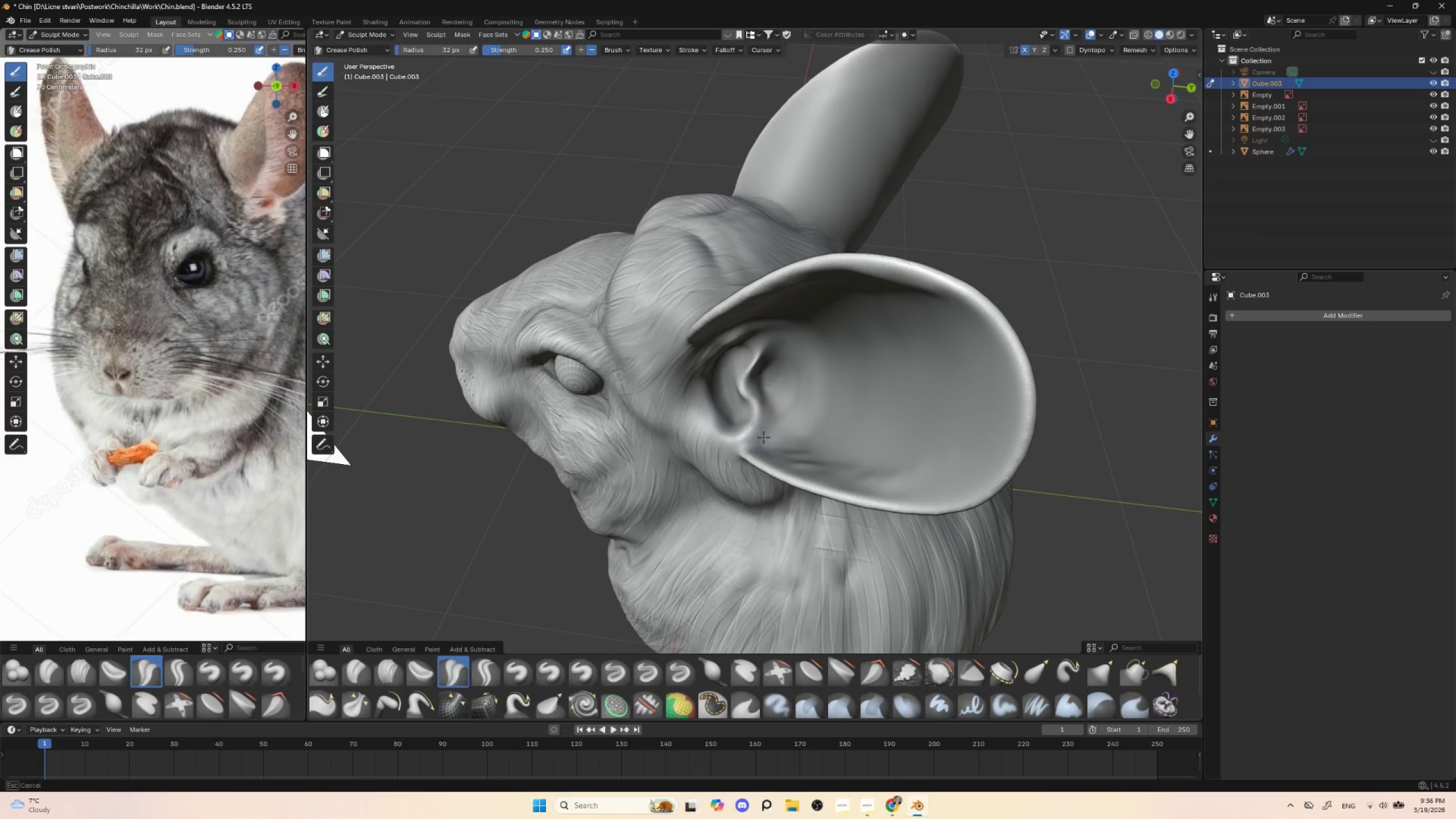 
left_click_drag(start_coordinate=[764, 437], to_coordinate=[767, 453])
 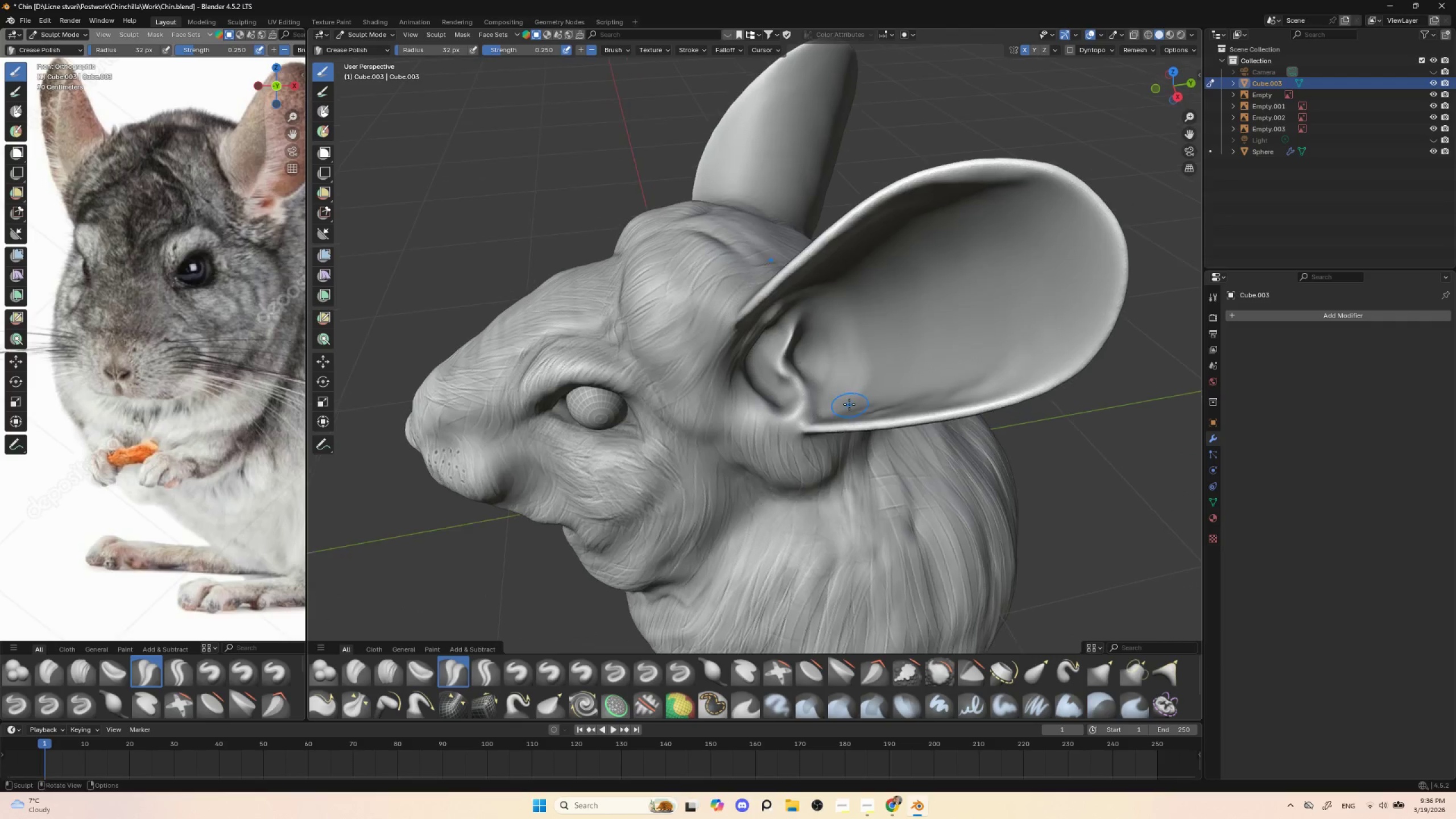 
left_click_drag(start_coordinate=[832, 413], to_coordinate=[870, 406])
 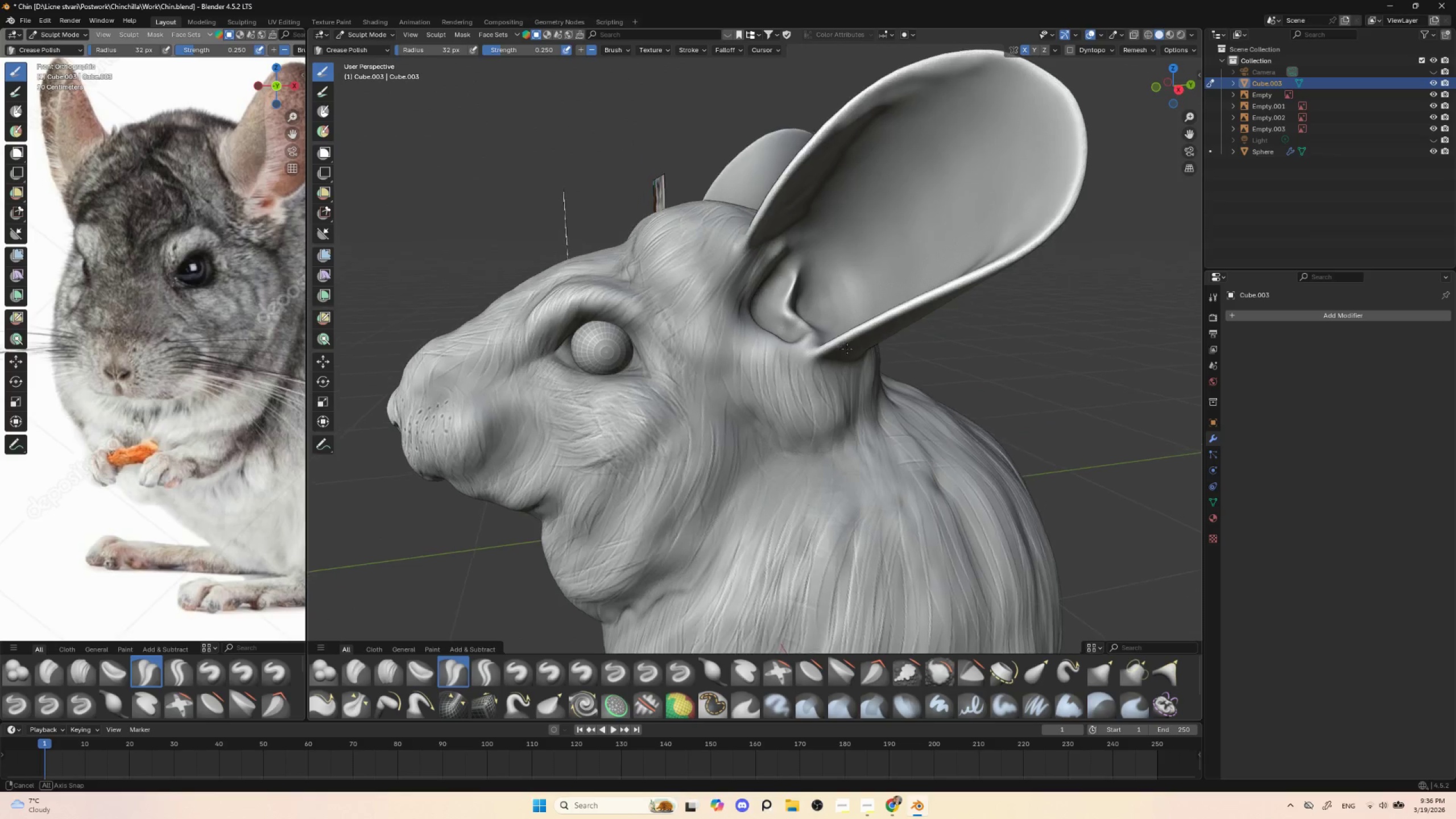 
hold_key(key=AltLeft, duration=0.5)
 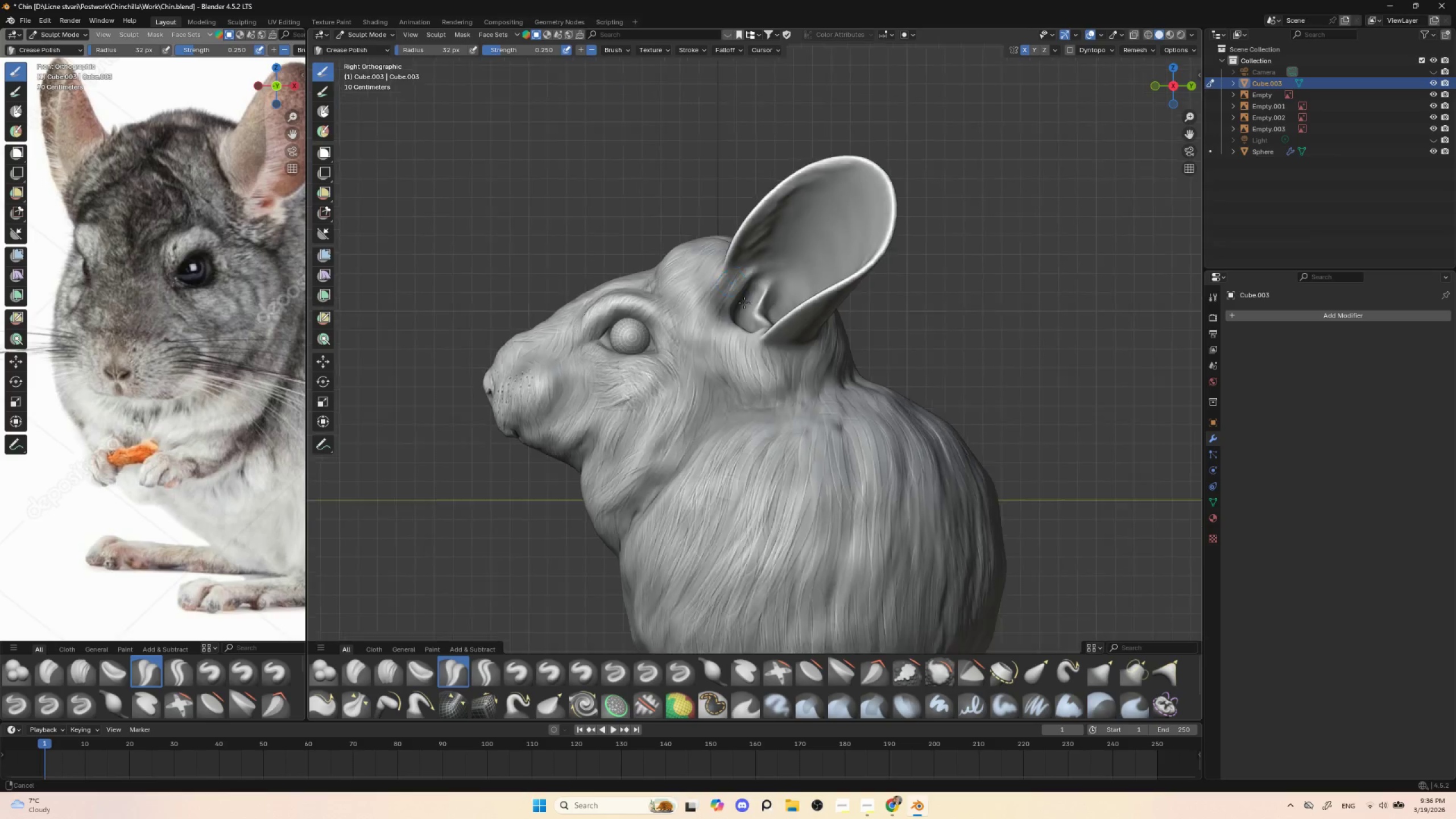 
hold_key(key=AltLeft, duration=1.73)
 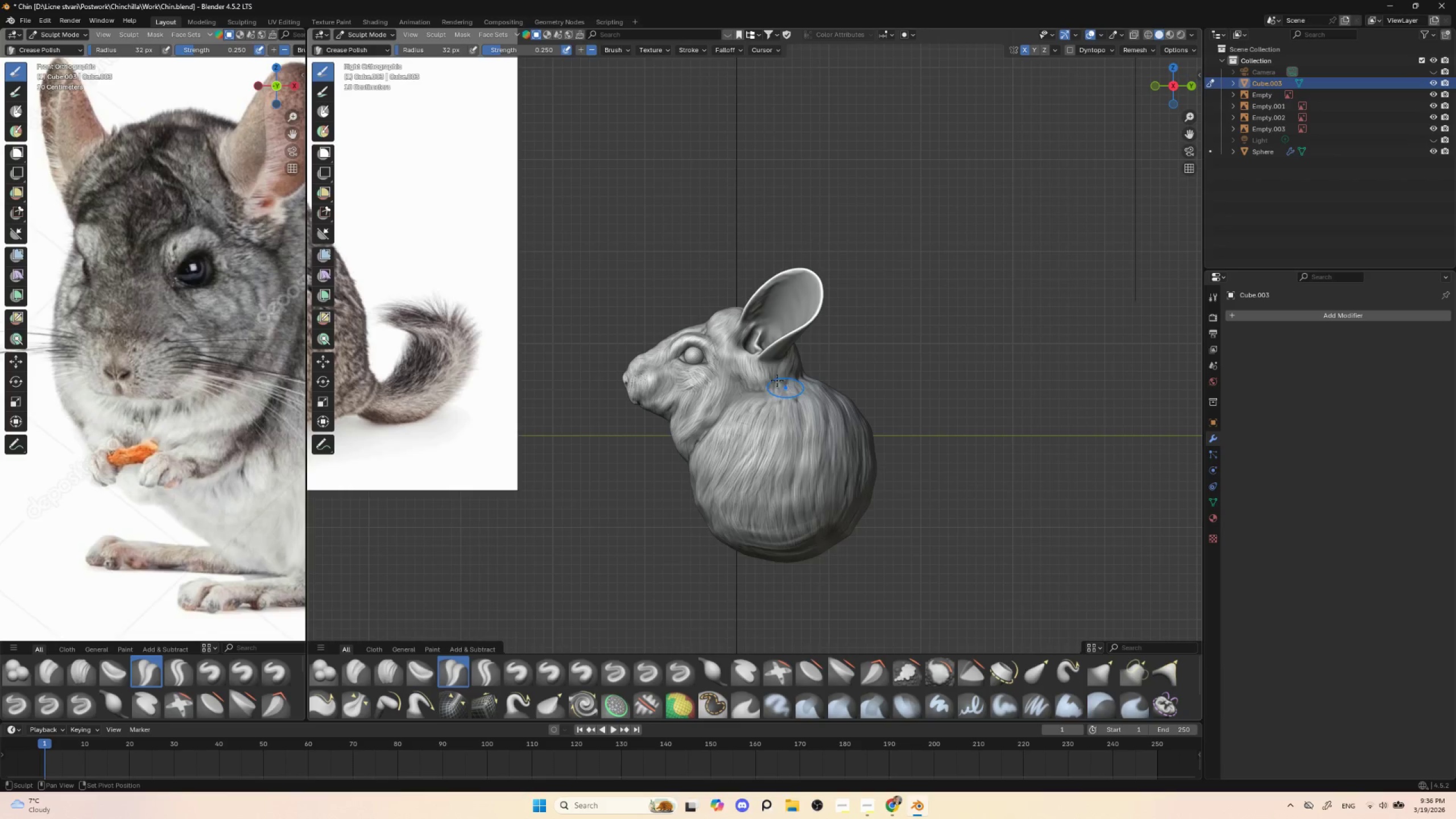 
hold_key(key=ControlLeft, duration=0.53)
 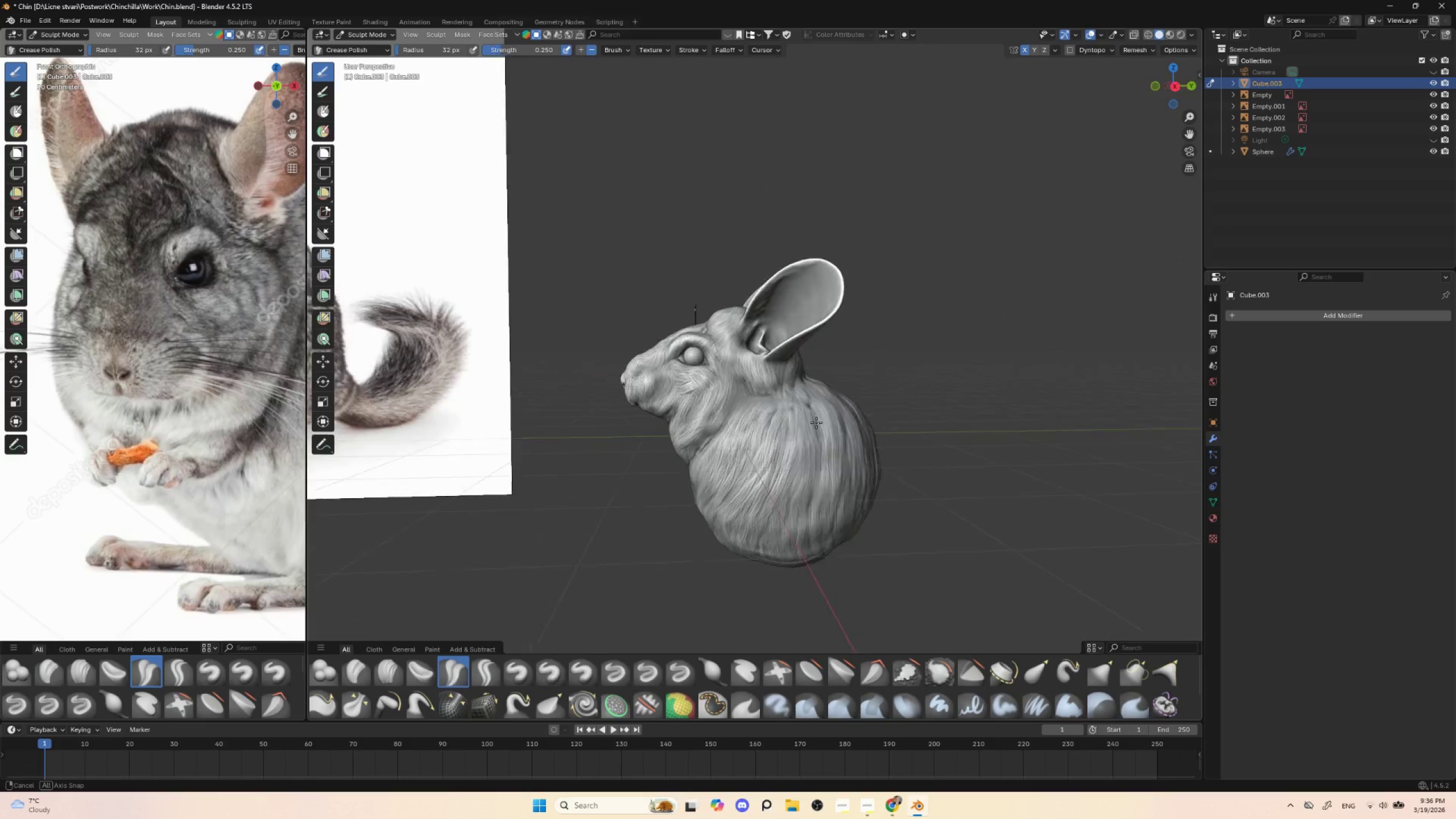 
hold_key(key=AltLeft, duration=0.31)
 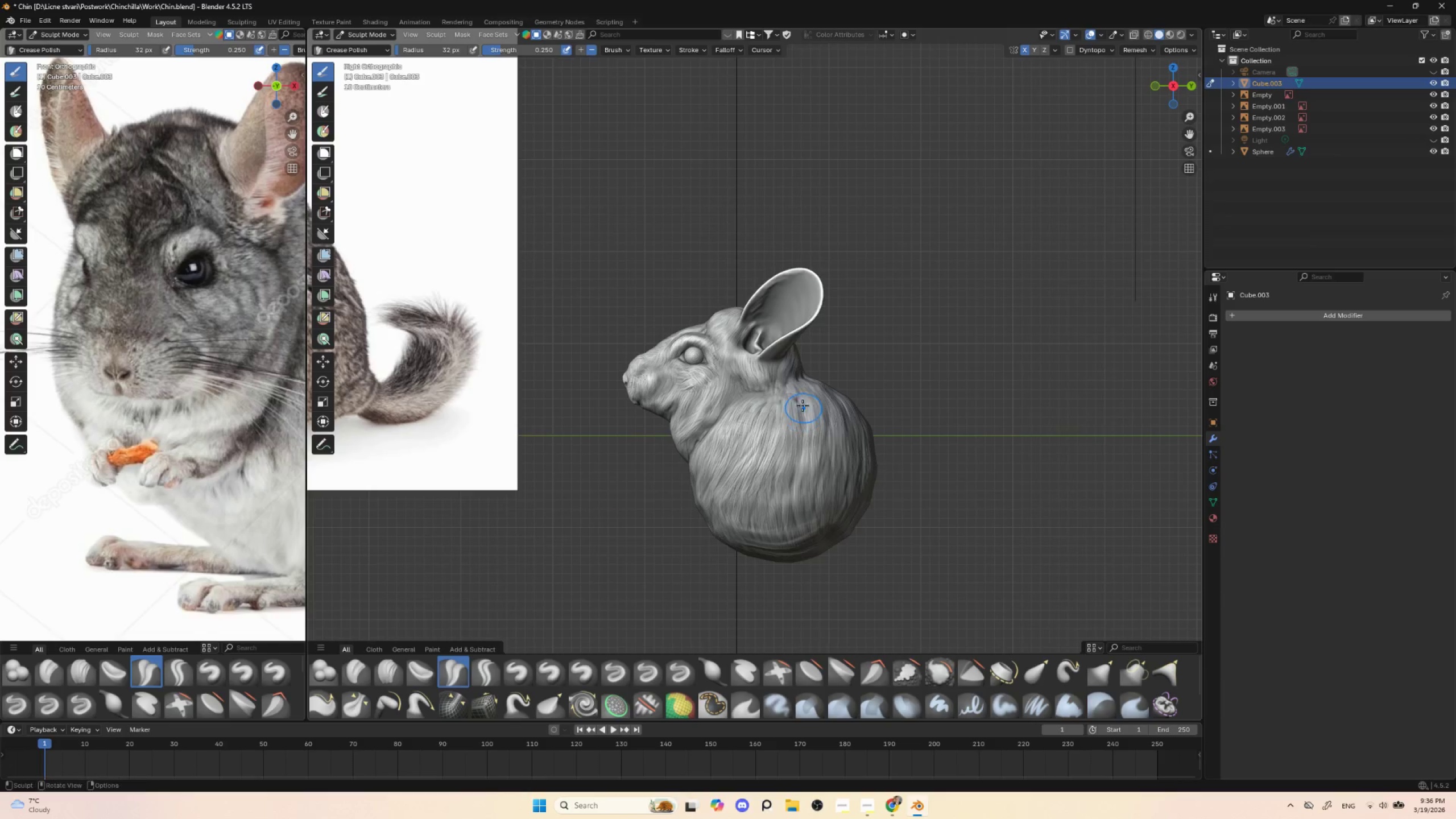 
hold_key(key=ShiftLeft, duration=1.5)
 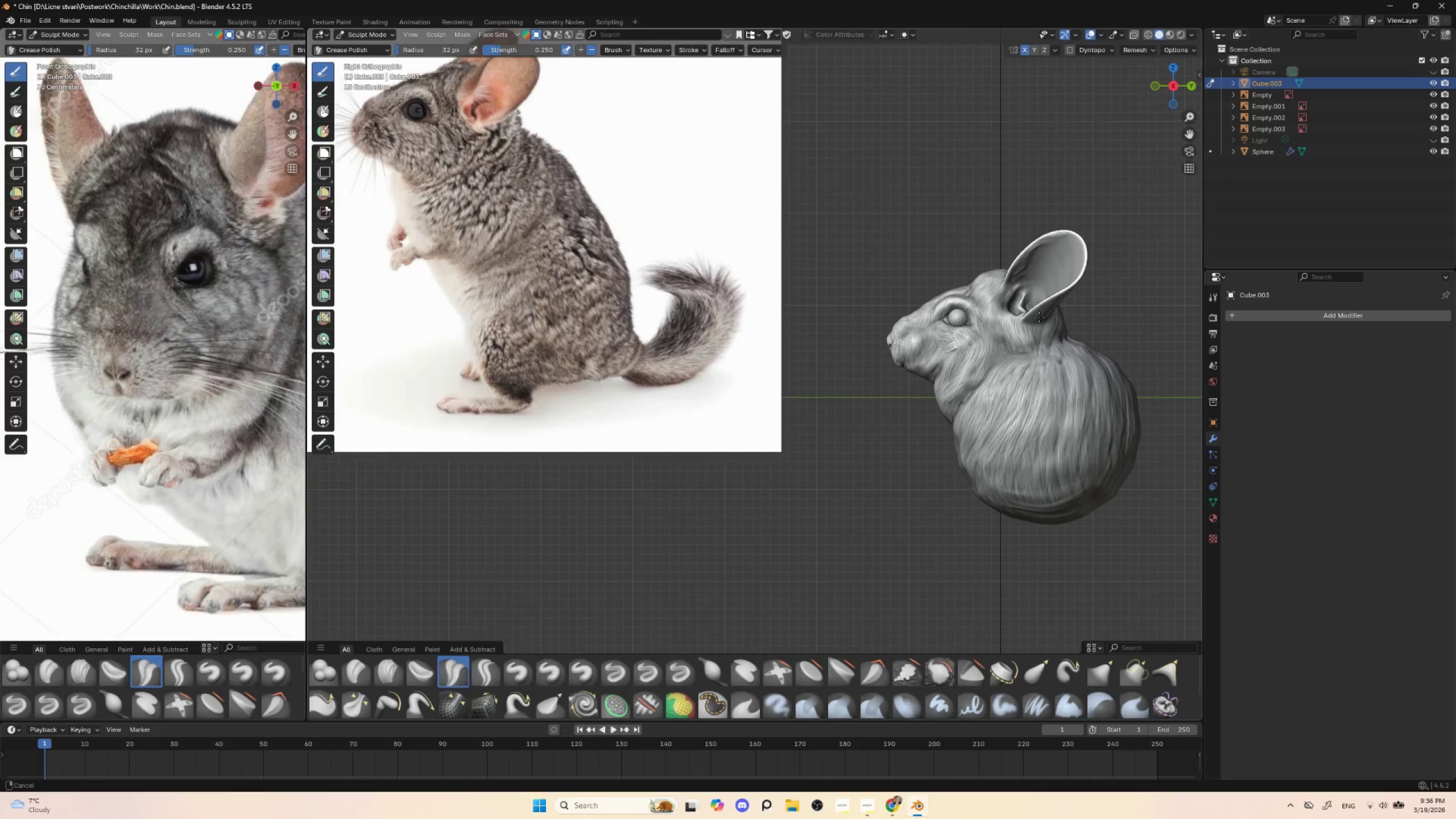 
hold_key(key=ShiftLeft, duration=0.64)
 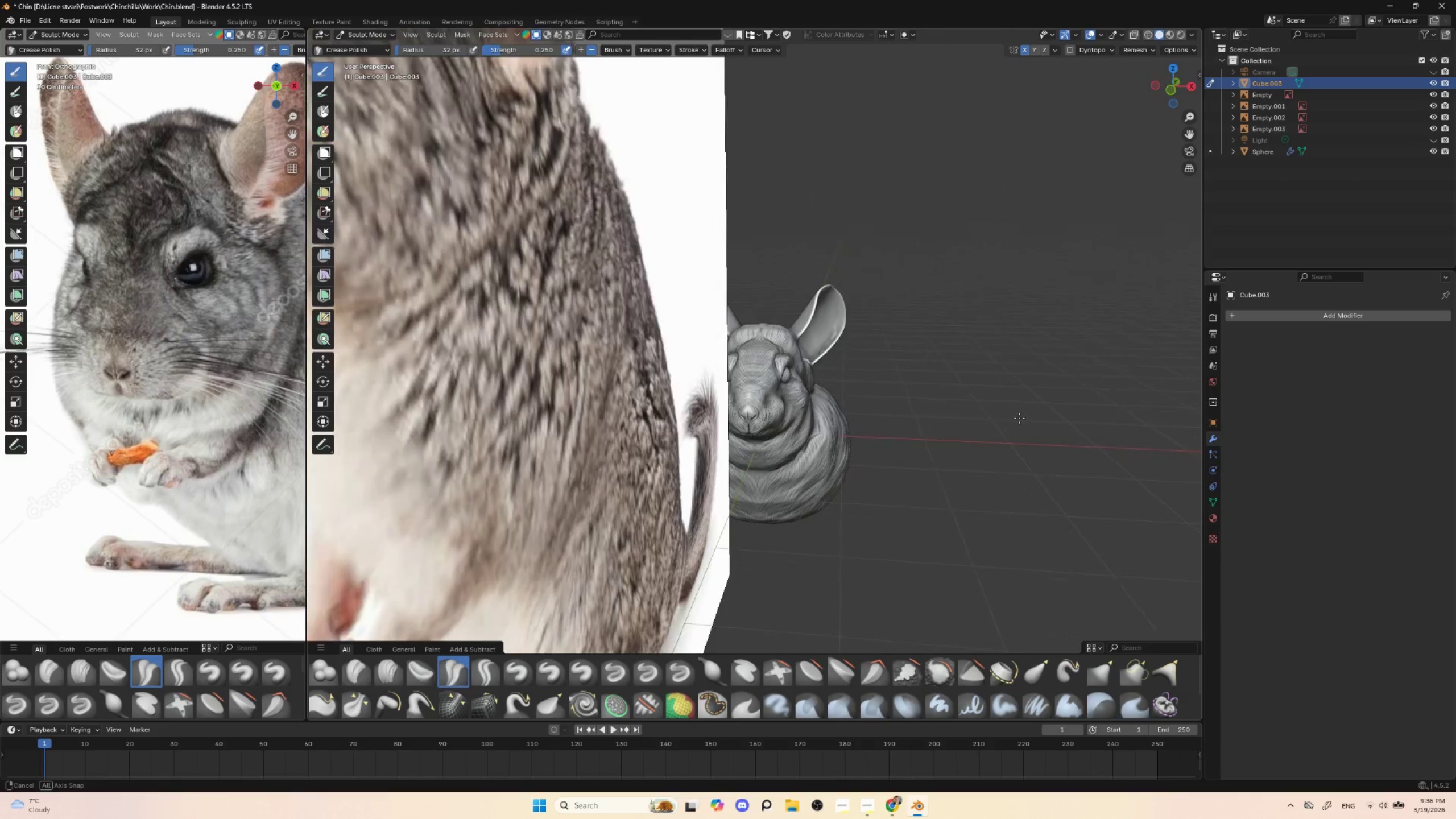 
hold_key(key=ControlLeft, duration=0.42)
 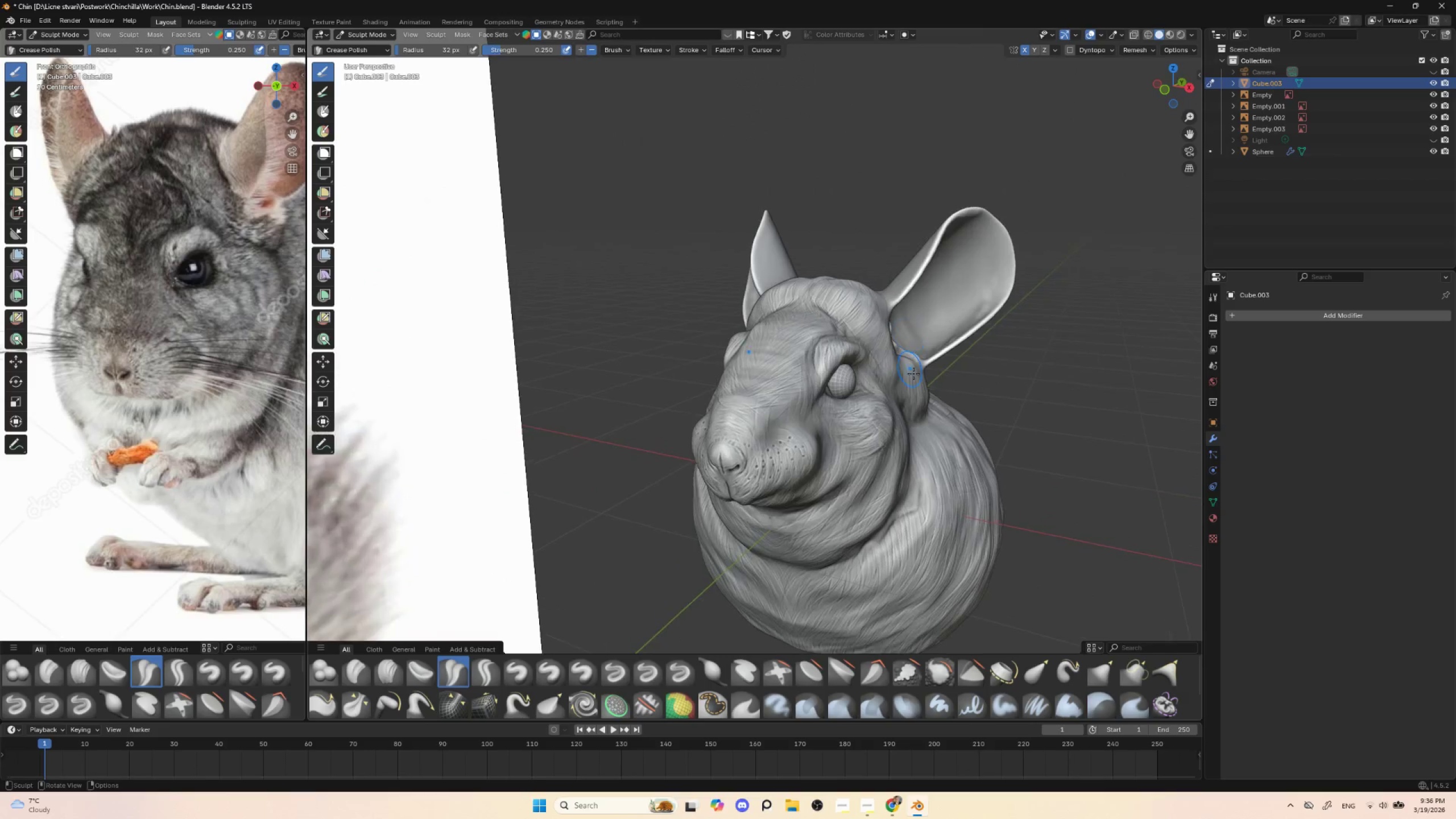 
hold_key(key=ShiftLeft, duration=0.45)
 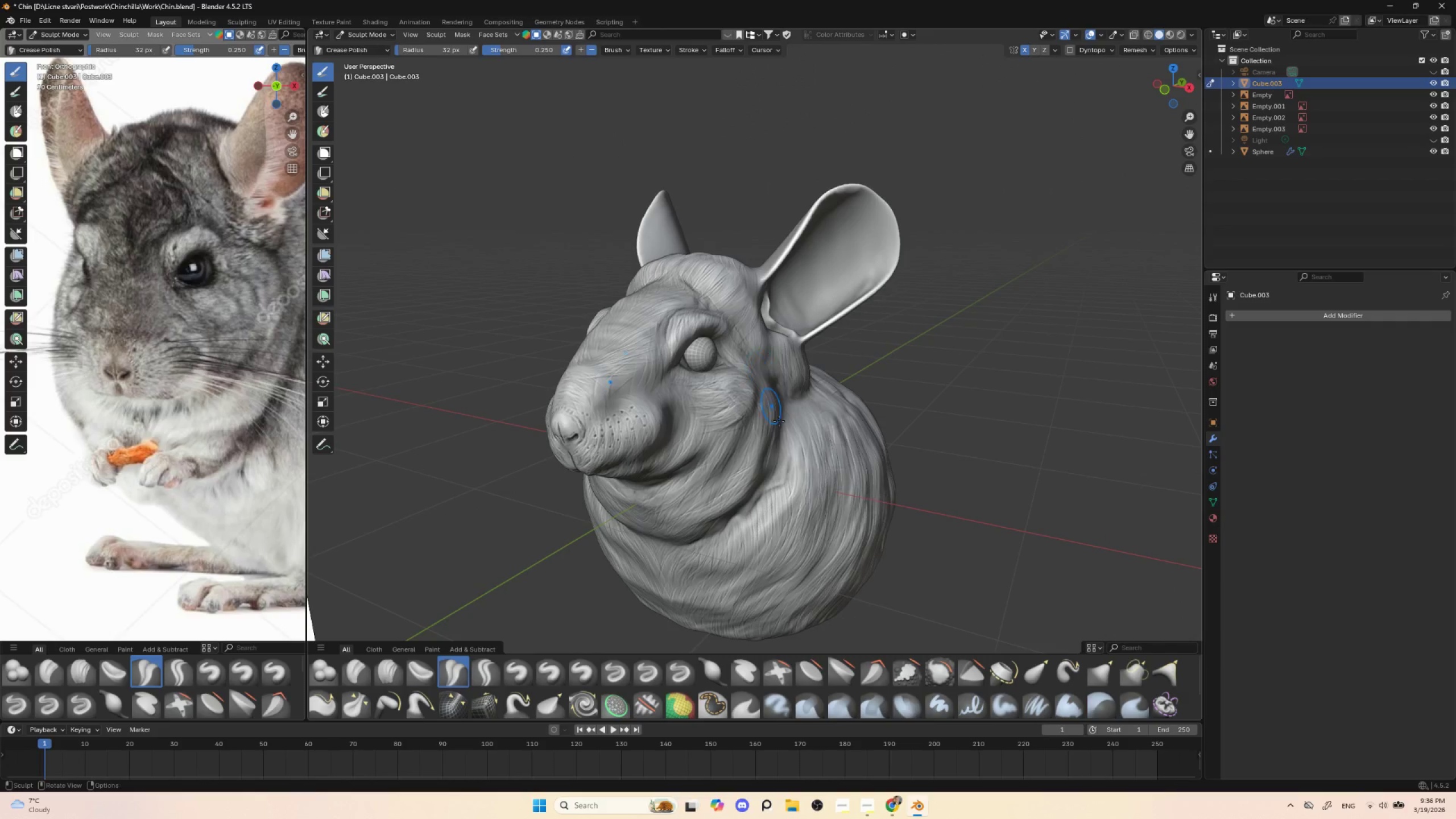 
key(Control+ControlLeft)
 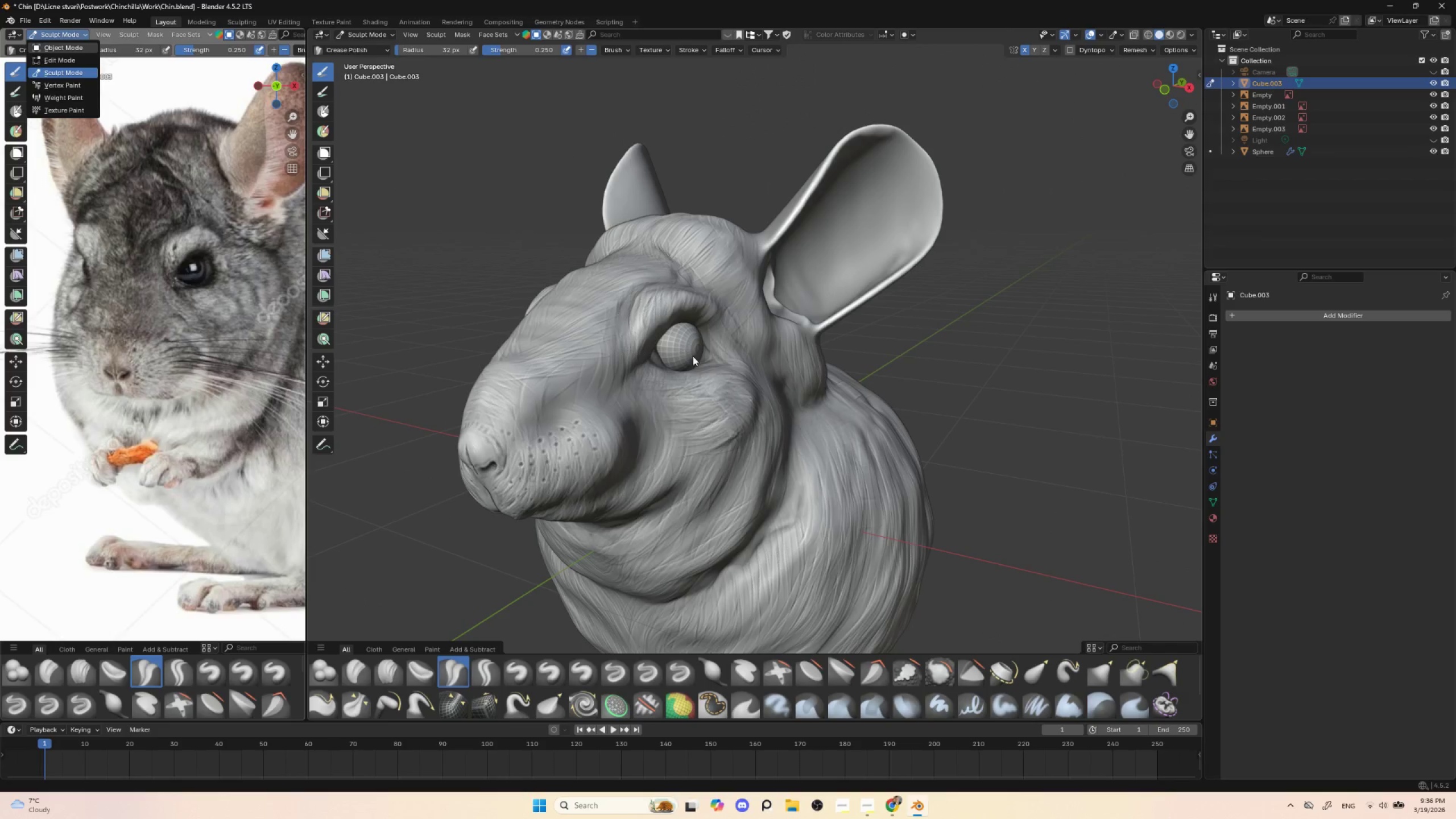 
hold_key(key=ControlLeft, duration=1.52)
 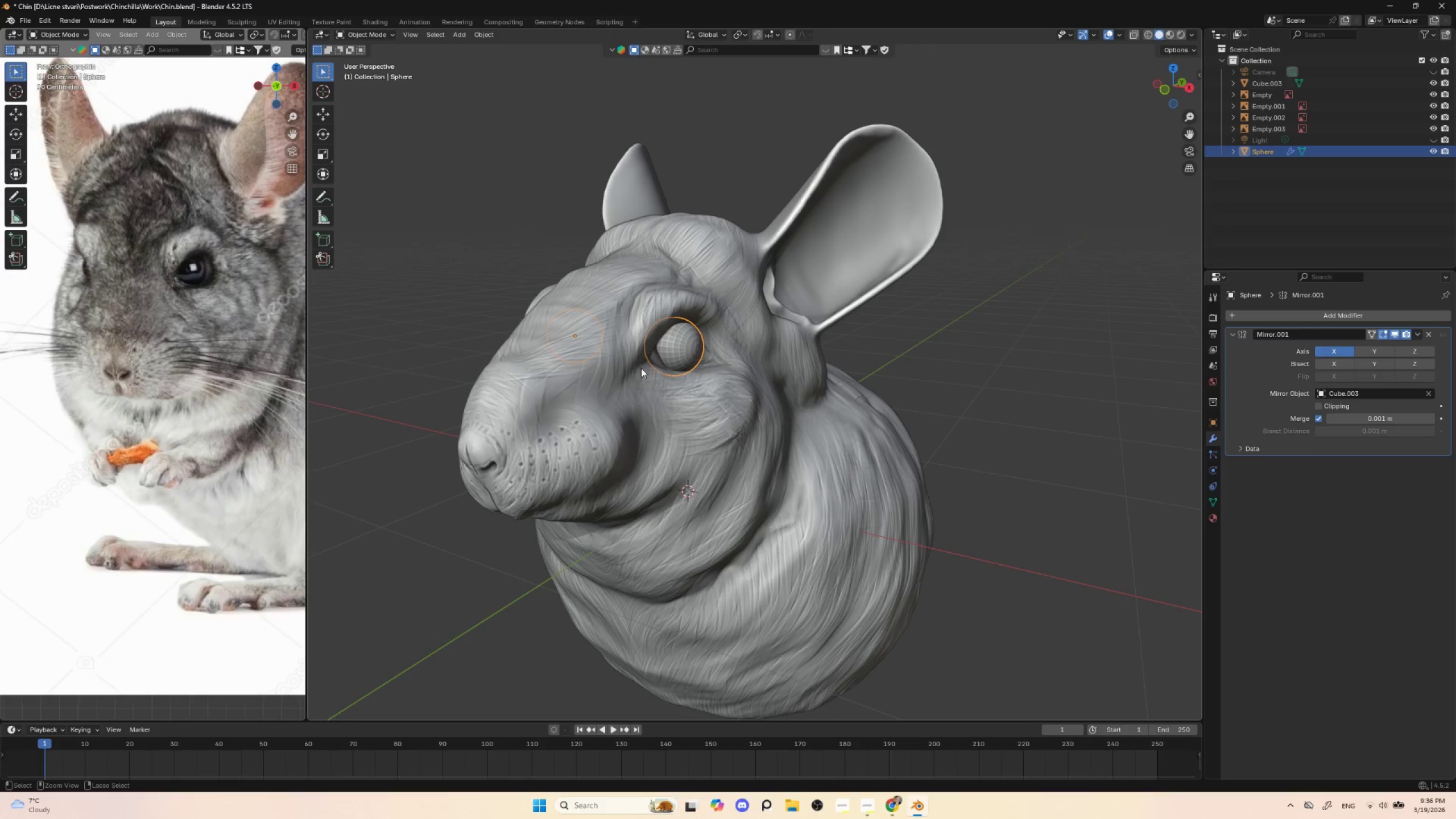 
key(Control+2)
 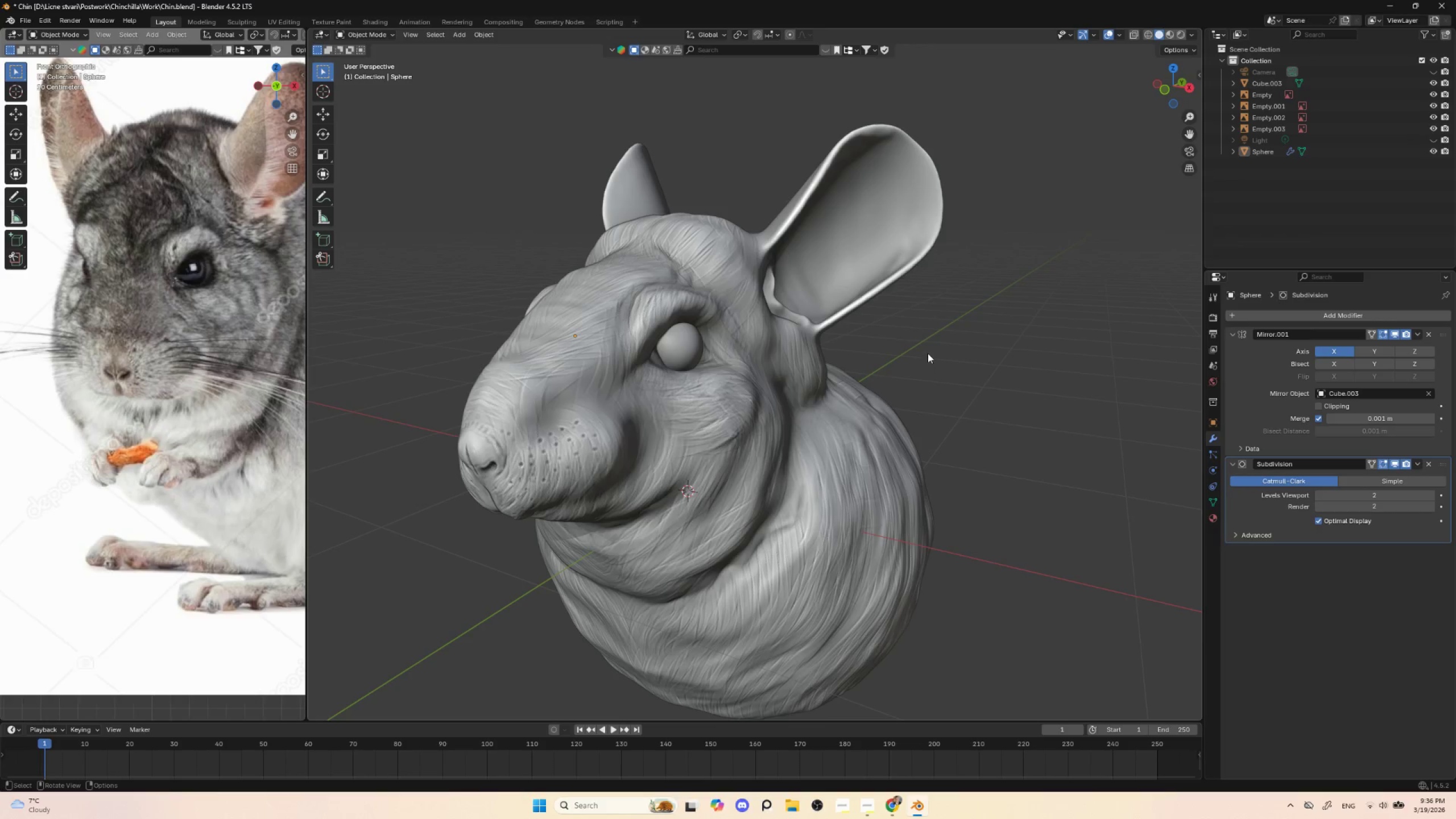 
hold_key(key=AltLeft, duration=0.38)
 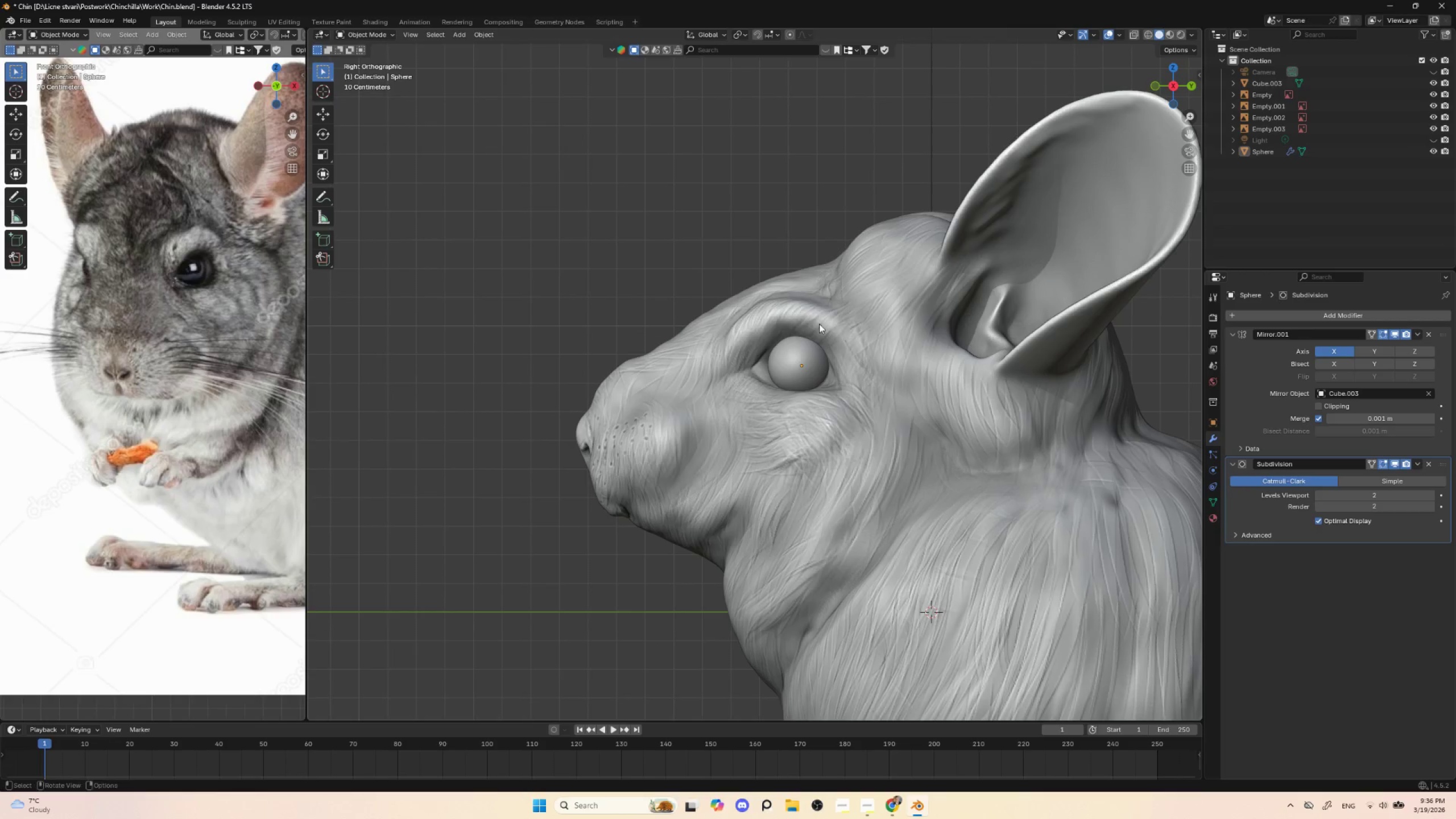 
hold_key(key=ControlLeft, duration=0.42)
 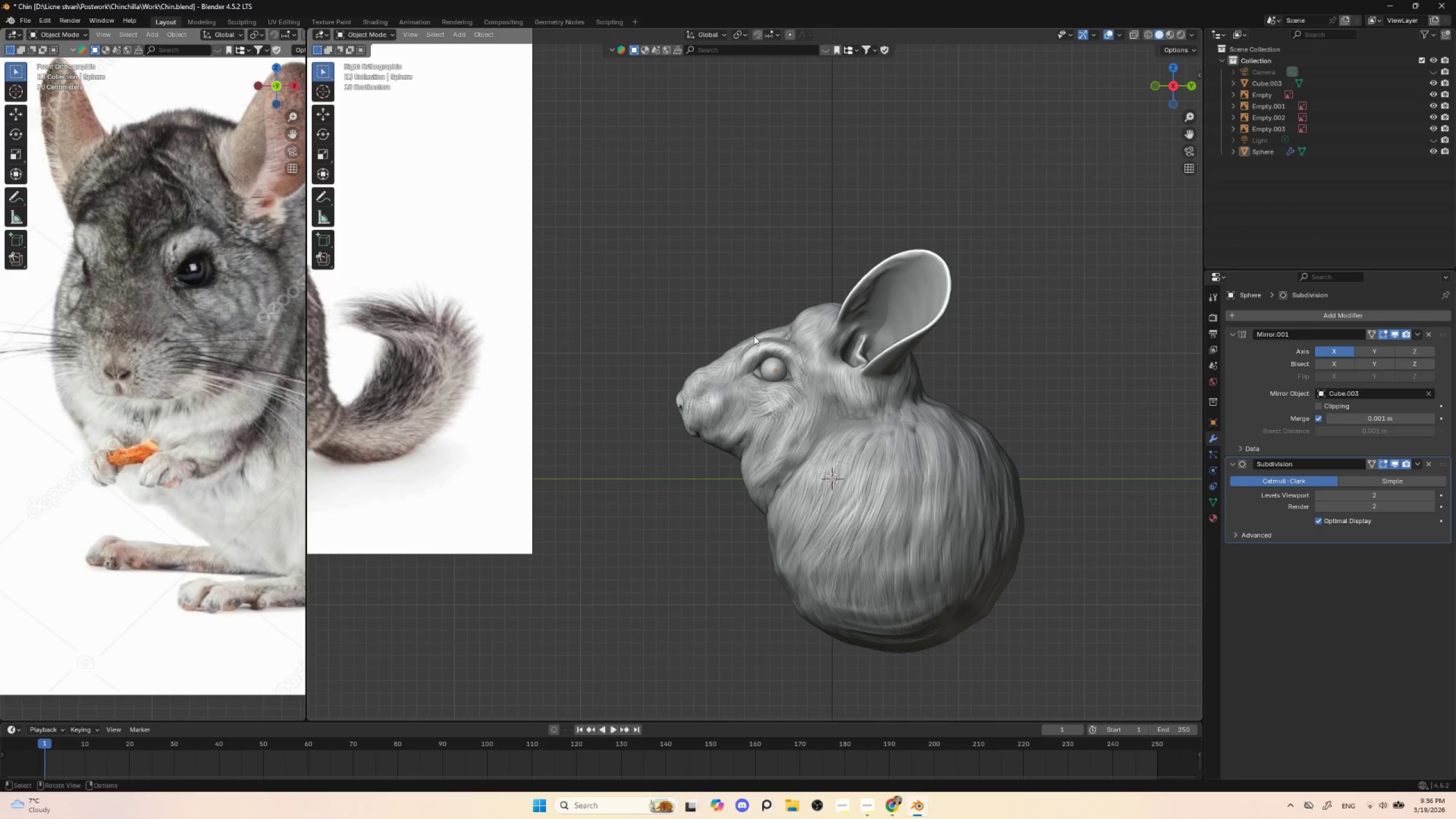 
hold_key(key=ShiftLeft, duration=0.45)
 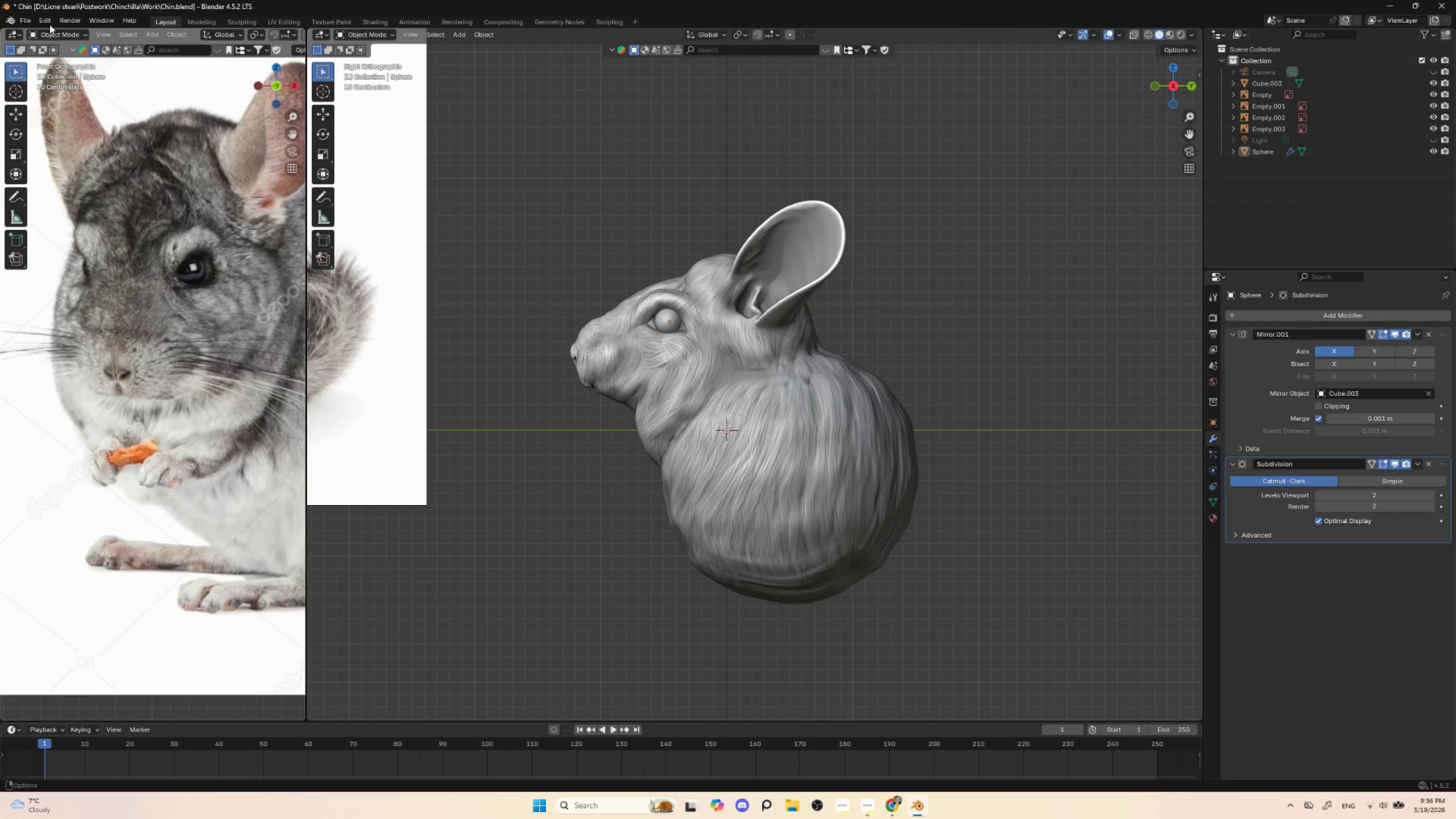 
left_click([19, 19])
 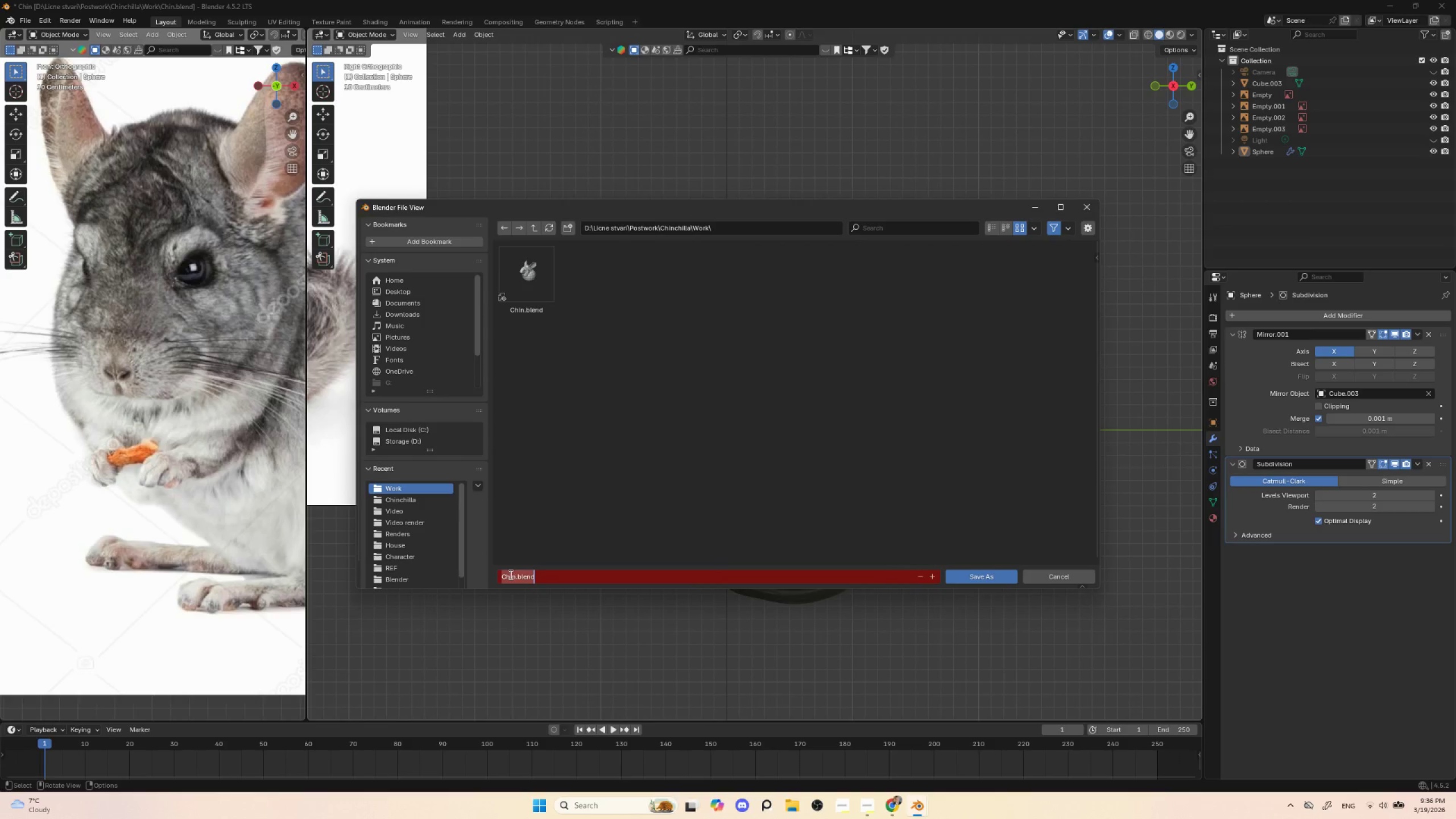 
left_click([515, 574])
 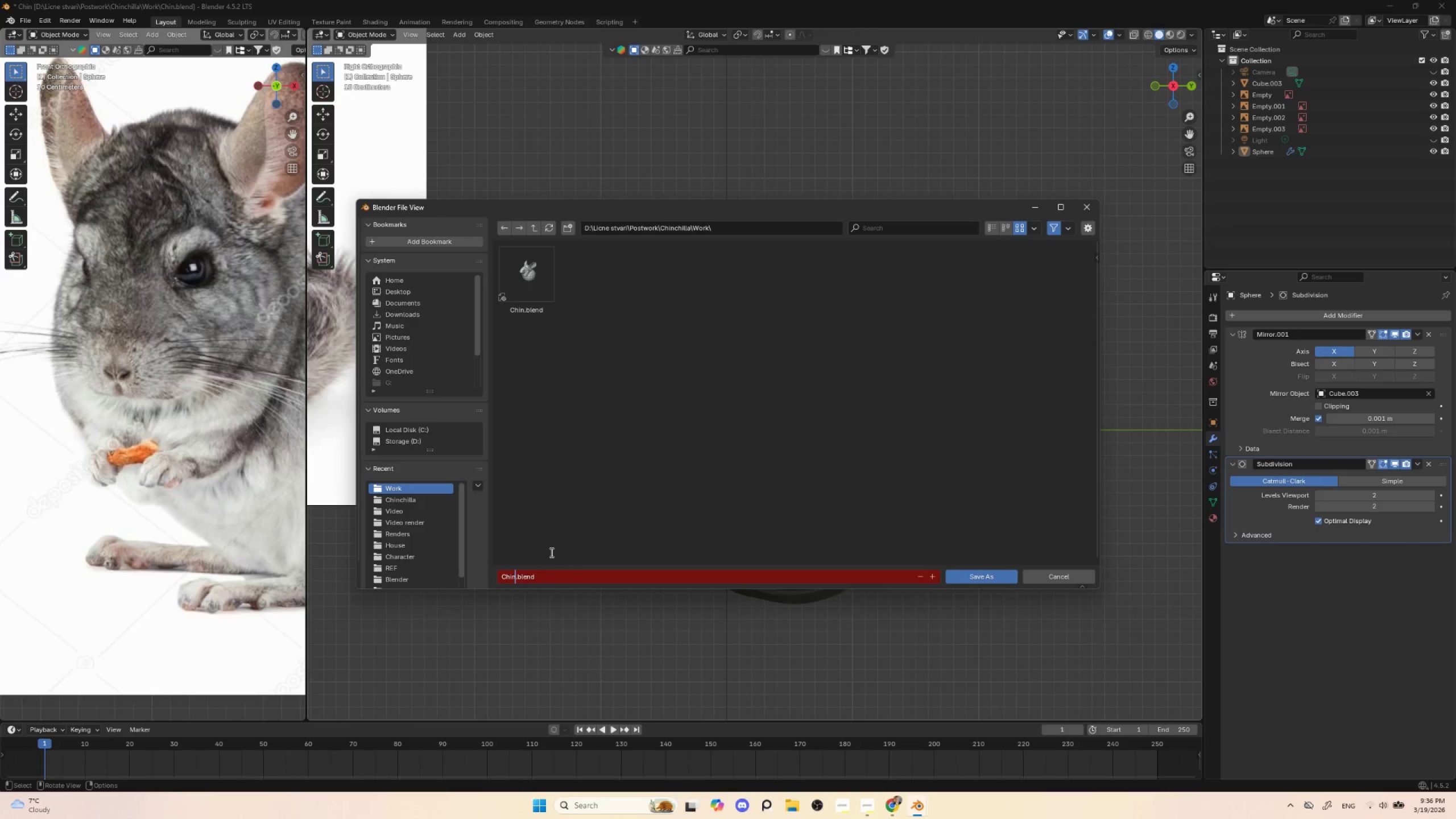 
key(Space)
 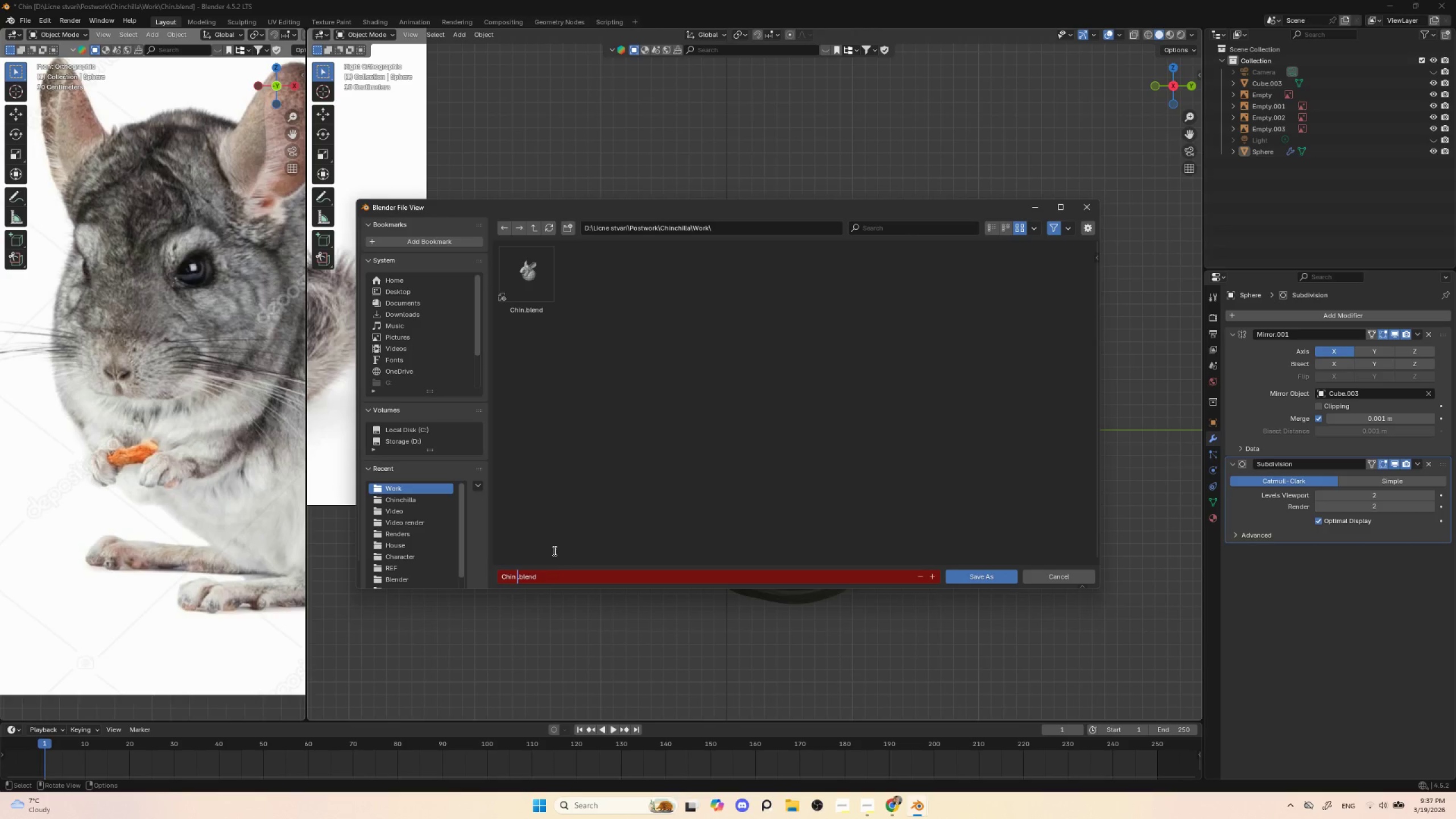 
key(2)
 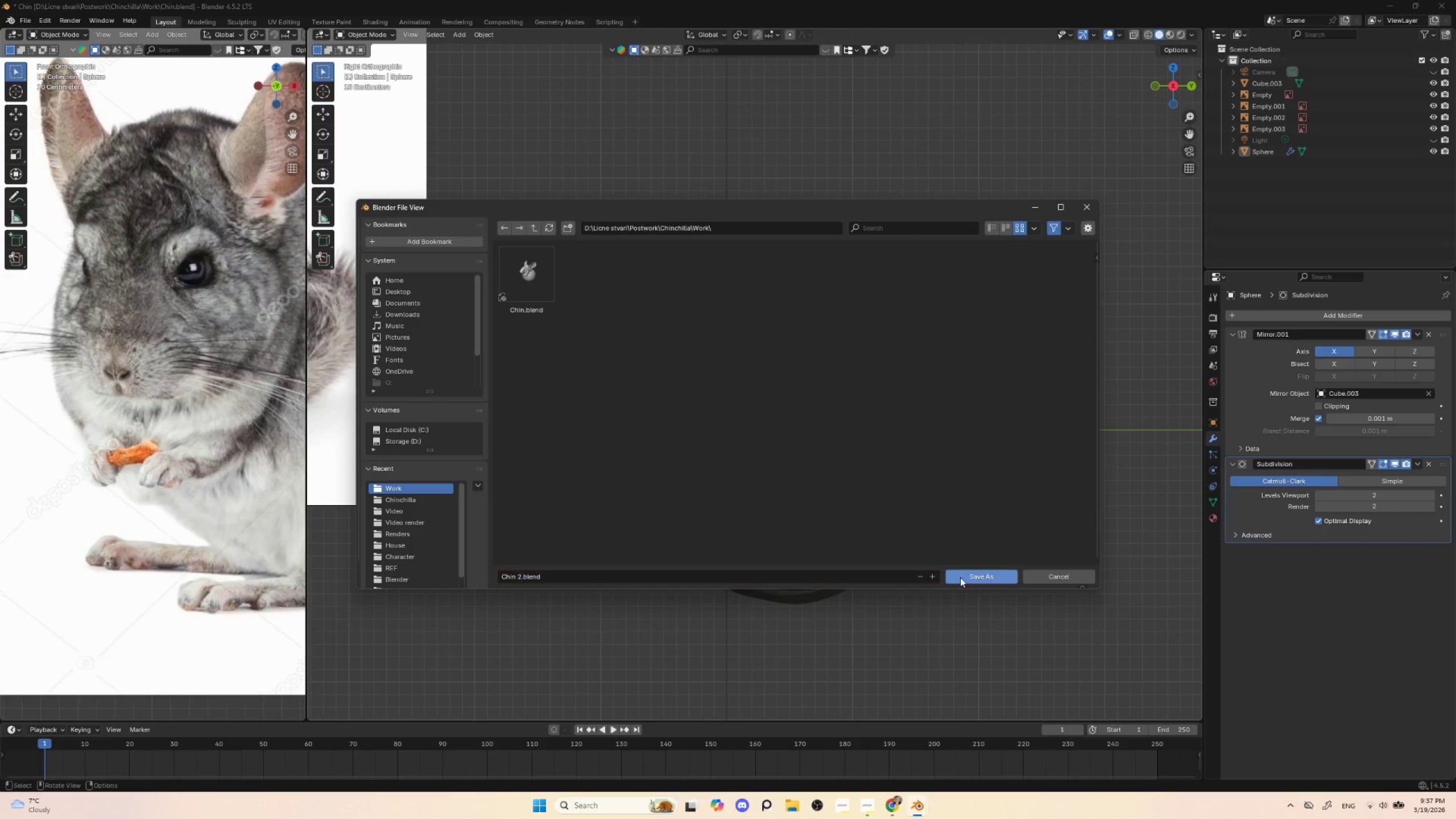 
double_click([980, 573])
 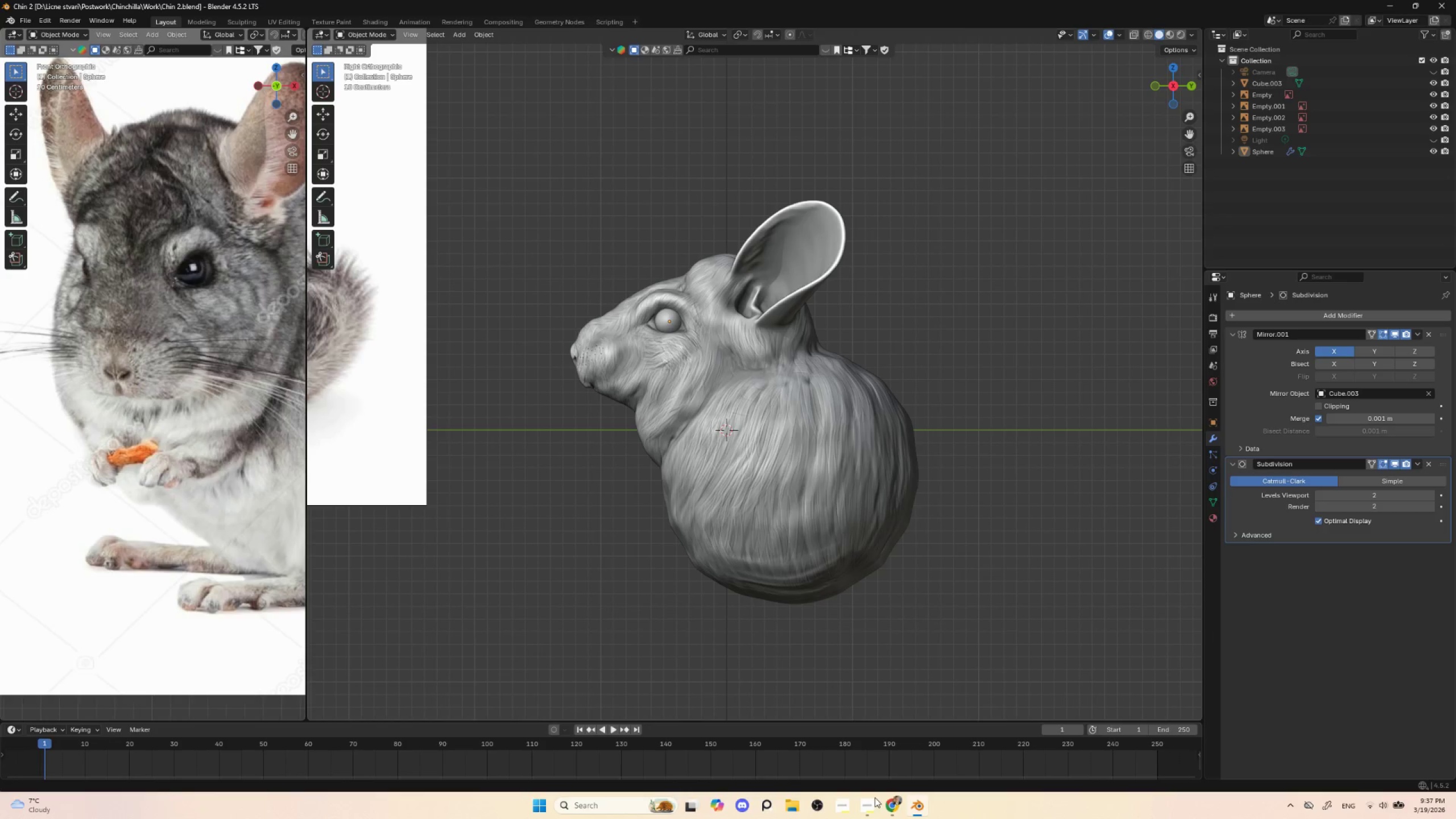 
wait(10.83)
 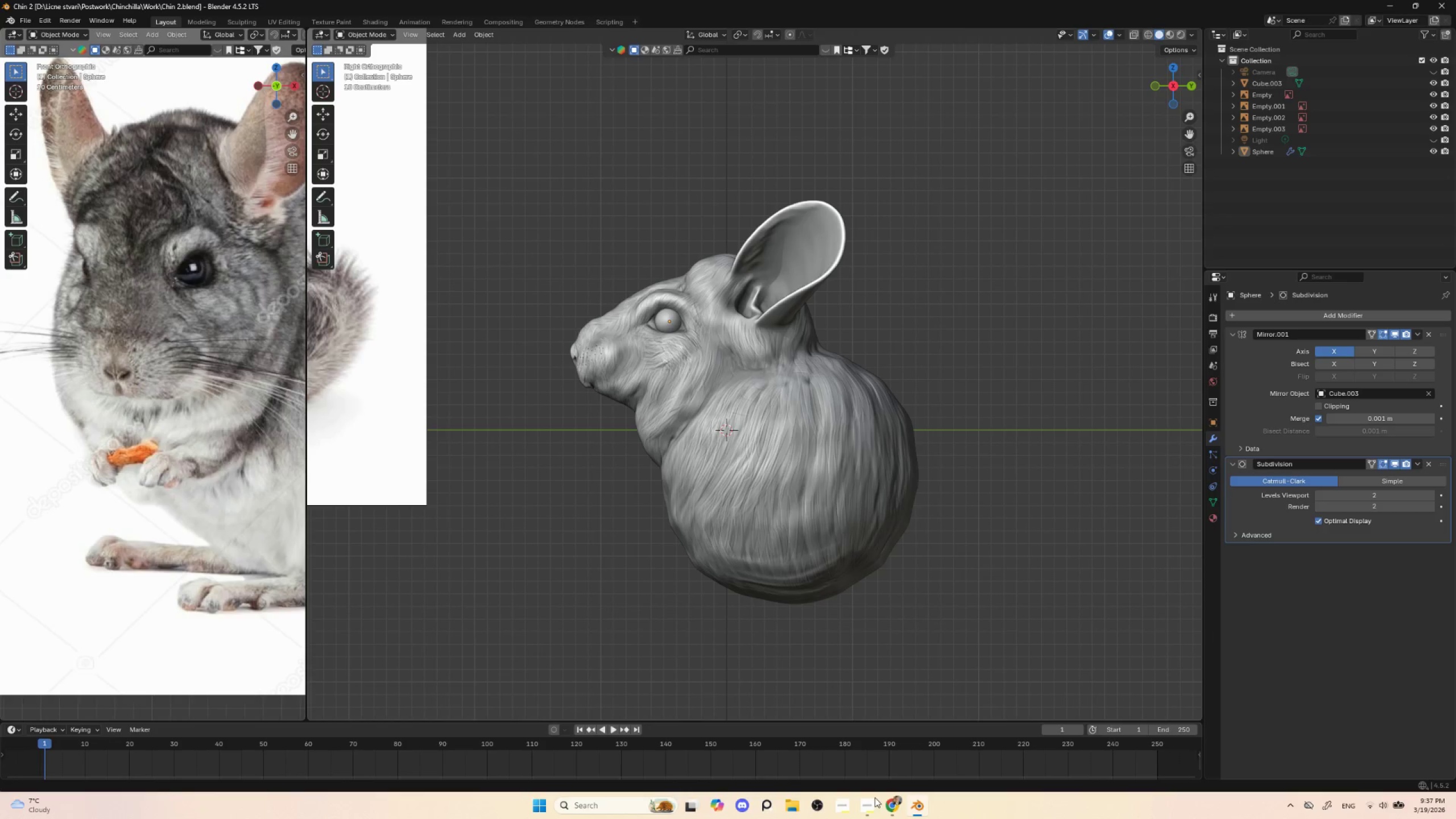 
hold_key(key=ControlLeft, duration=0.56)
 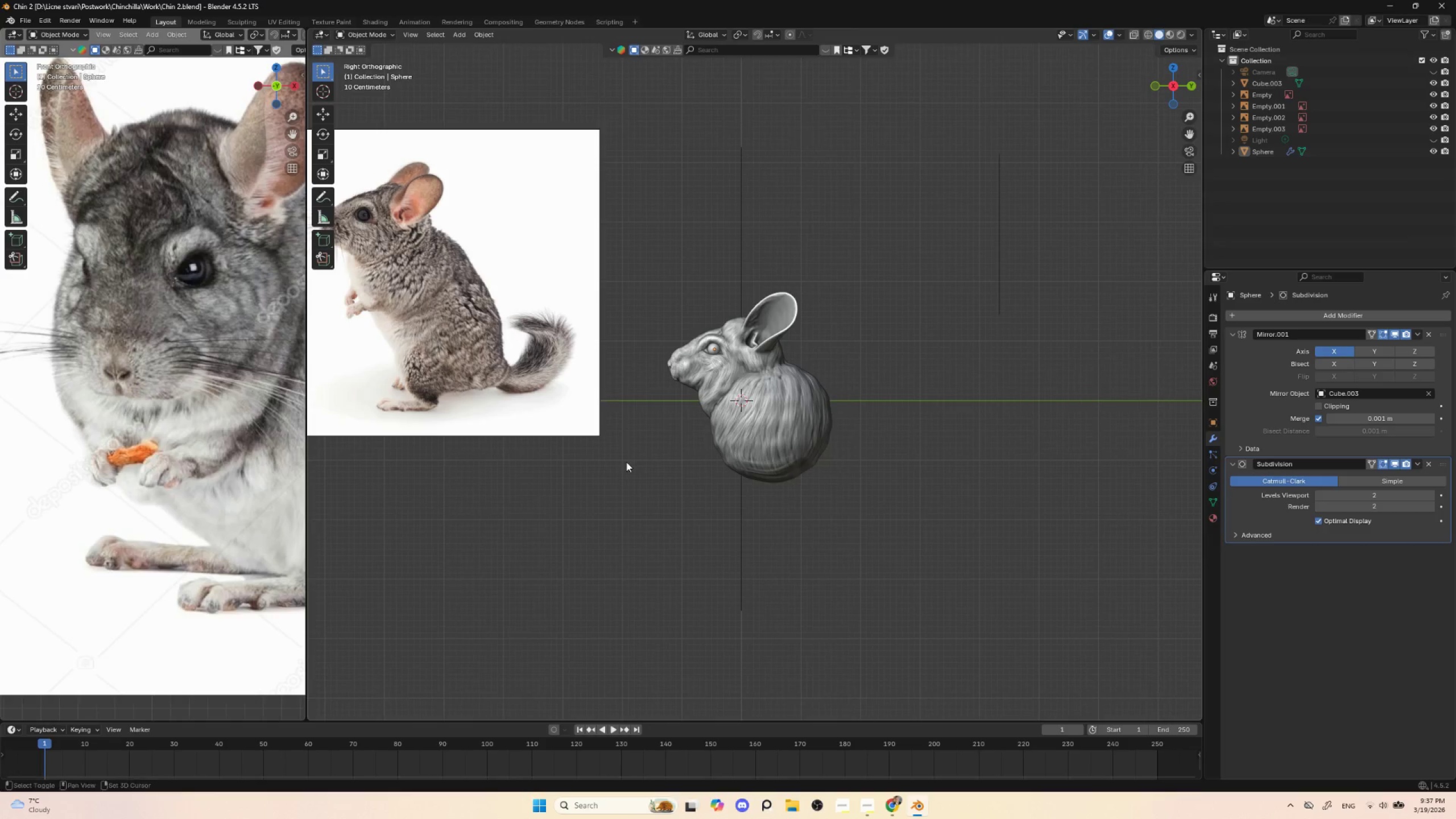 
hold_key(key=ShiftLeft, duration=0.53)
 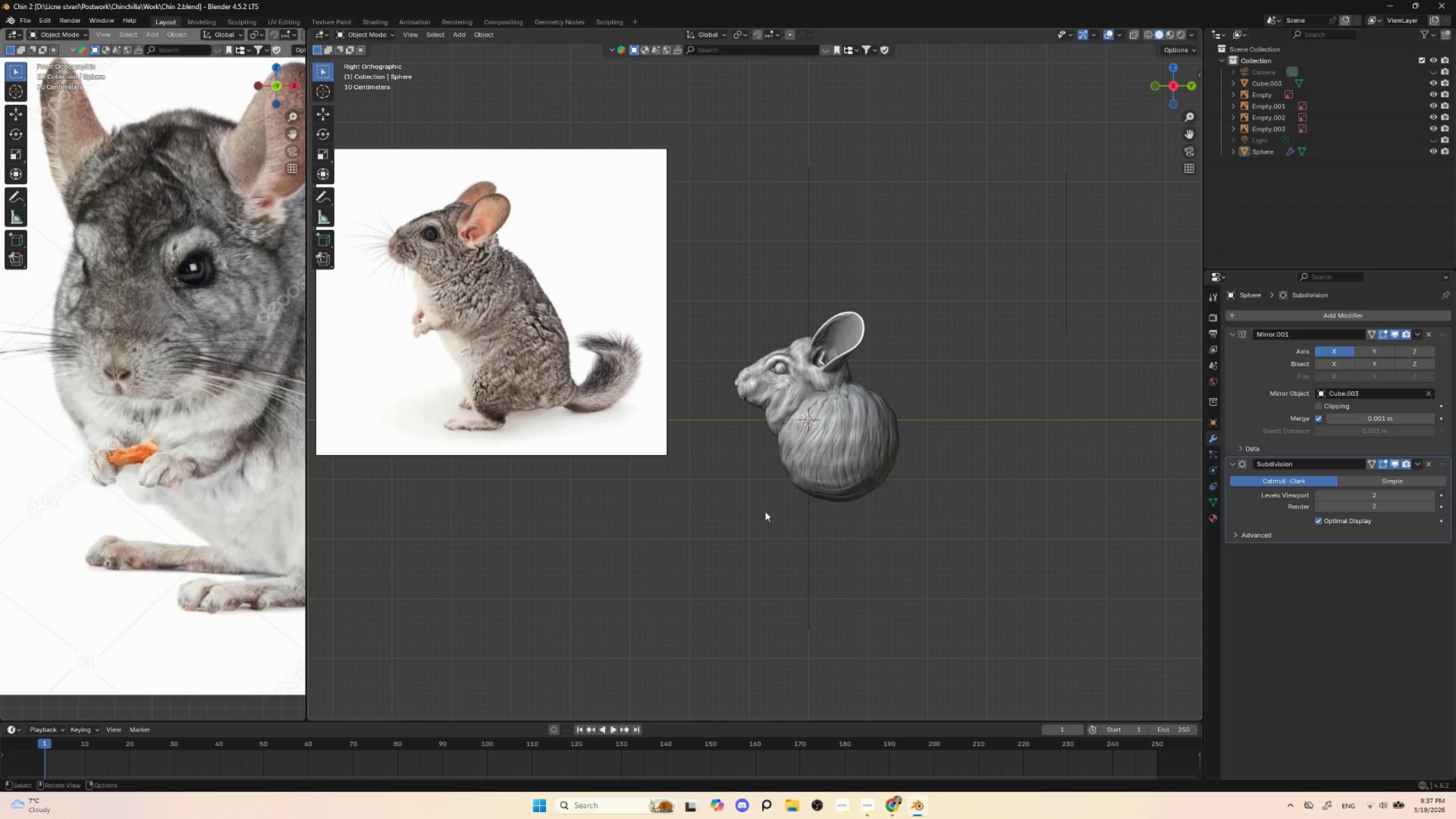 
hold_key(key=ControlLeft, duration=0.8)
 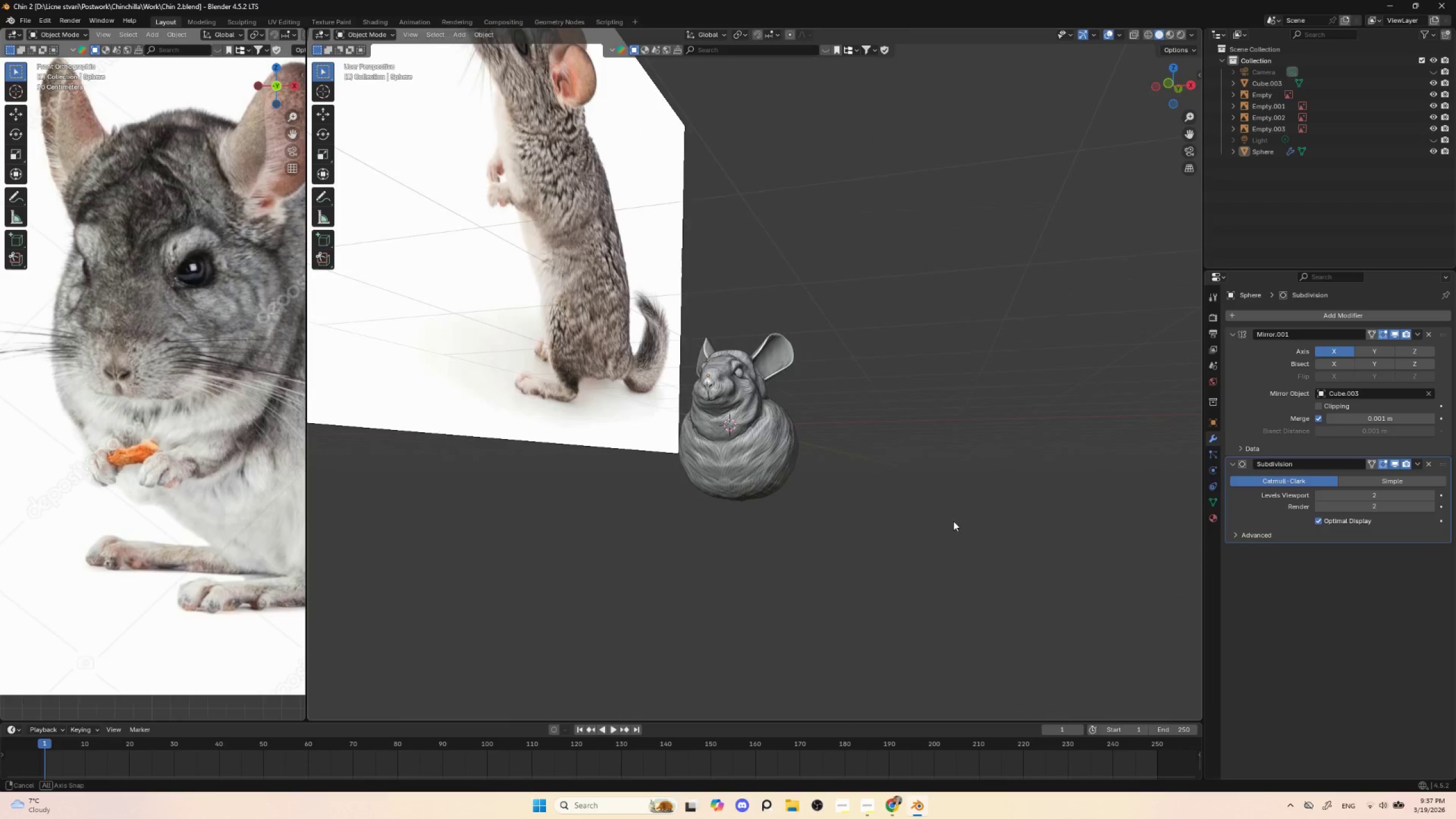 
hold_key(key=AltLeft, duration=0.44)
 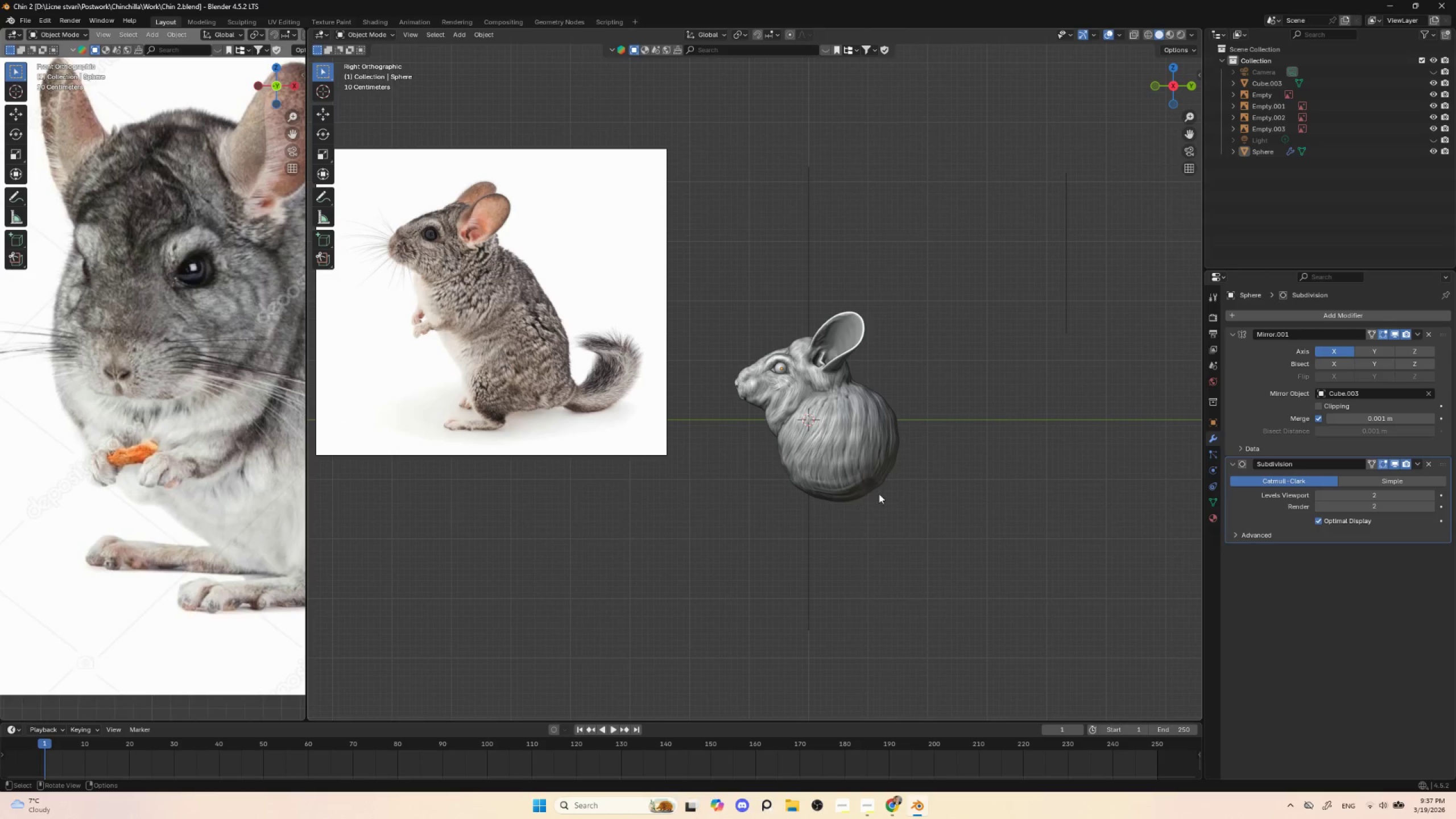 
hold_key(key=ShiftLeft, duration=0.39)
 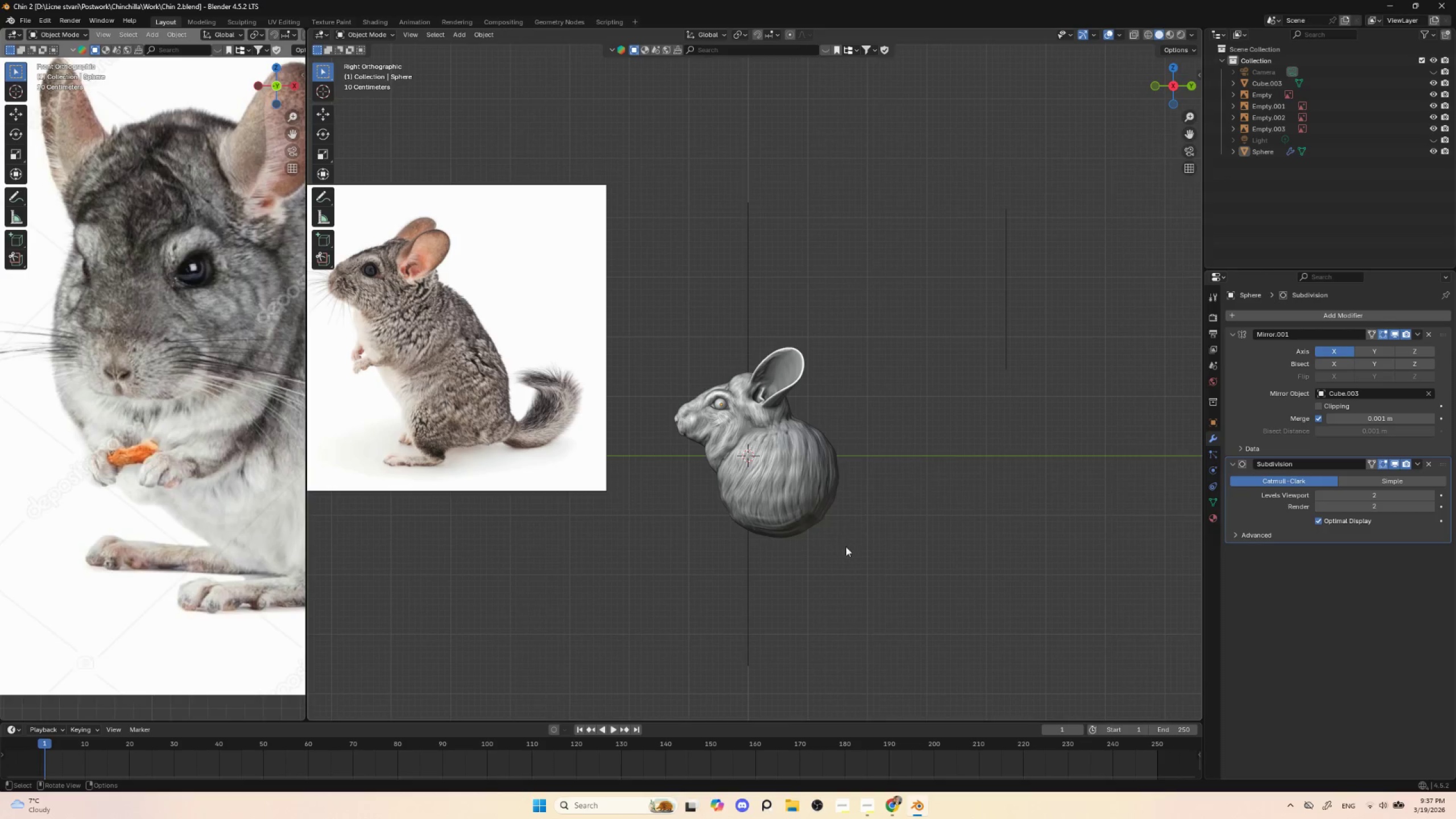 
hold_key(key=ControlLeft, duration=0.58)
 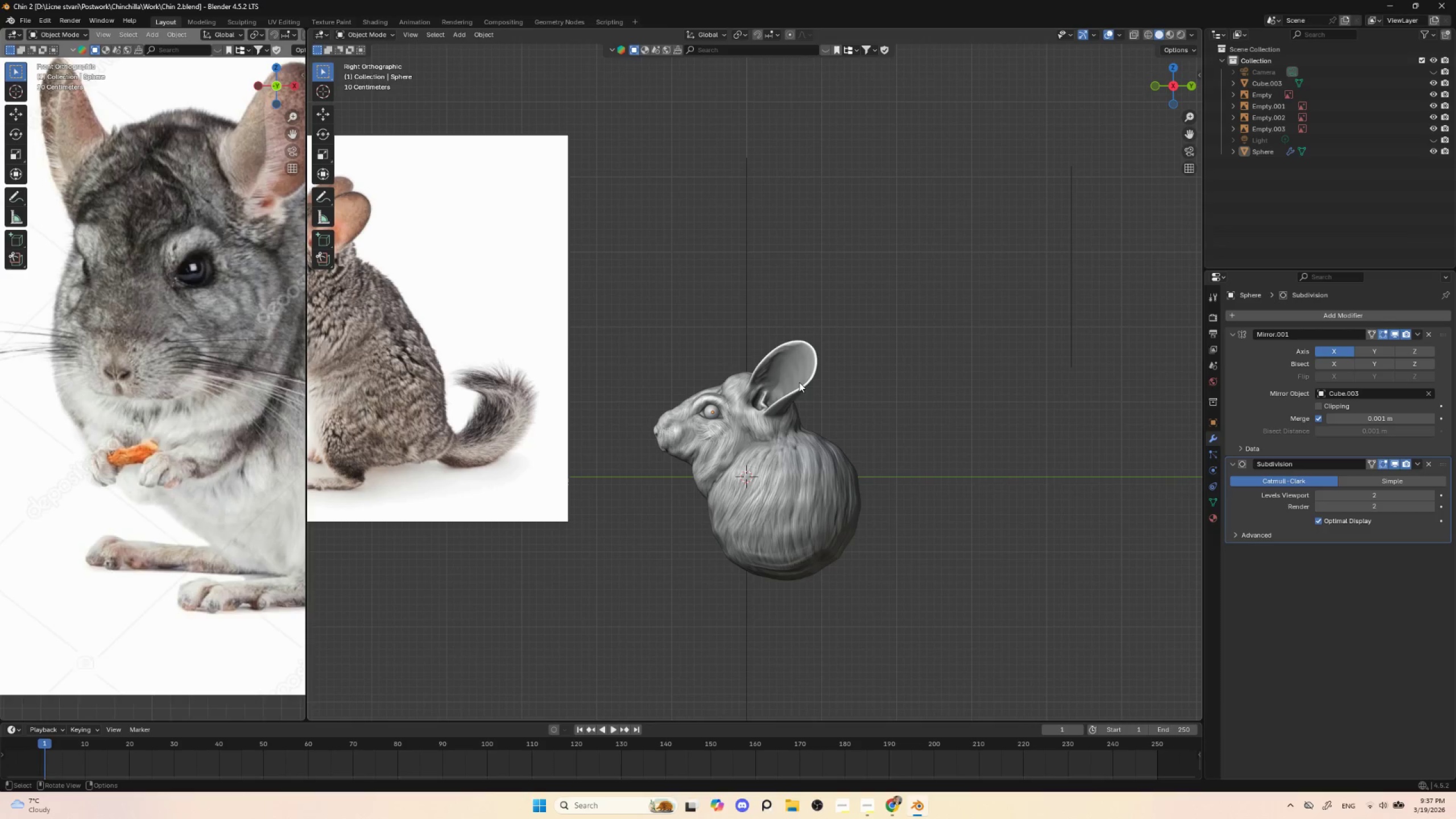 
left_click([793, 386])
 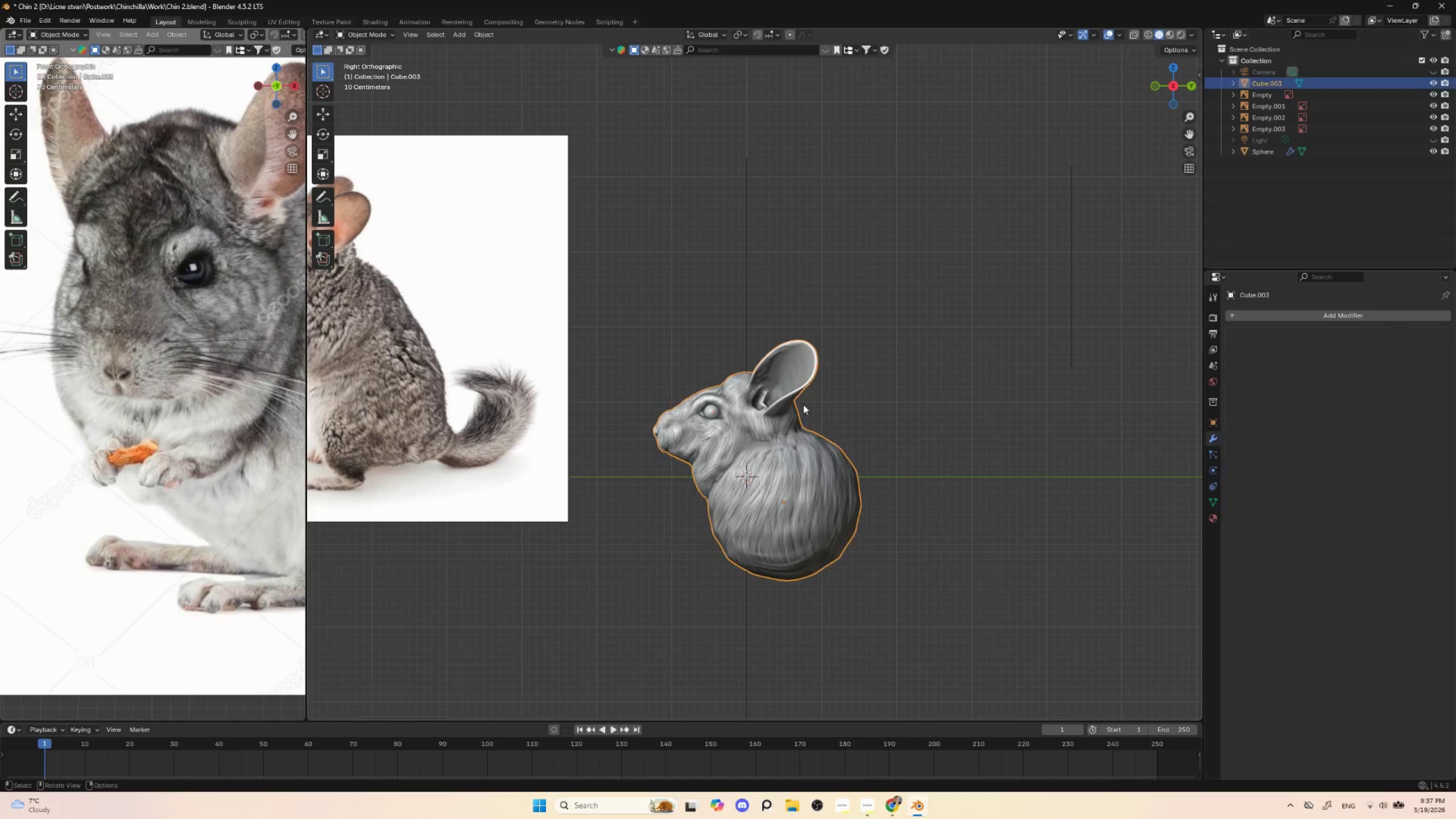 
key(Control+Tab)
 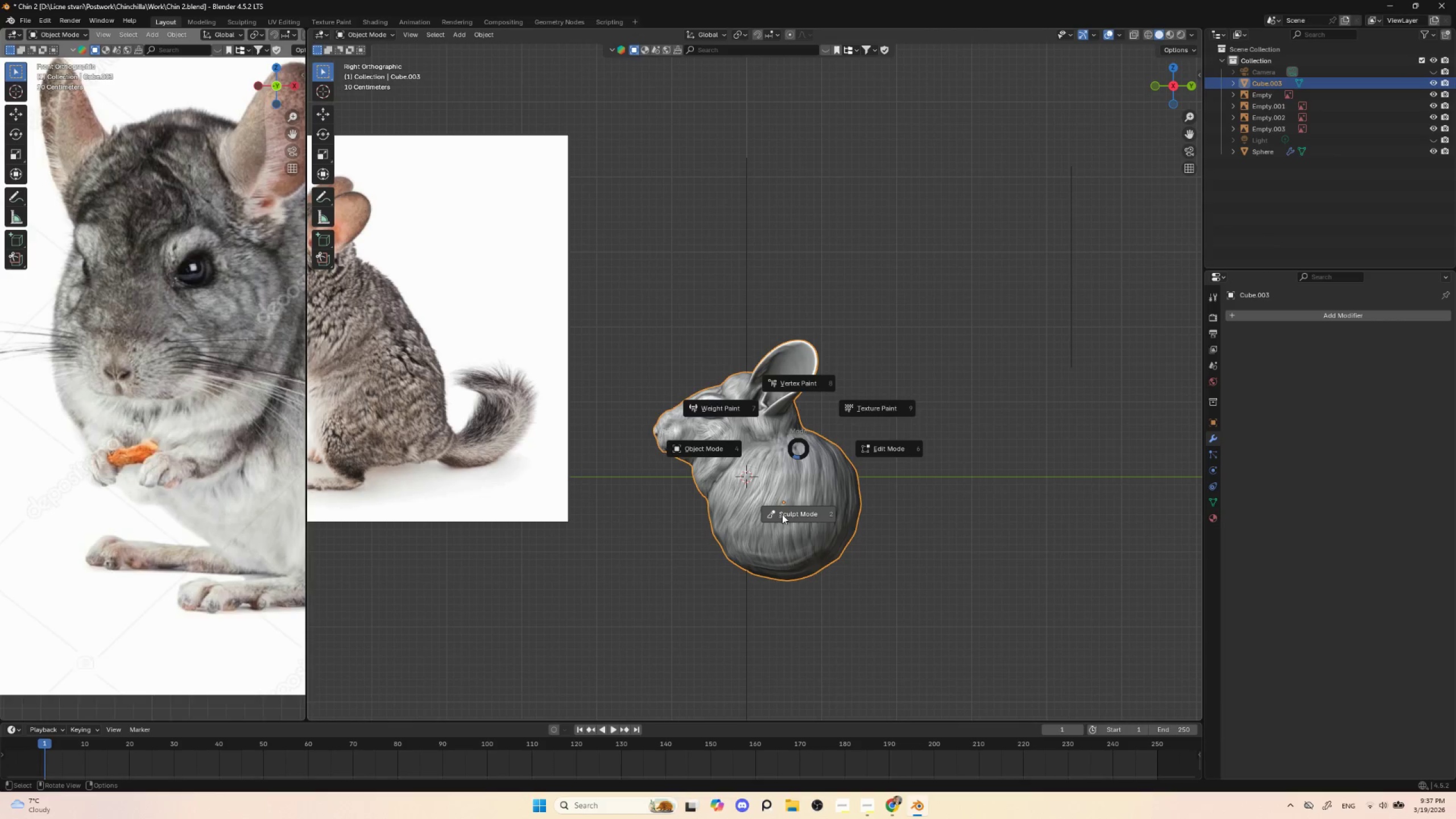 
left_click([784, 513])
 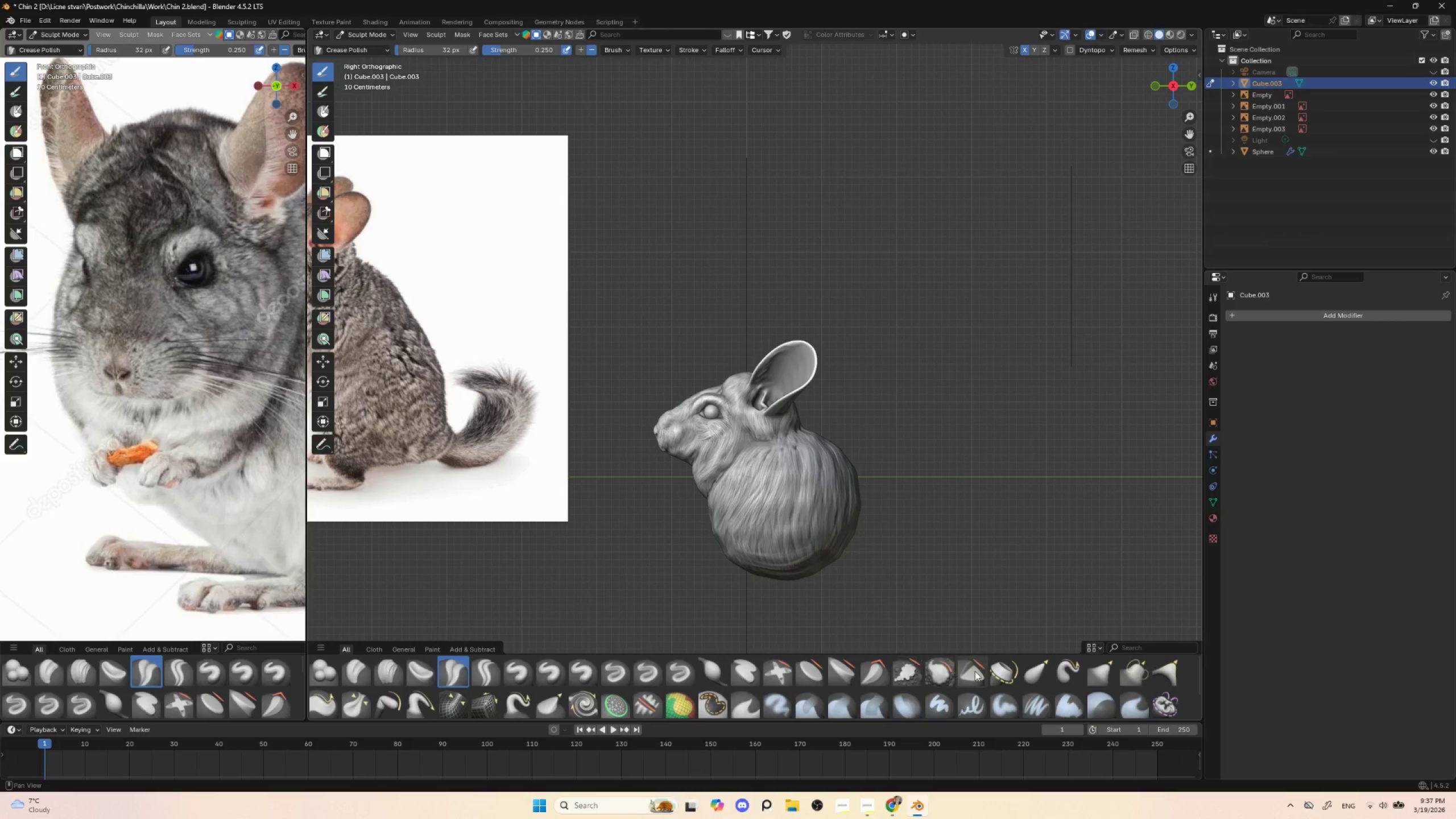 
left_click([1034, 669])
 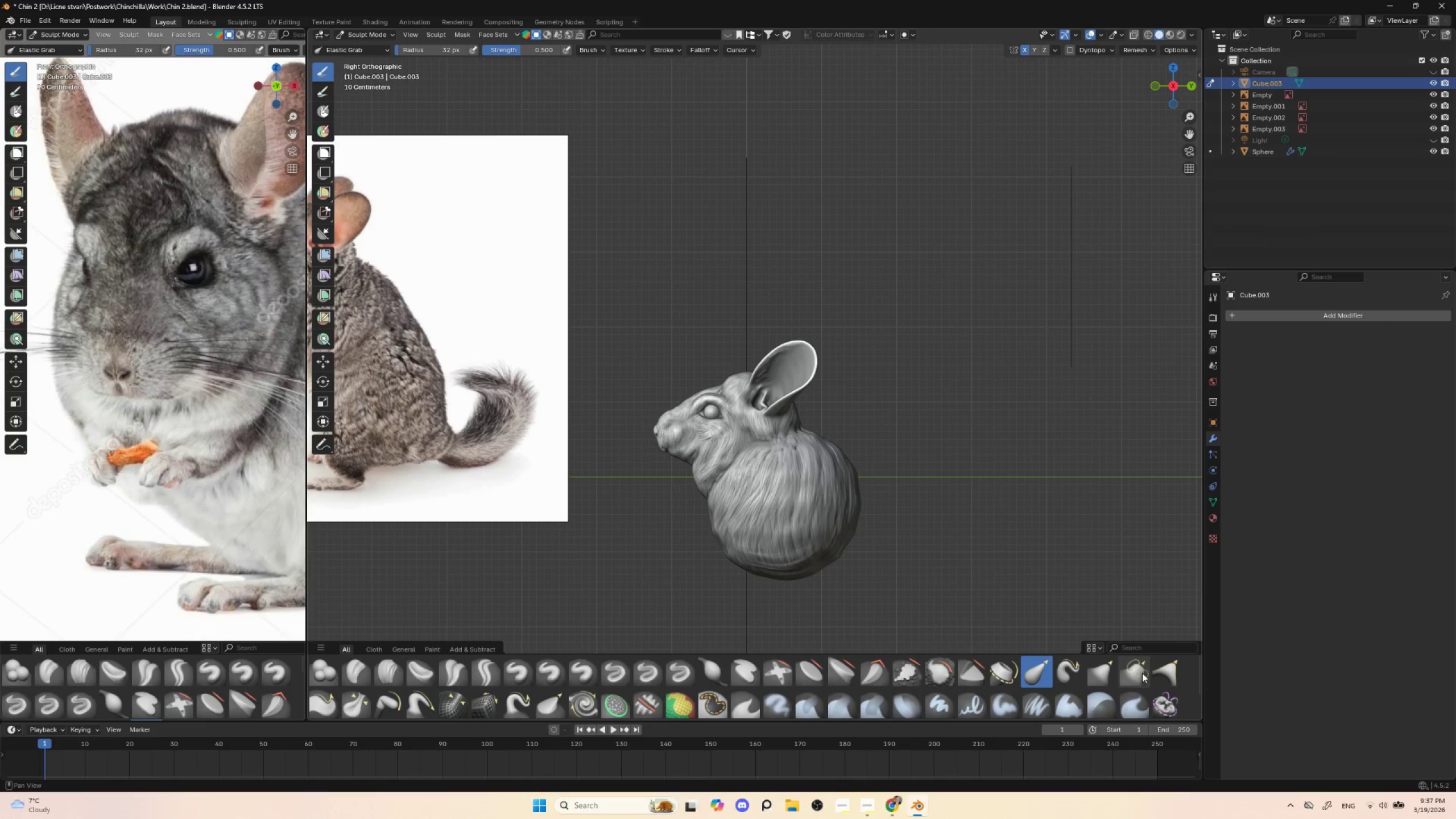 
left_click([1097, 668])
 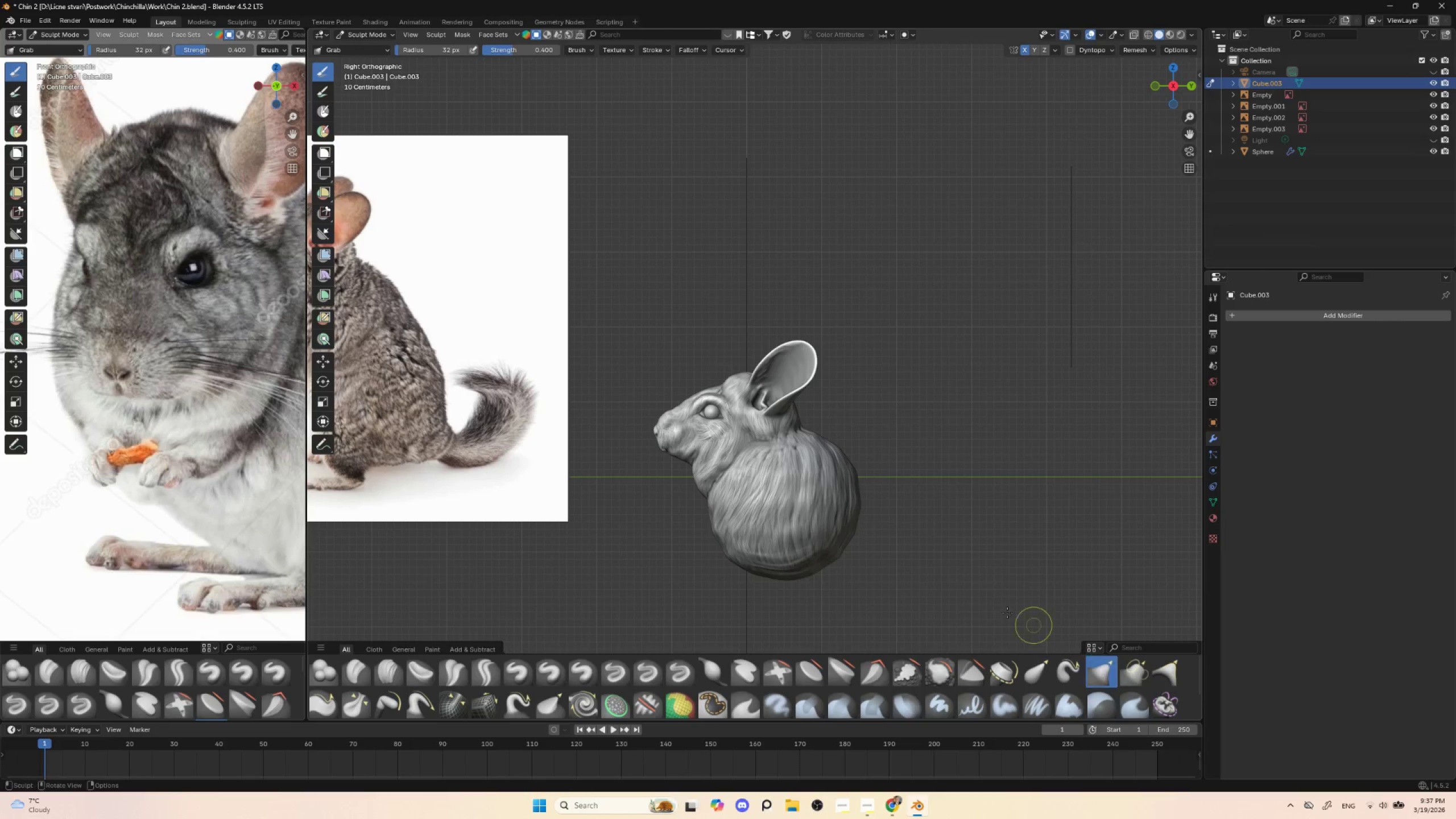 
hold_key(key=ControlLeft, duration=0.47)
 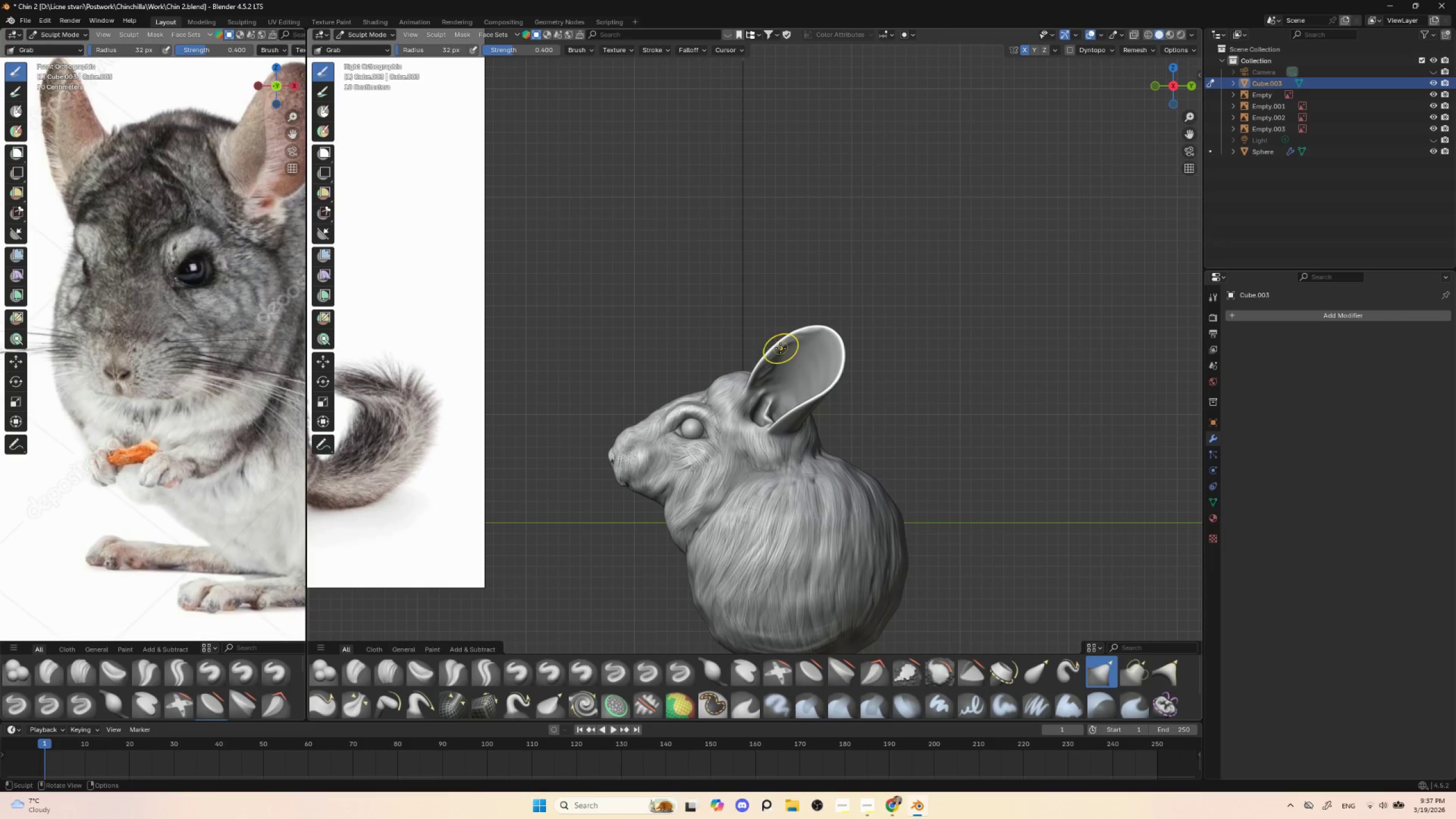 
key(BracketRight)
 